 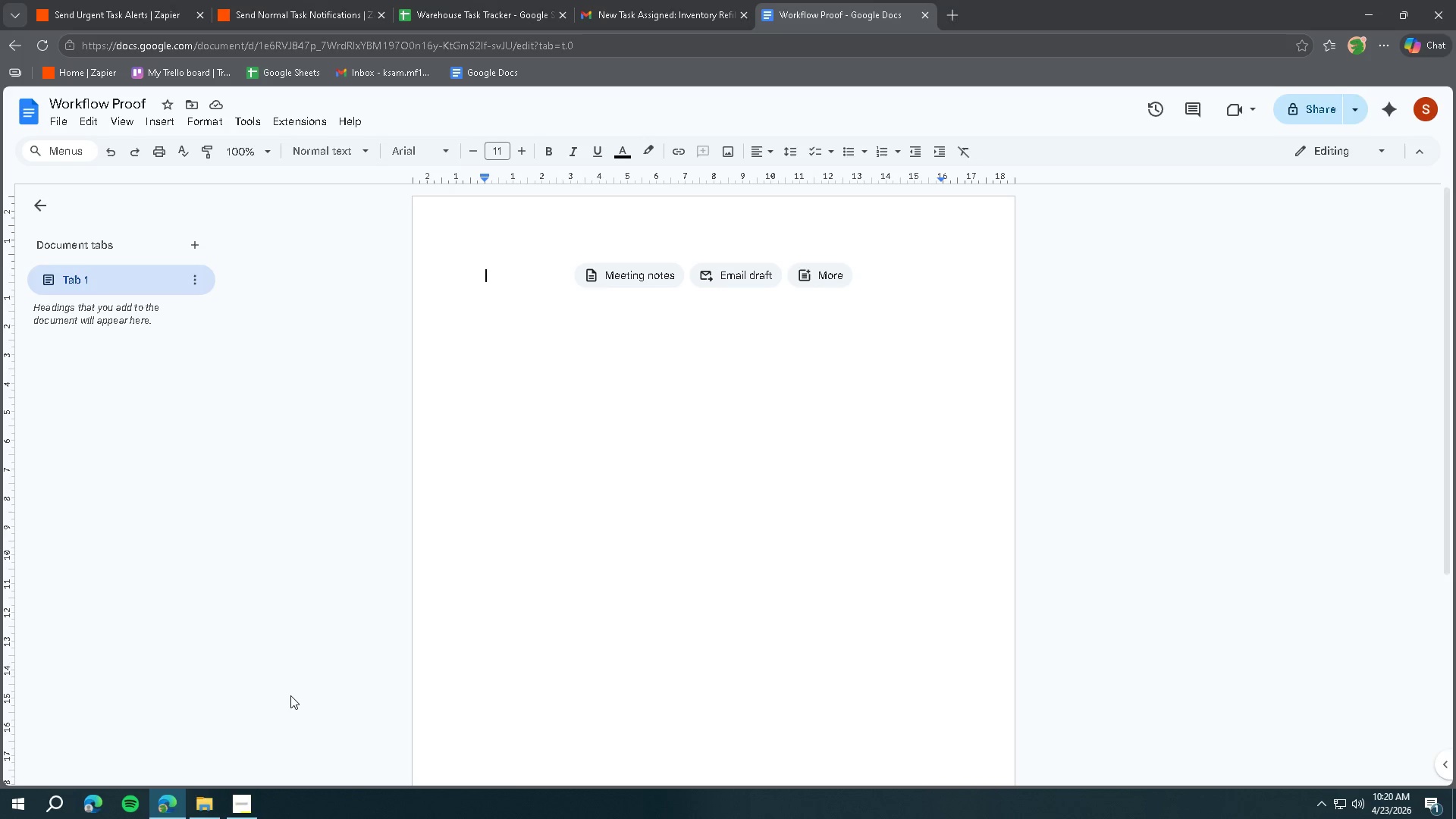 
type(Zap 1 - Send Urgent Task Alerts)
 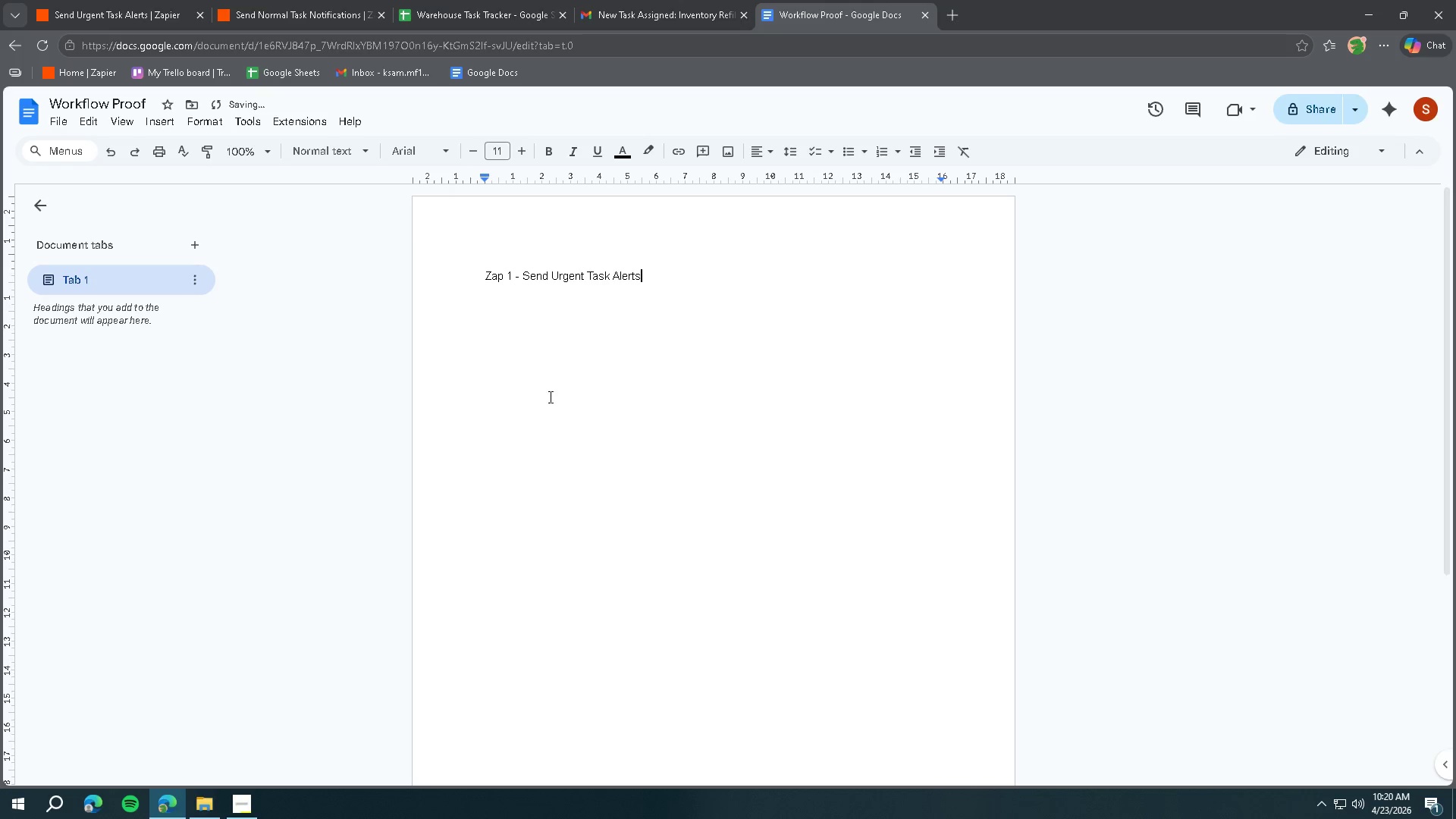 
left_click_drag(start_coordinate=[678, 281], to_coordinate=[466, 278])
 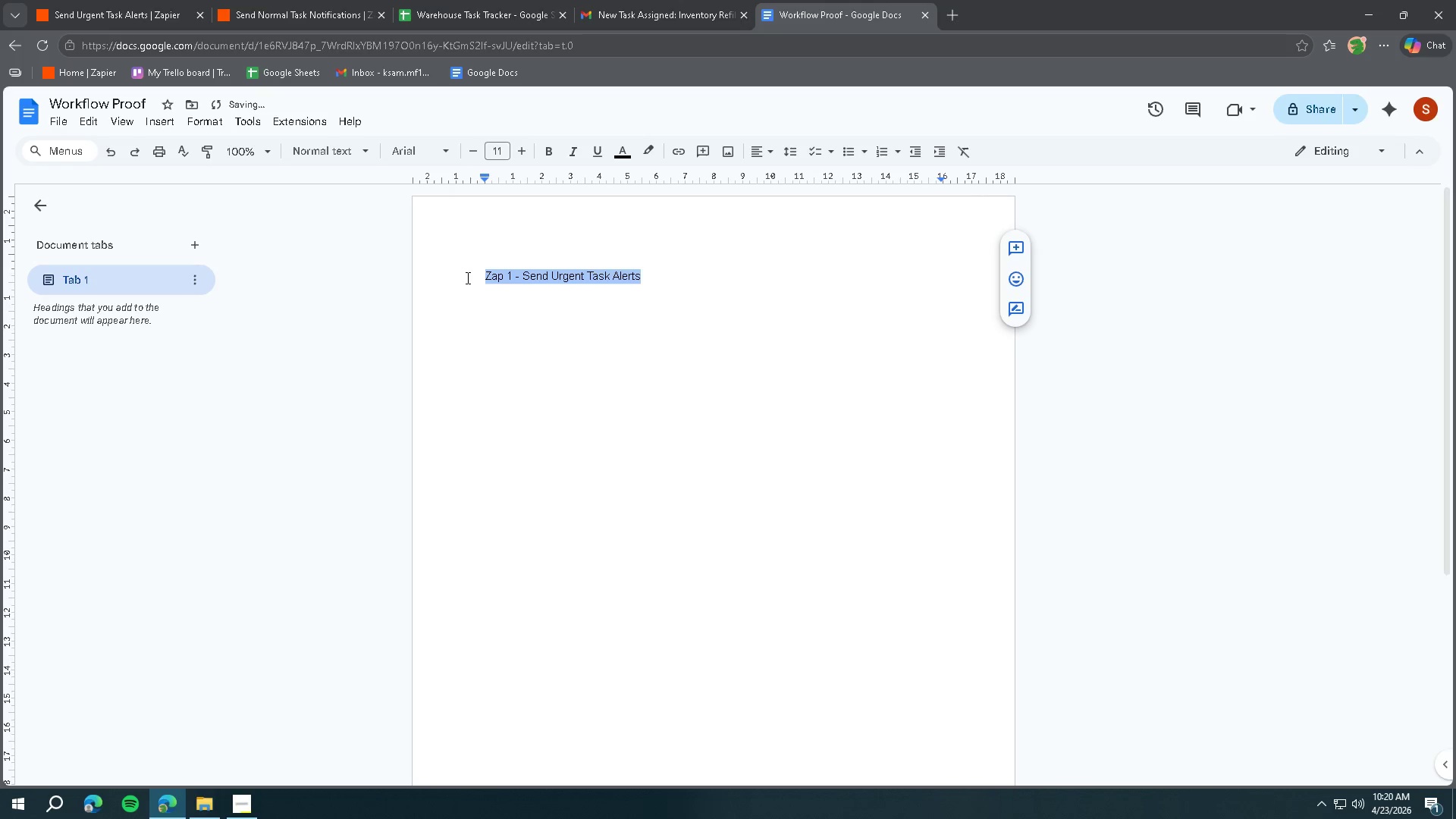 
key(Control+ControlLeft)
 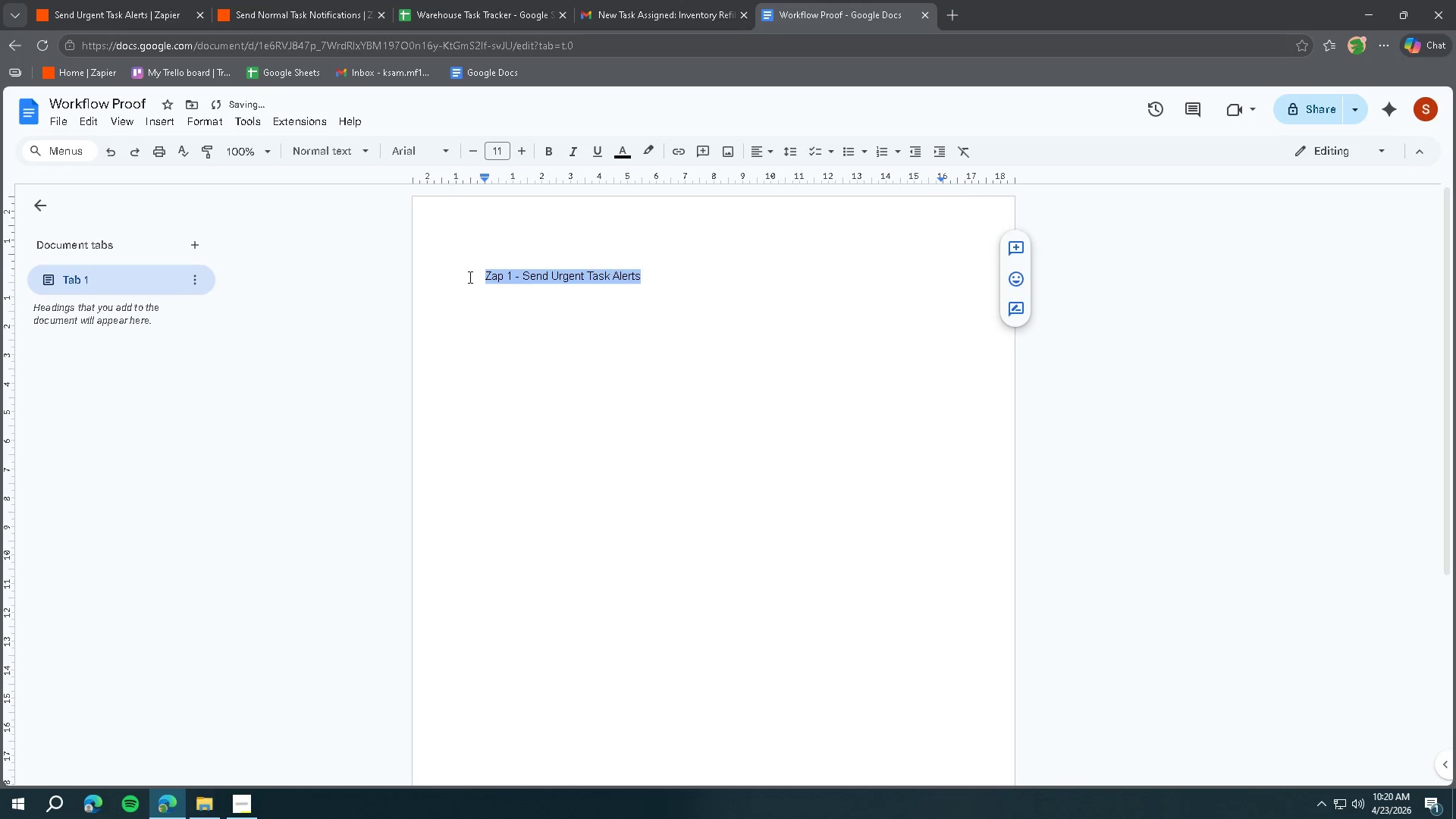 
key(Control+B)
 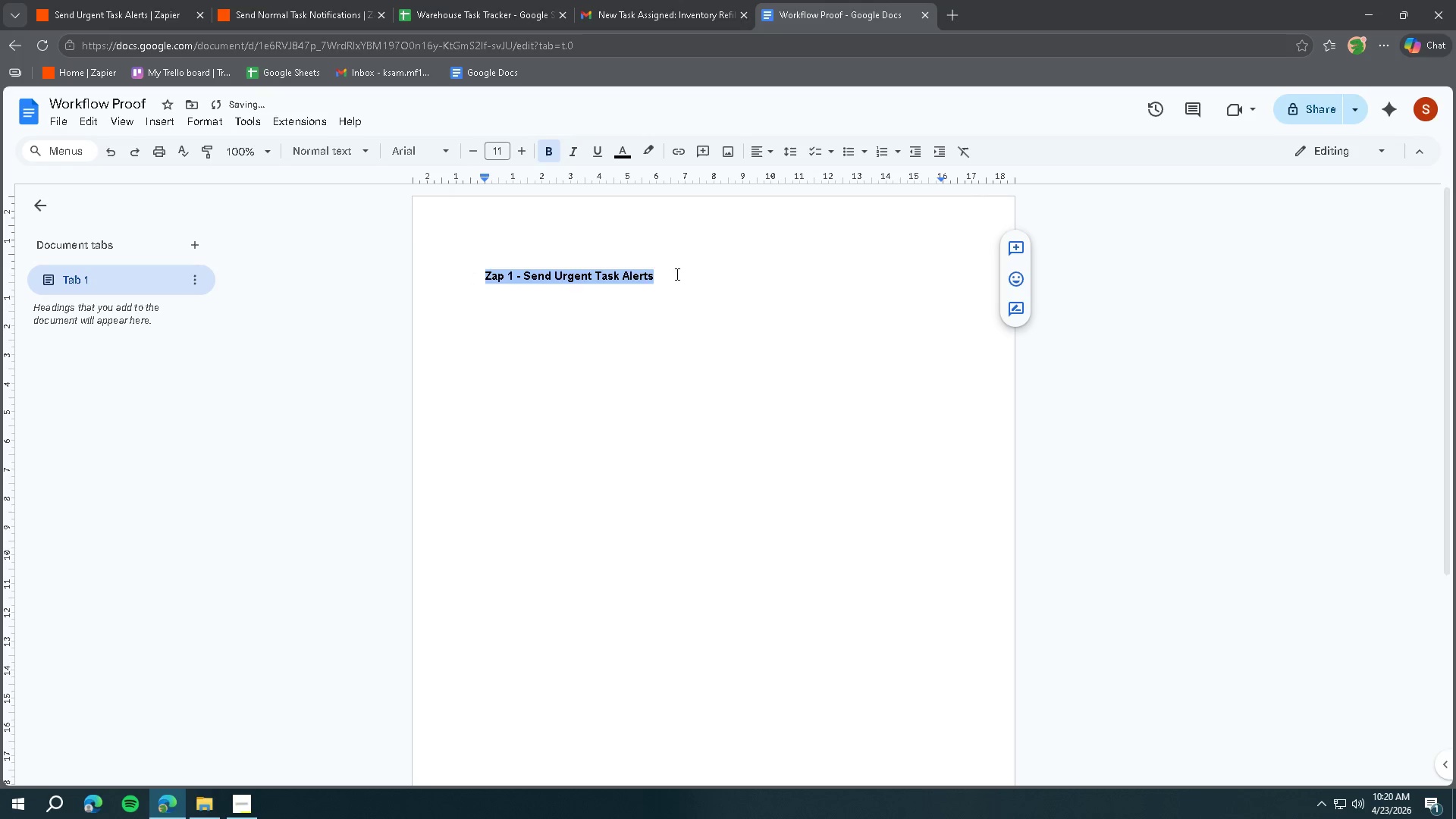 
left_click([689, 268])
 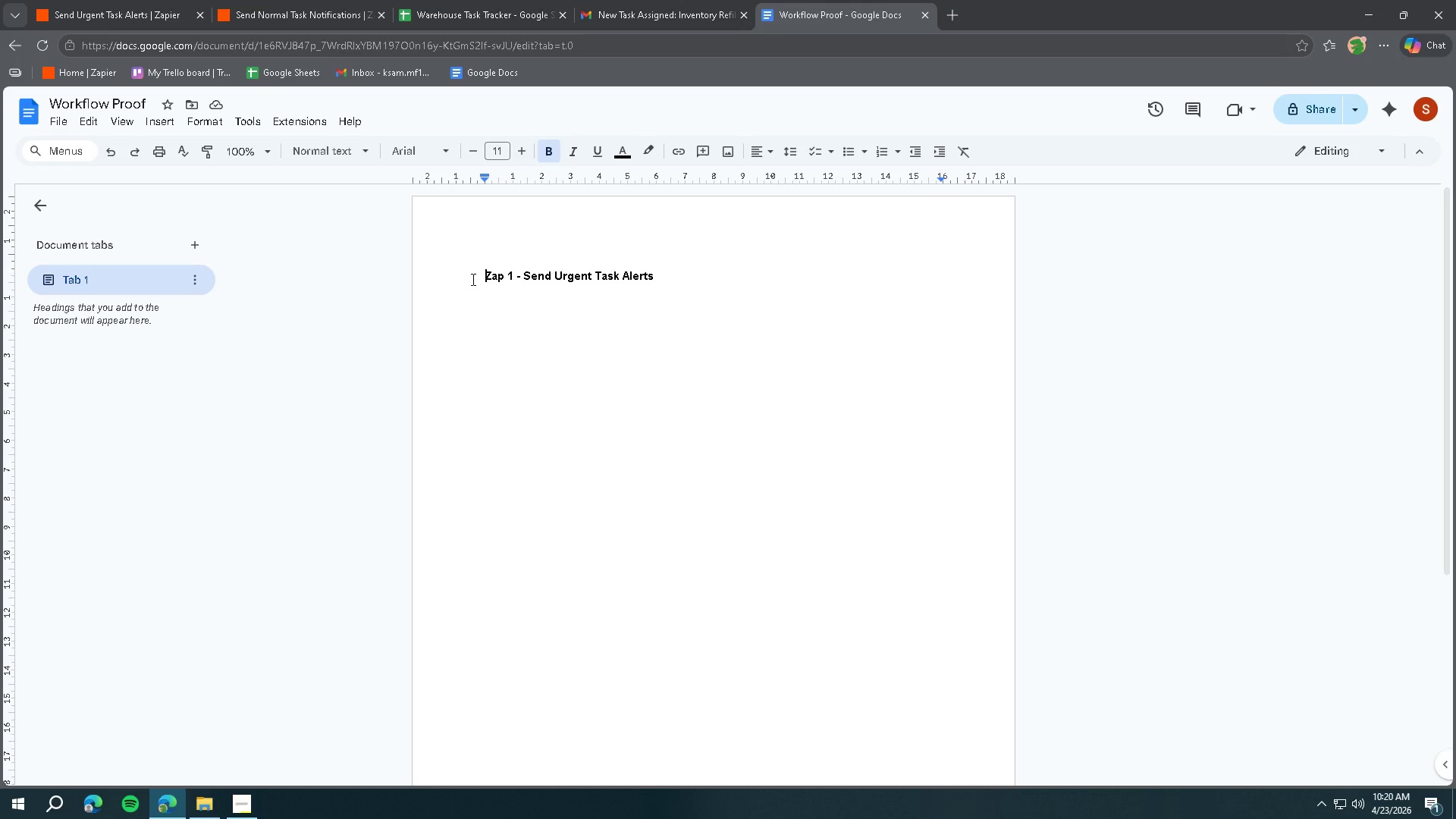 
wait(7.14)
 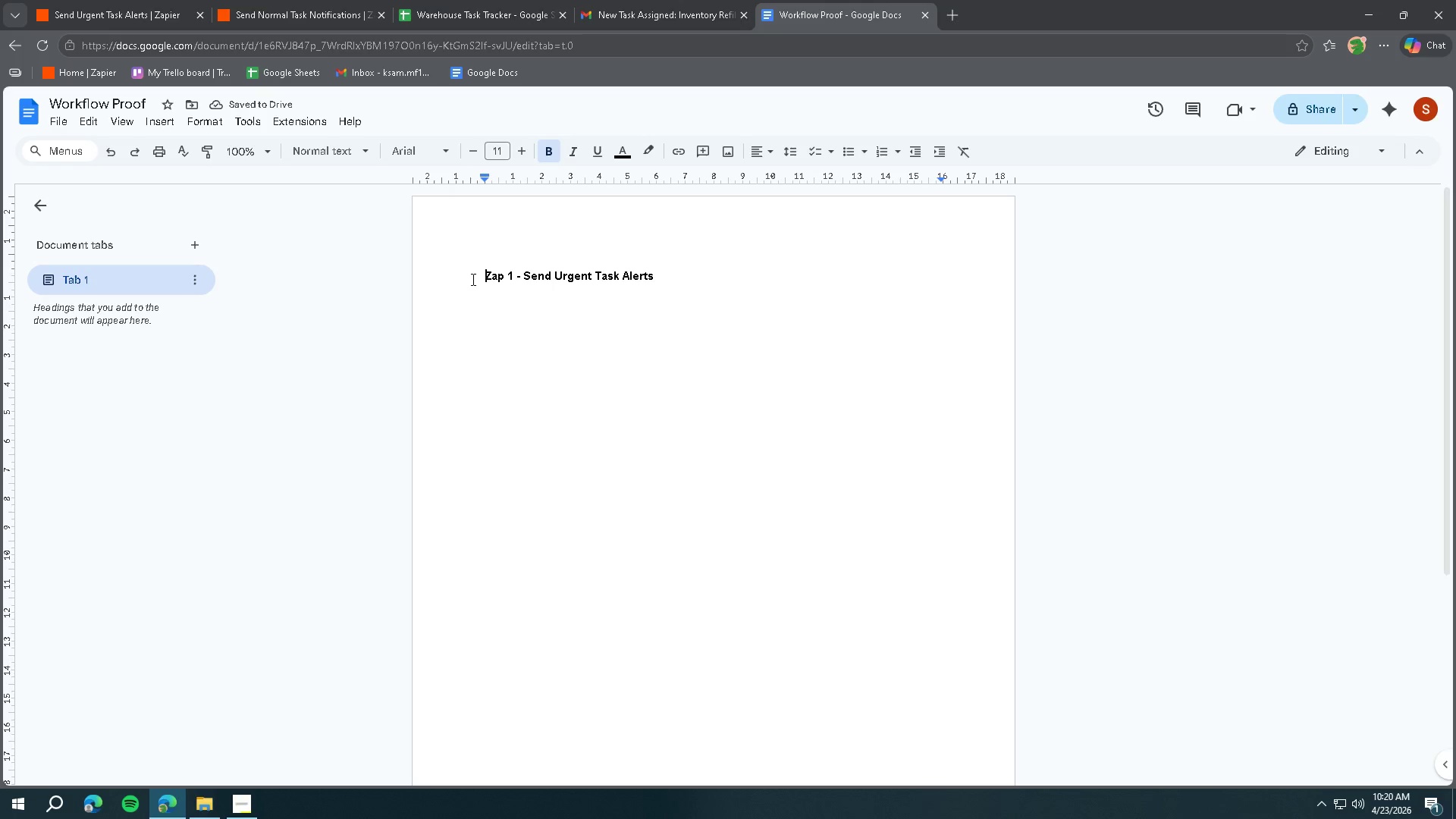 
key(1)
 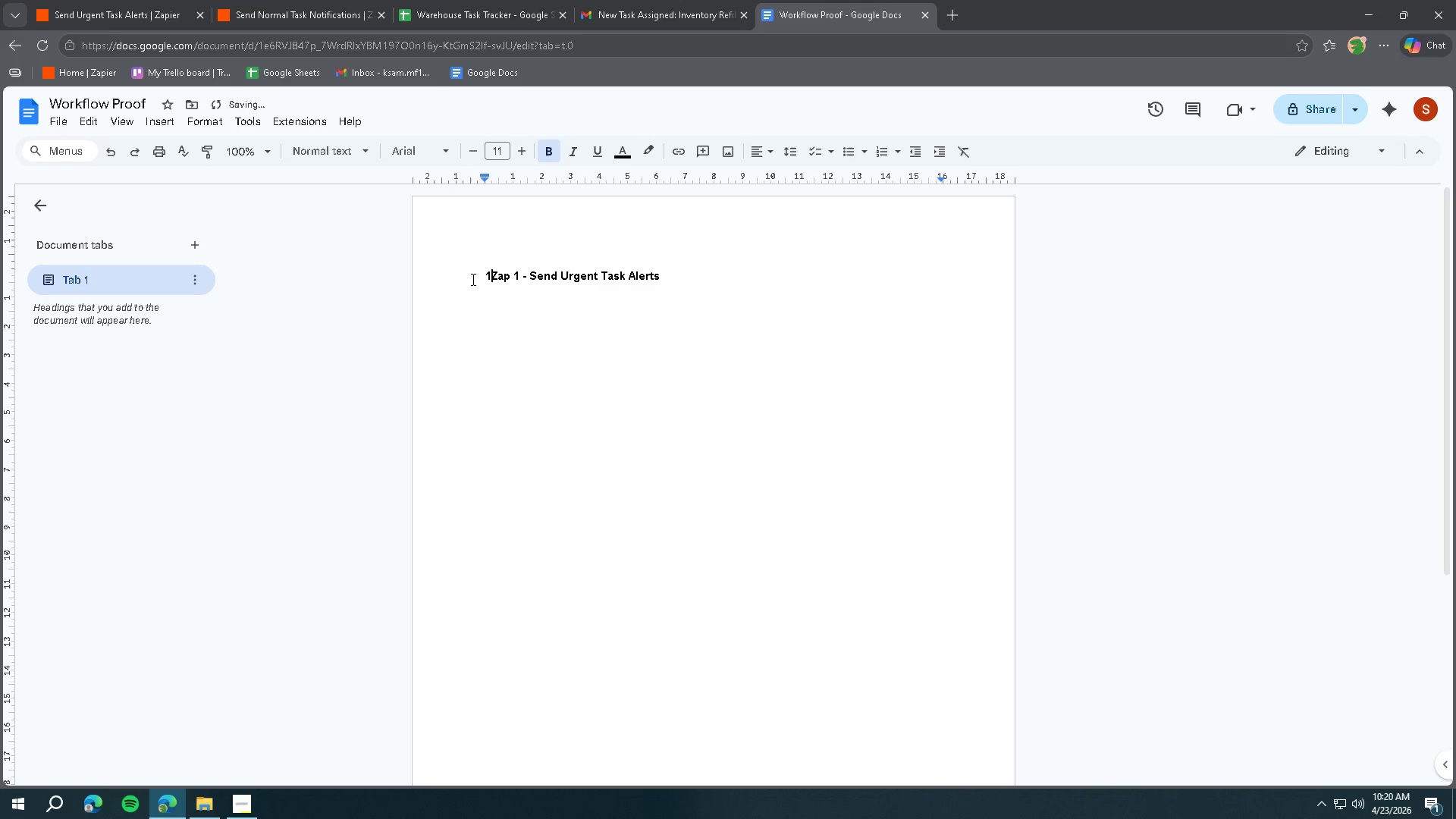 
key(Period)
 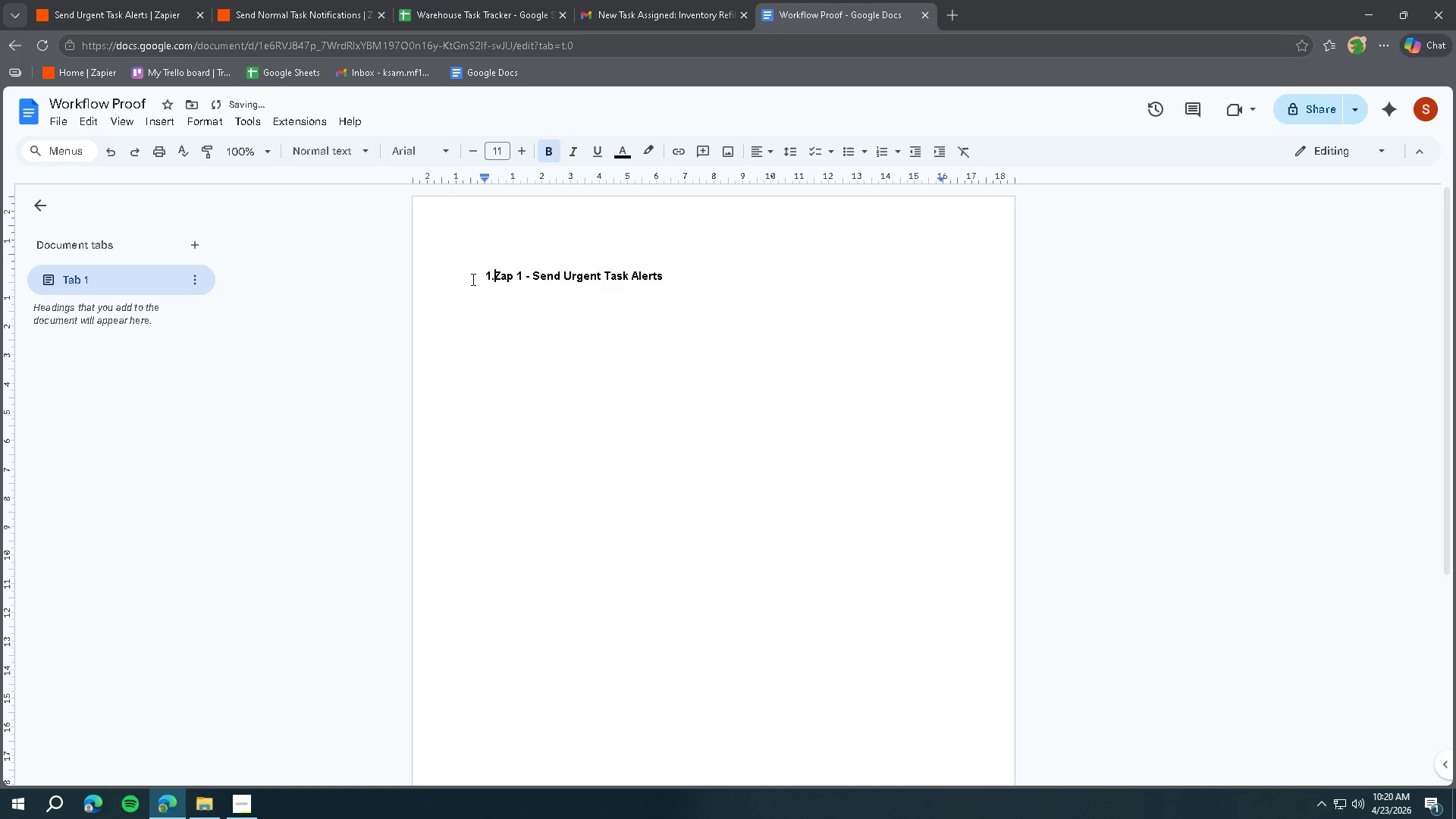 
key(Space)
 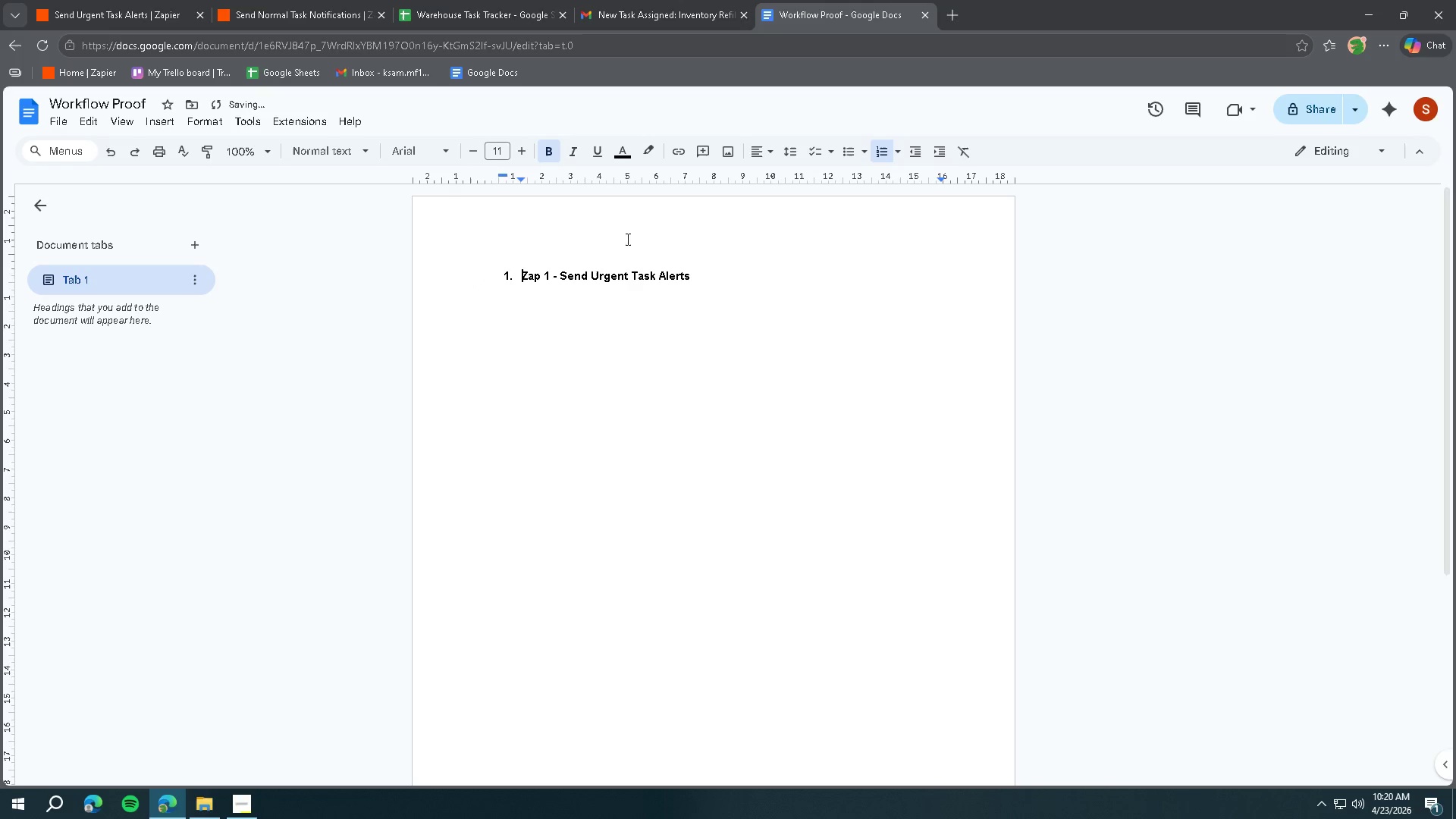 
left_click([722, 274])
 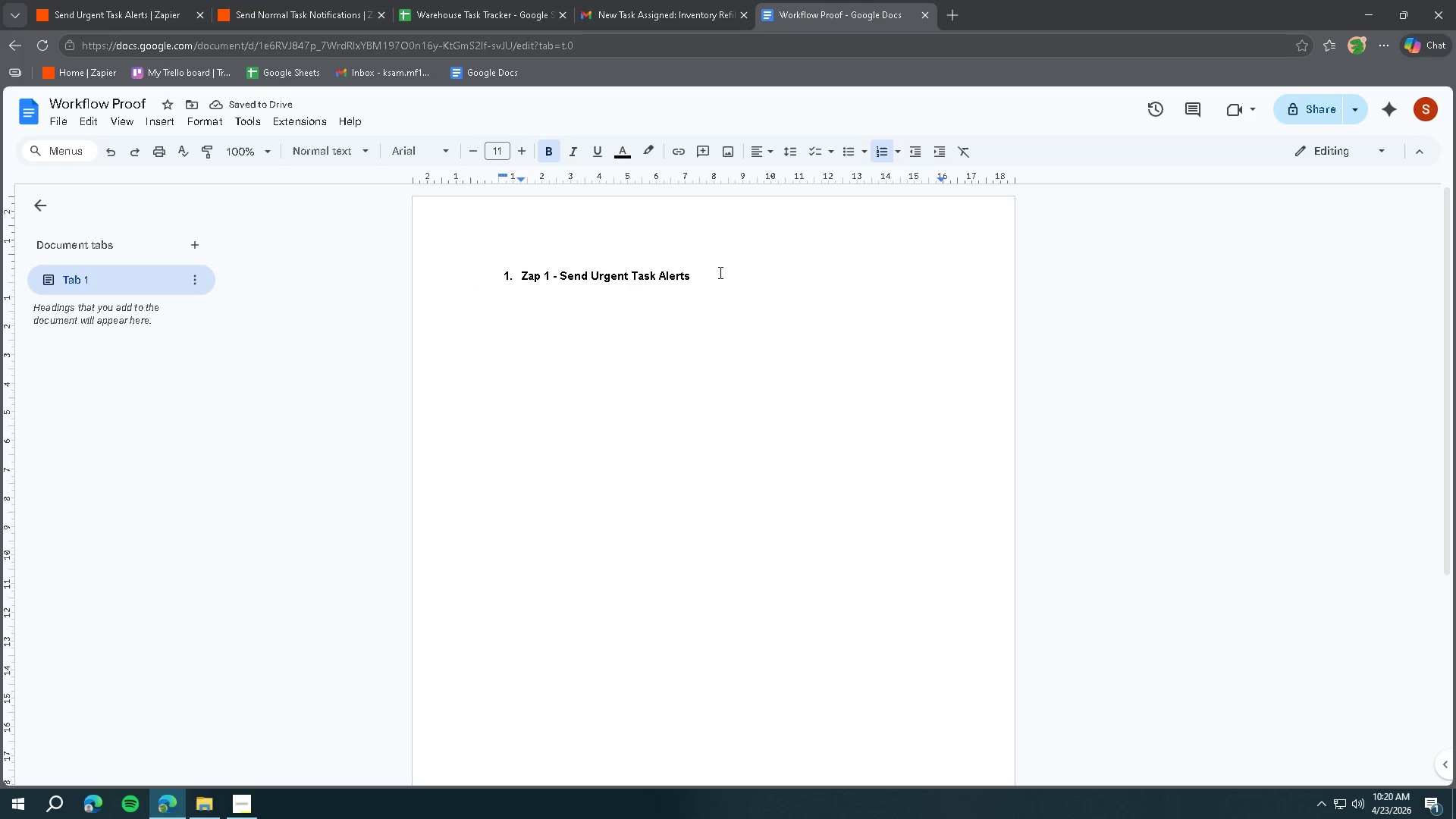 
key(Enter)
 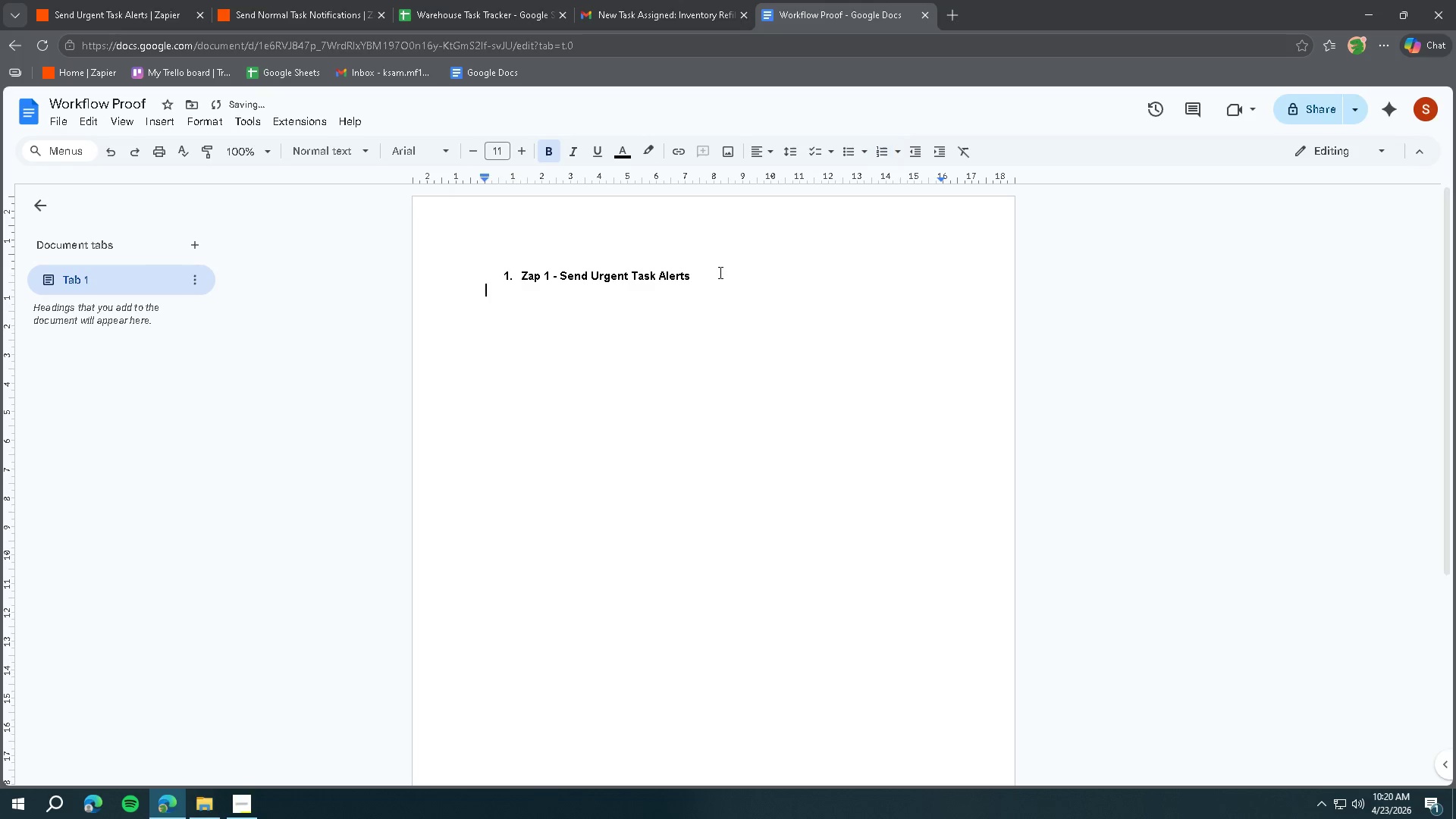 
key(Enter)
 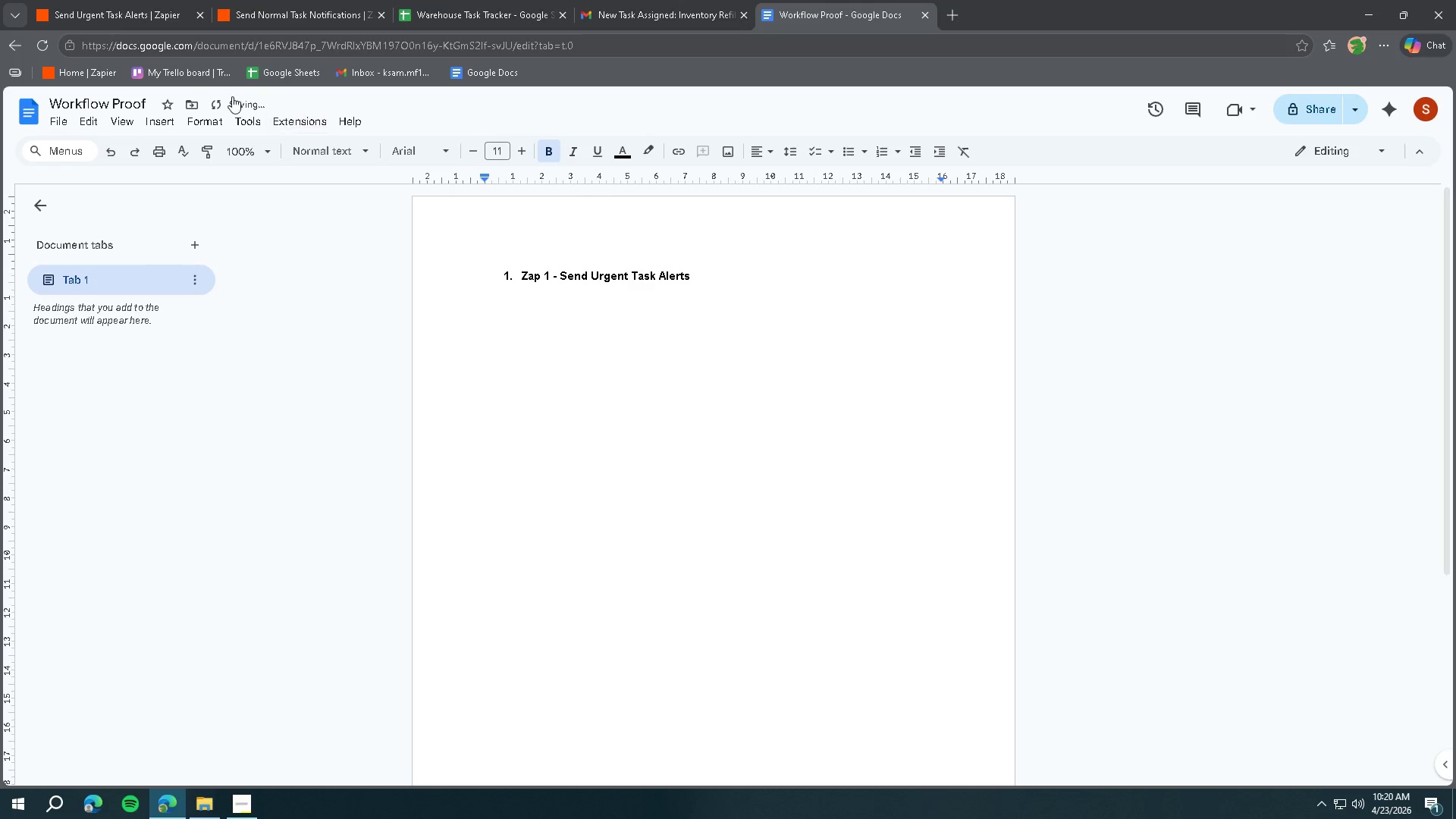 
left_click([133, 20])
 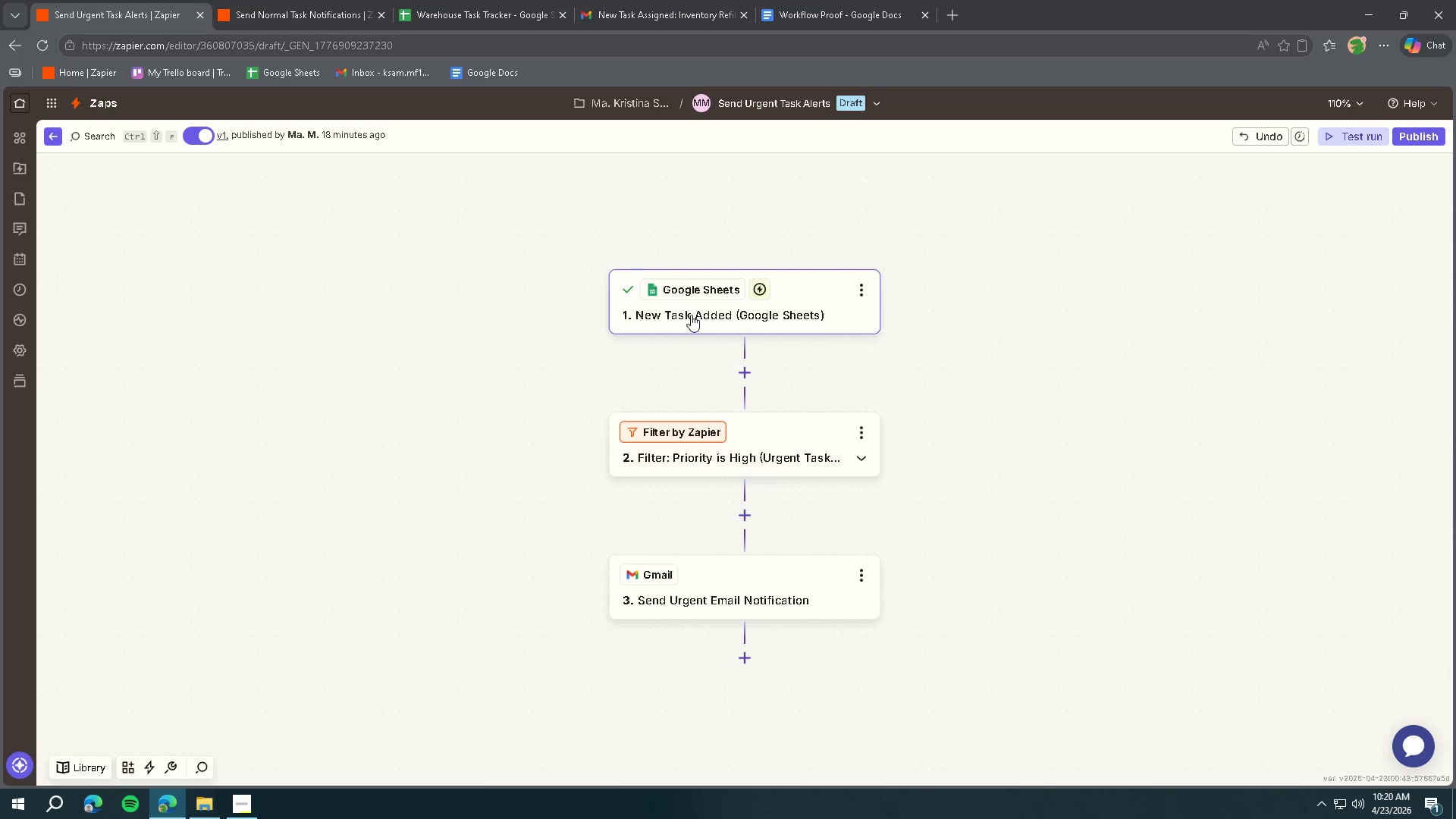 
left_click([691, 315])
 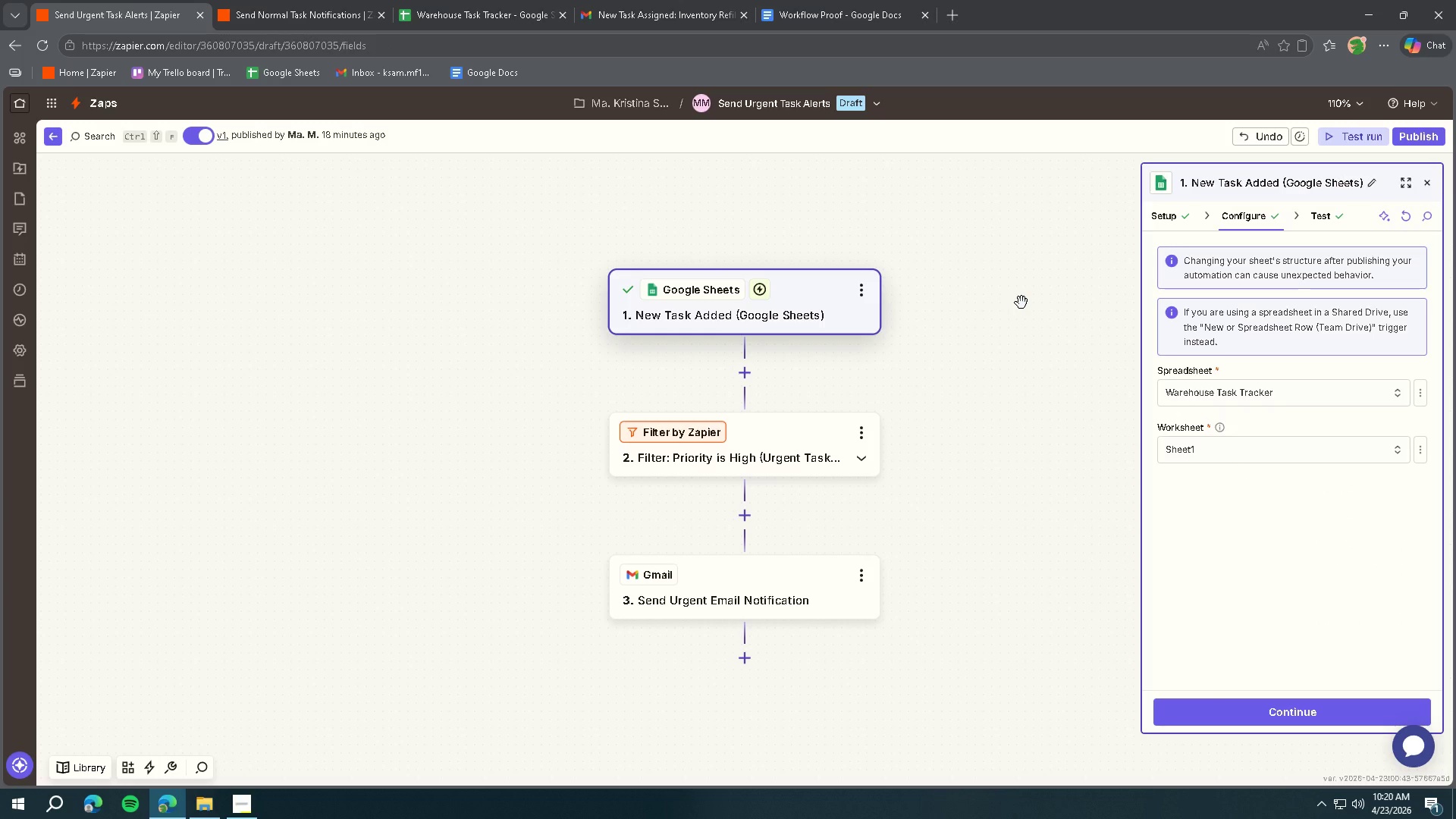 
wait(5.14)
 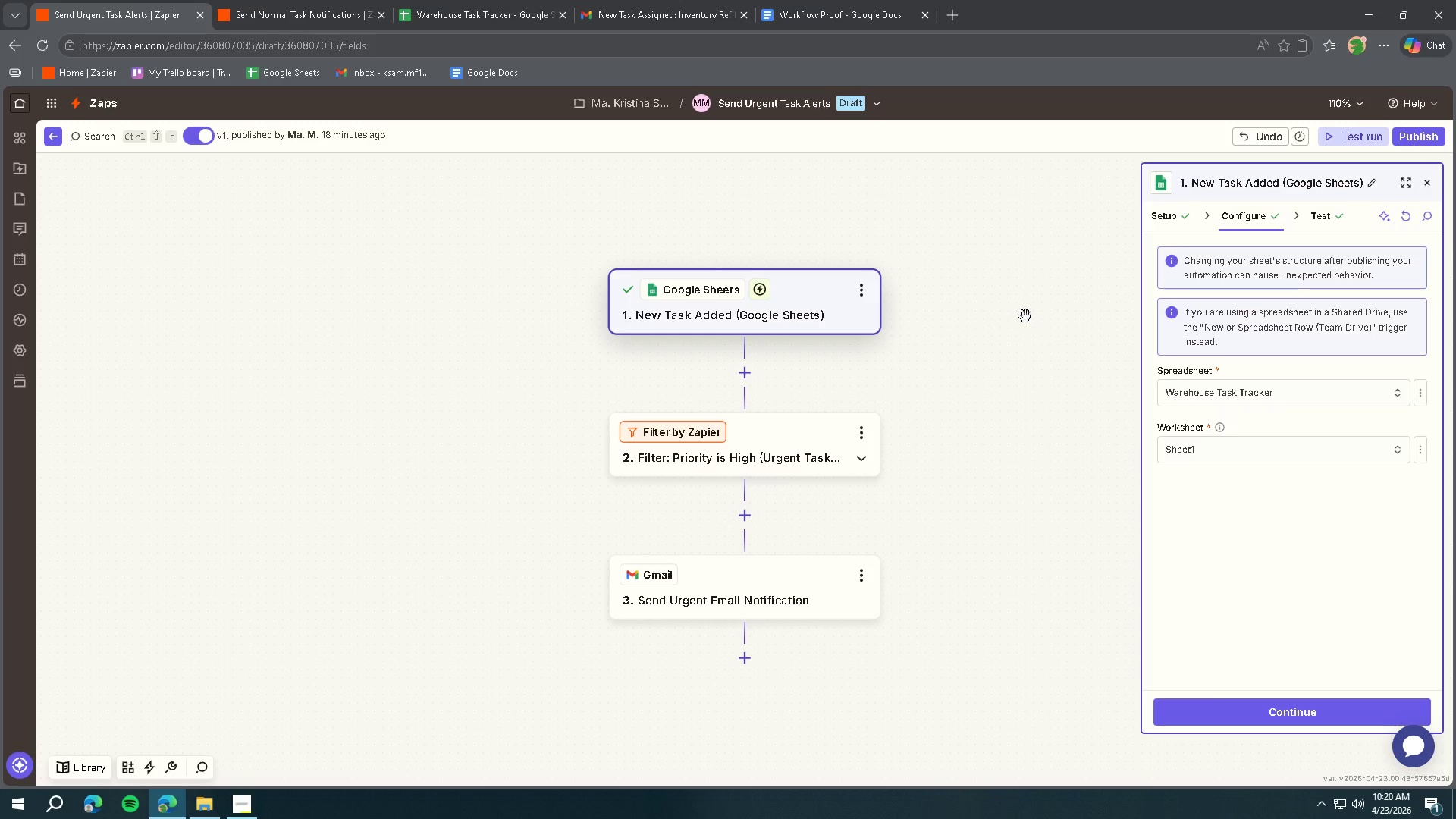 
key(Meta+Shift+ShiftLeft)
 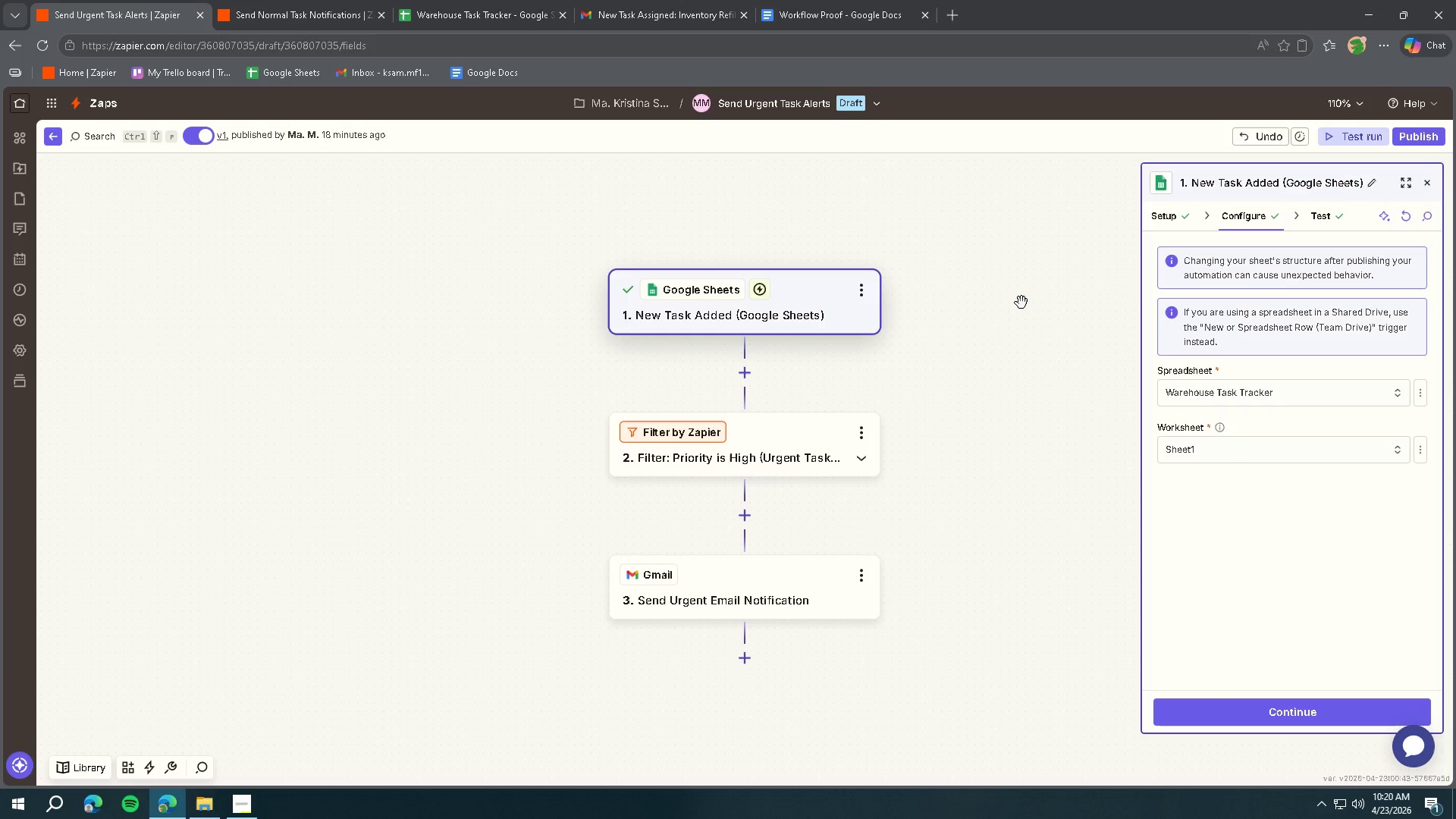 
key(Meta+Shift+S)
 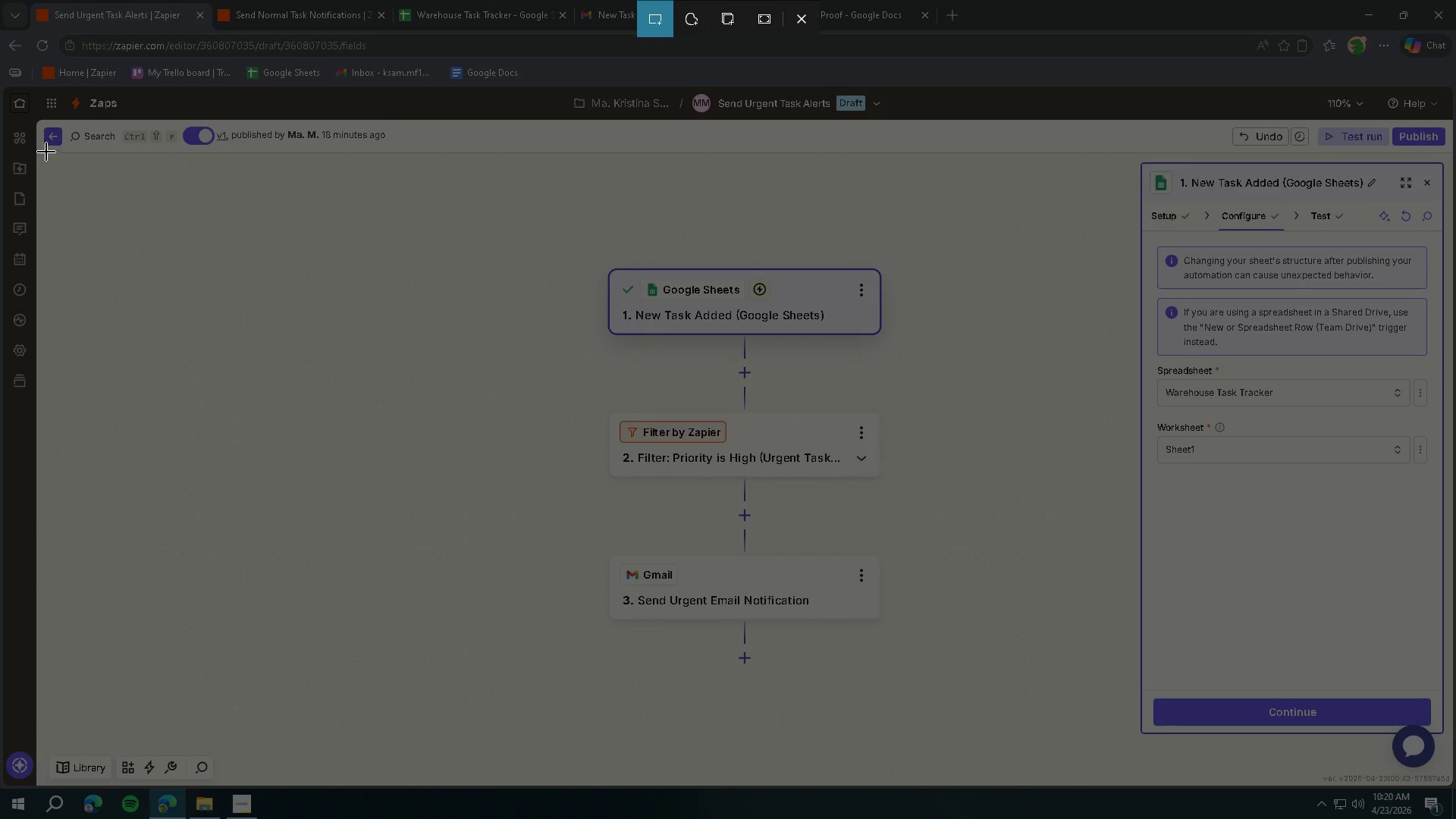 
left_click_drag(start_coordinate=[39, 122], to_coordinate=[656, 337])
 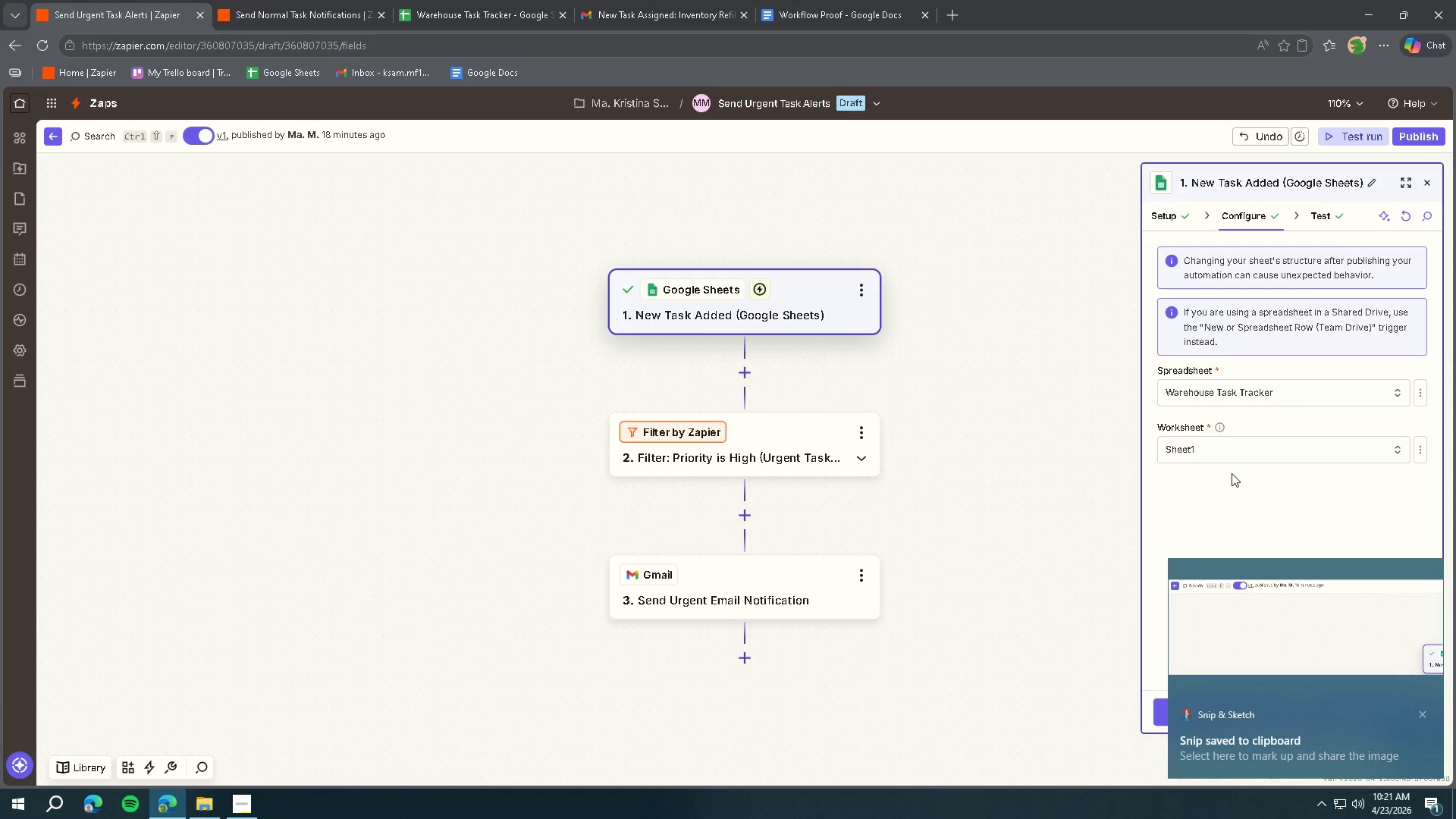 
left_click([1425, 714])
 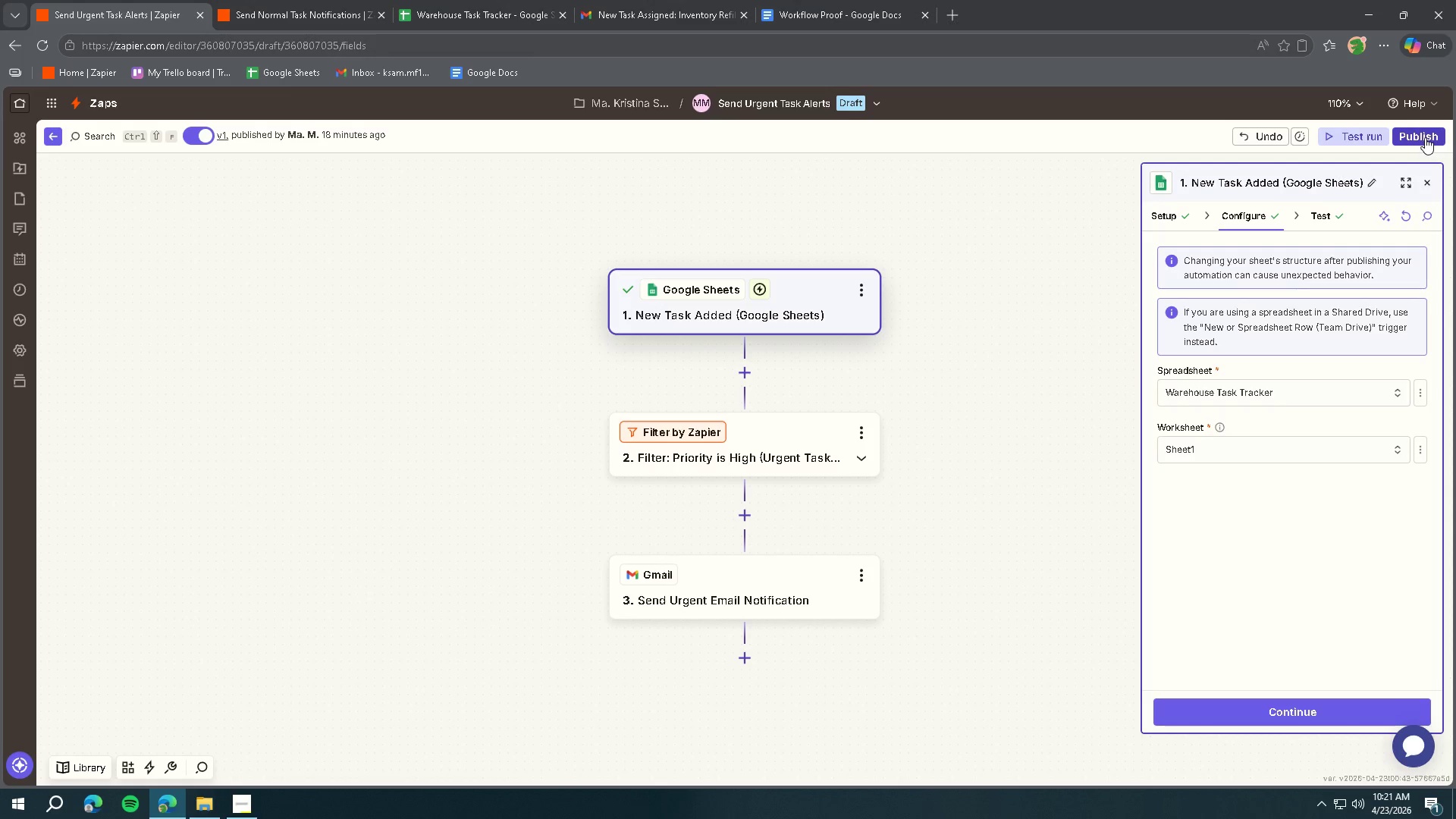 
left_click([1425, 137])
 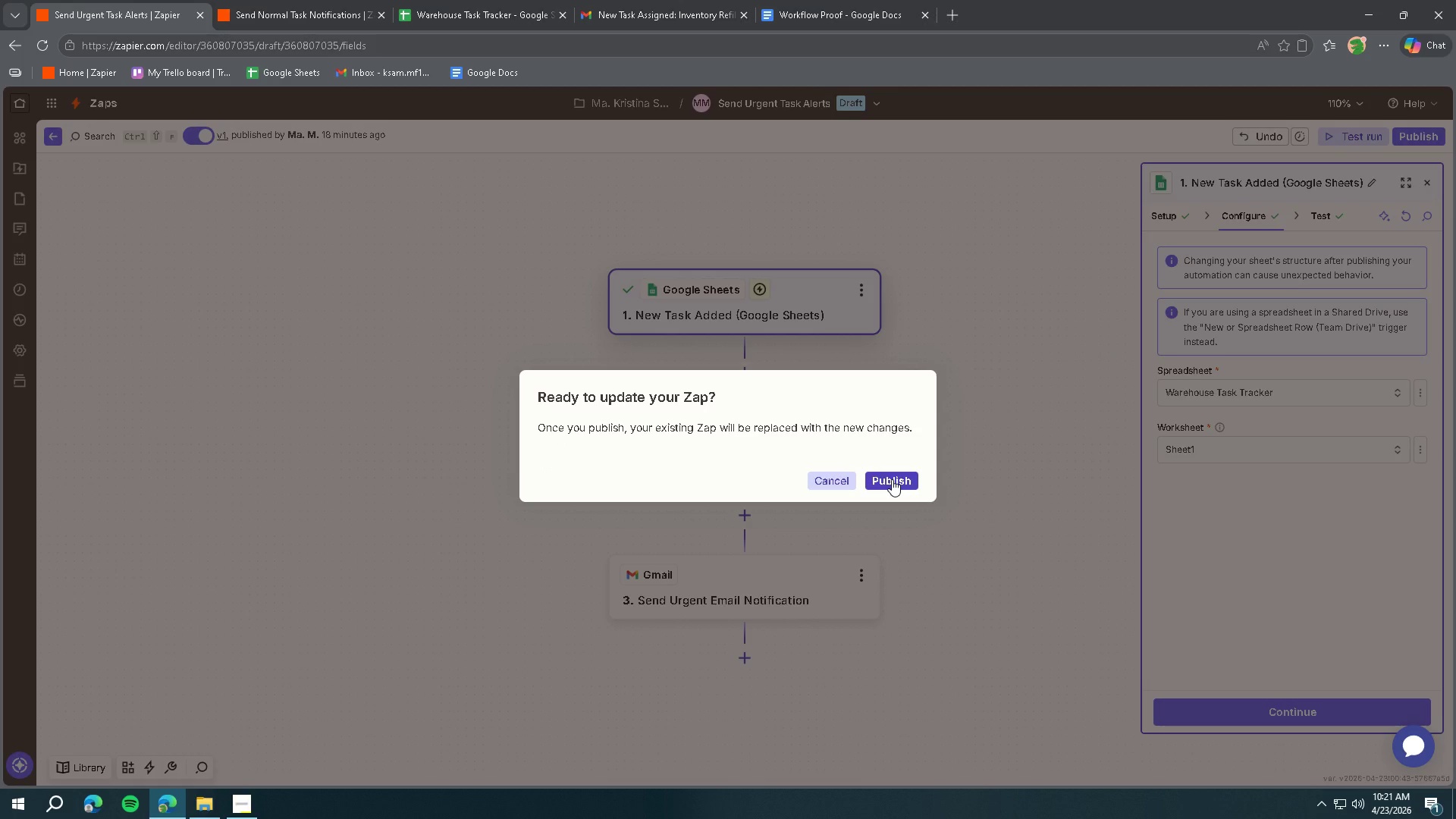 
left_click([892, 479])
 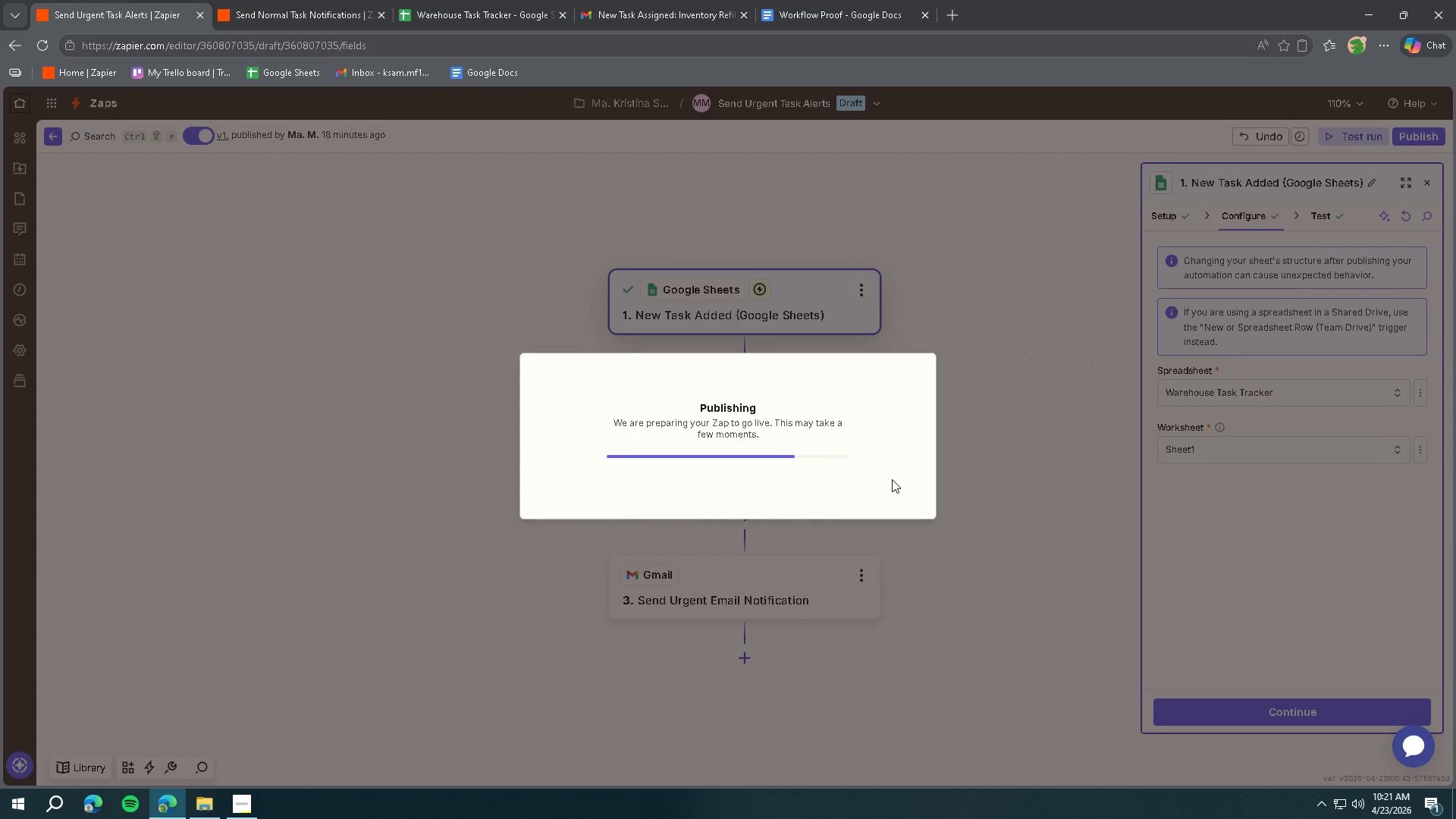 
wait(5.38)
 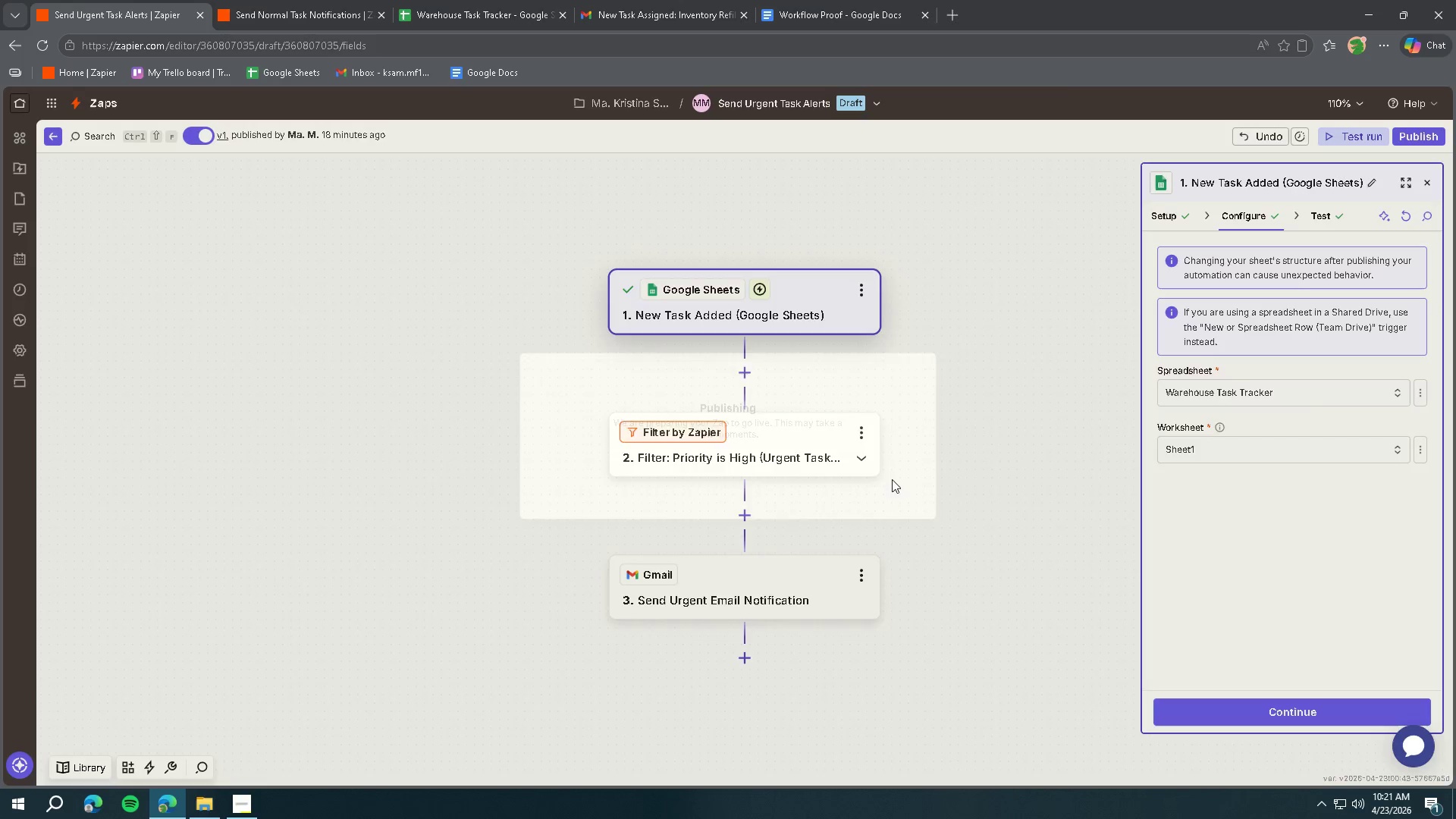 
left_click([314, 15])
 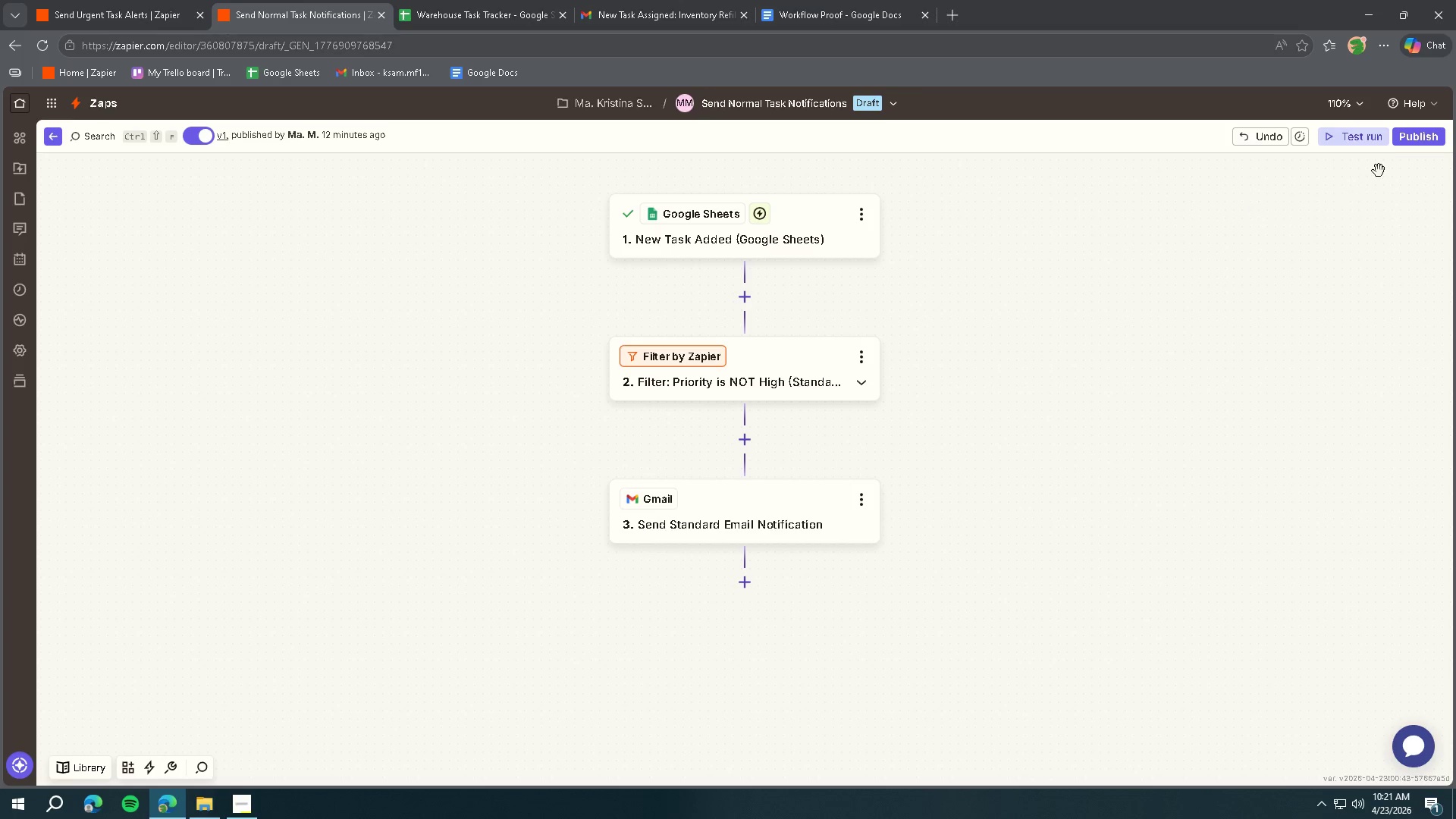 
left_click([1407, 143])
 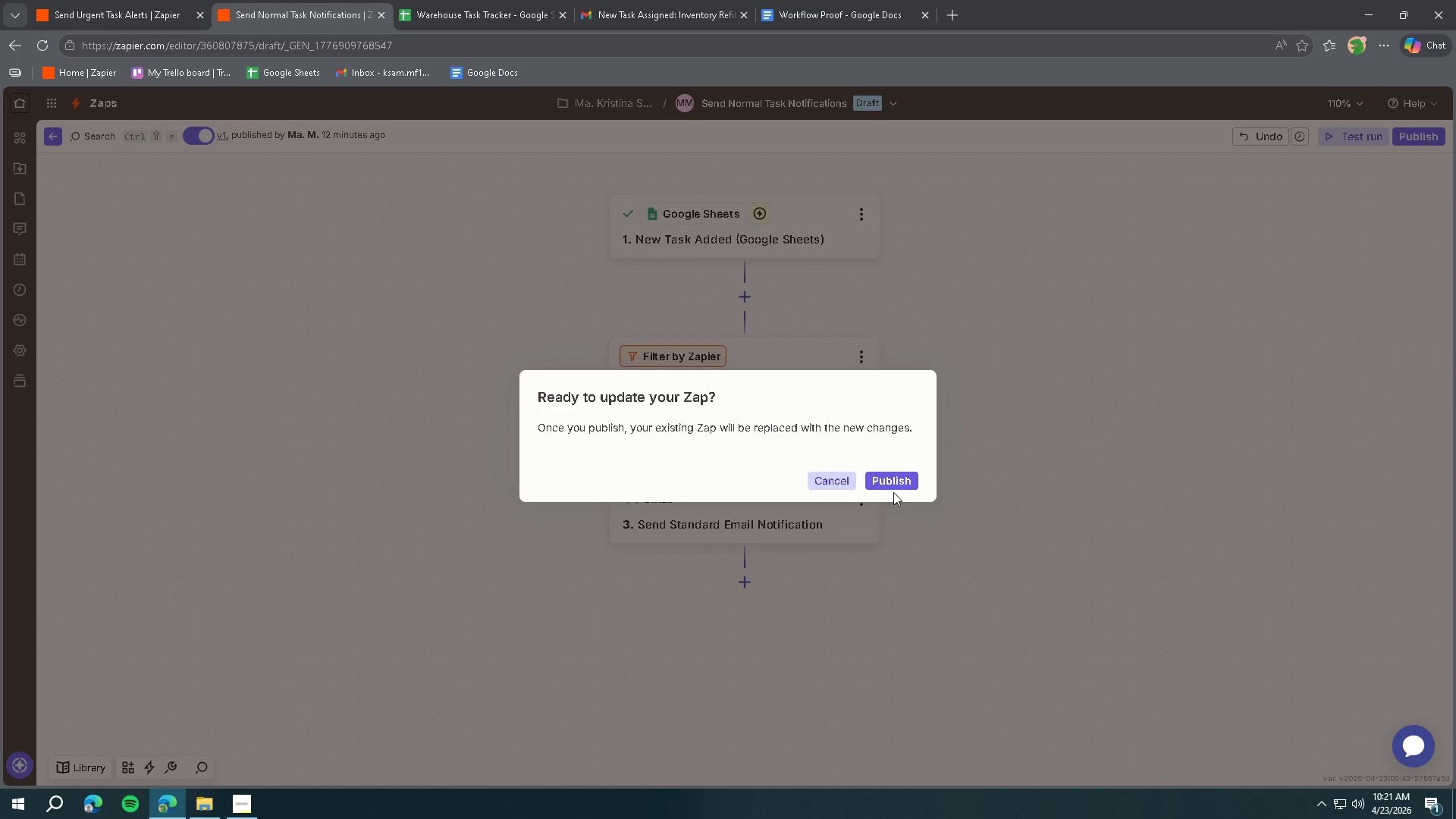 
double_click([899, 480])
 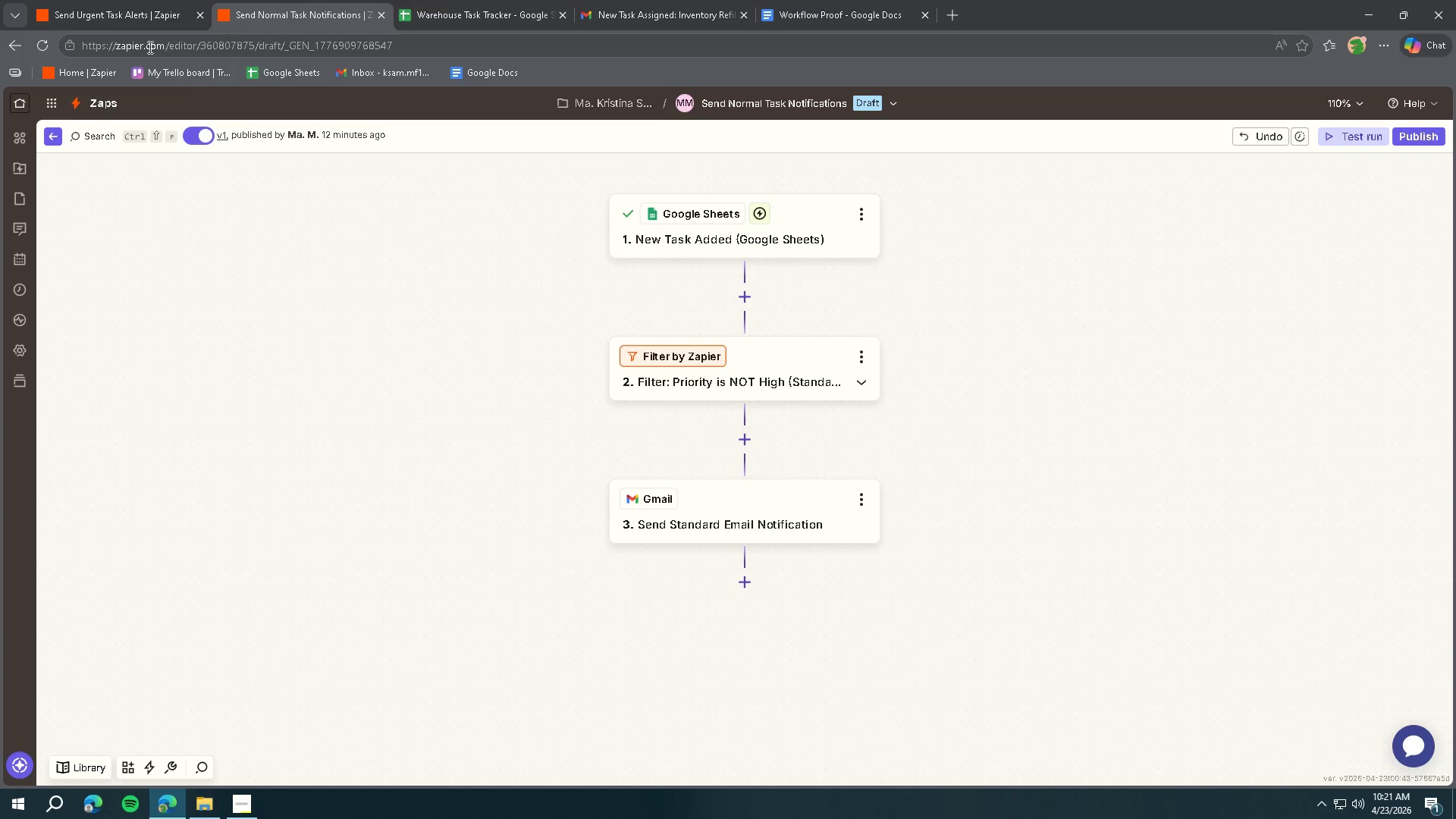 
left_click([133, 16])
 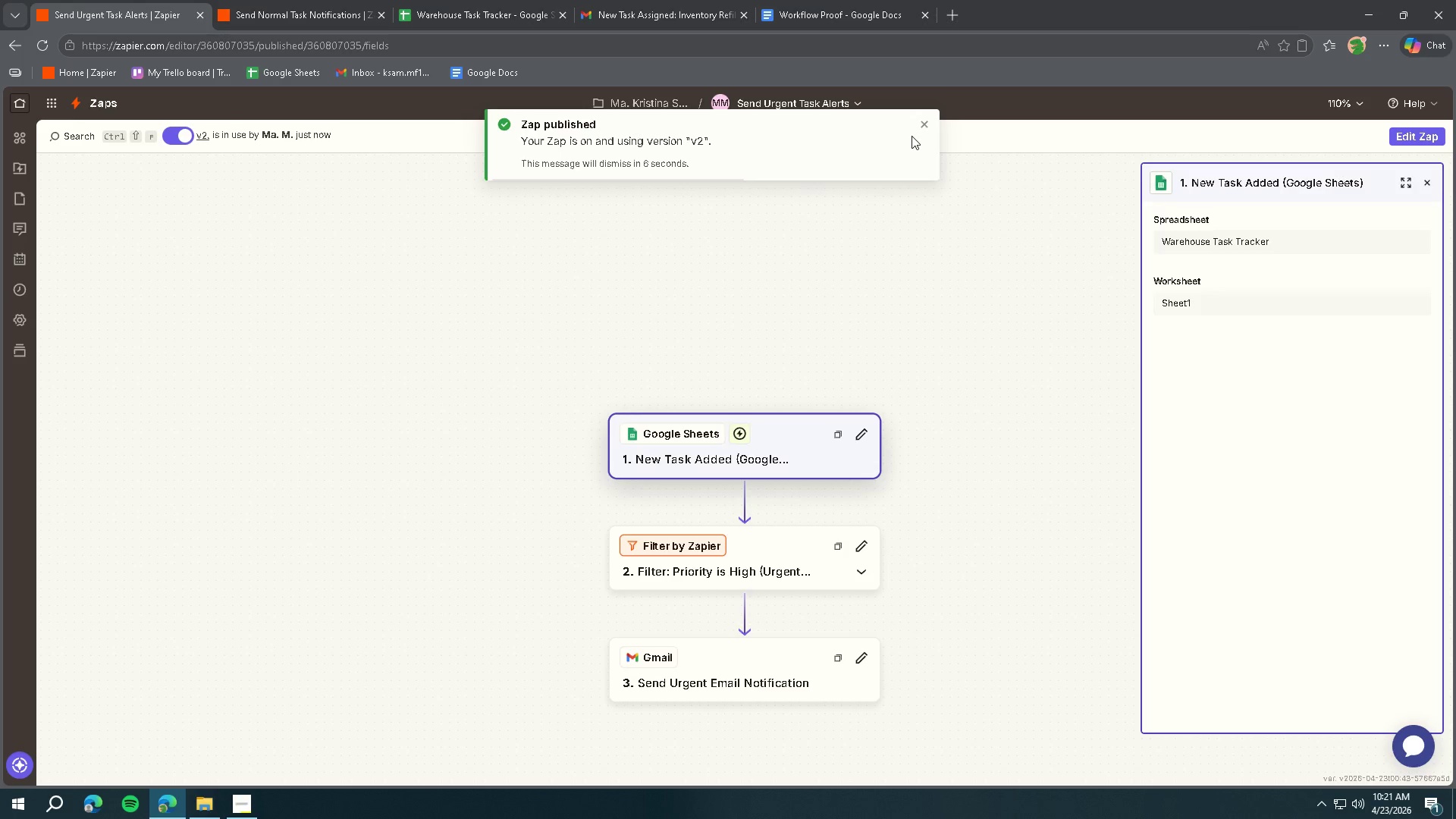 
left_click([924, 121])
 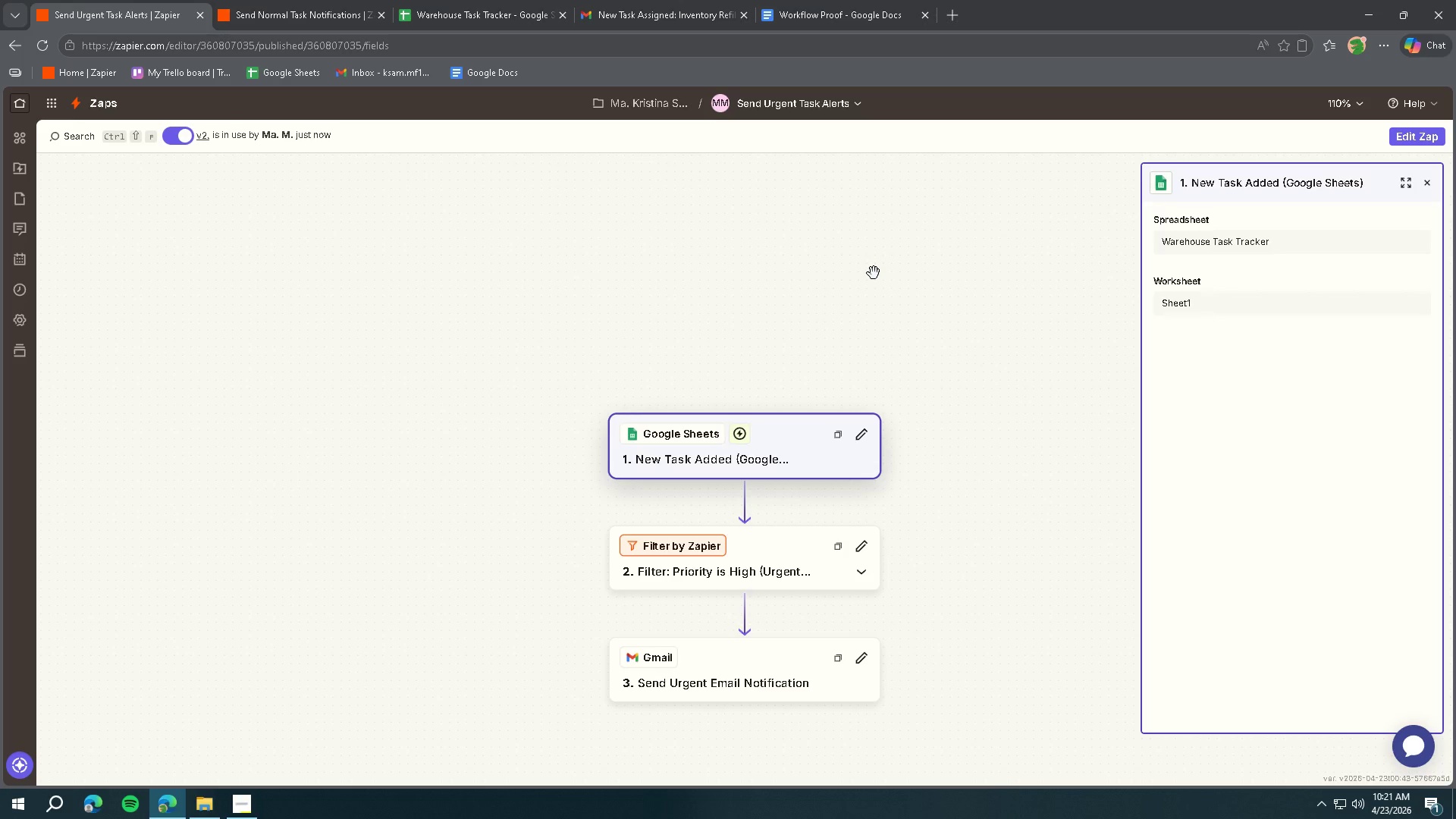 
left_click([757, 570])
 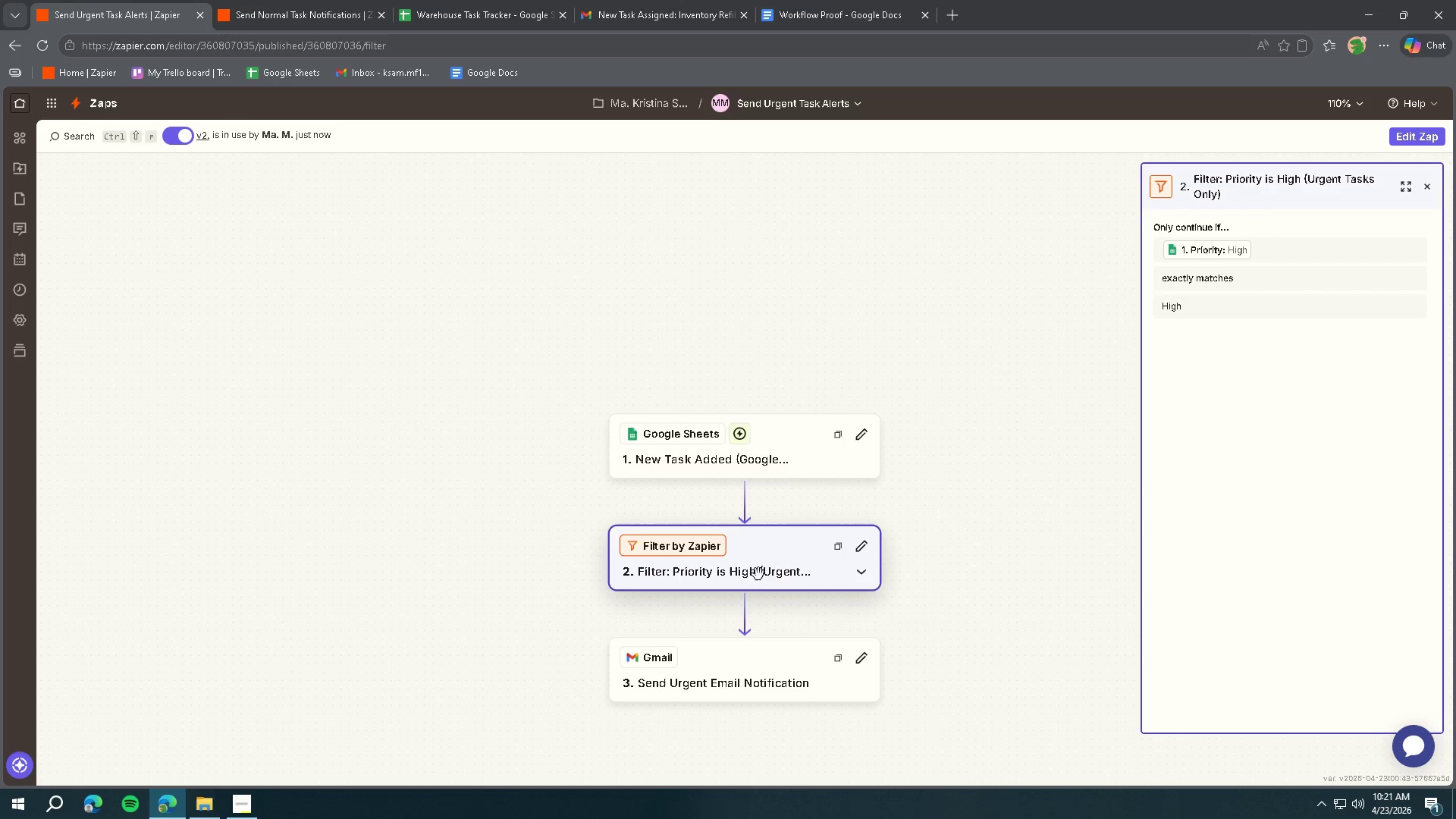 
left_click([788, 458])
 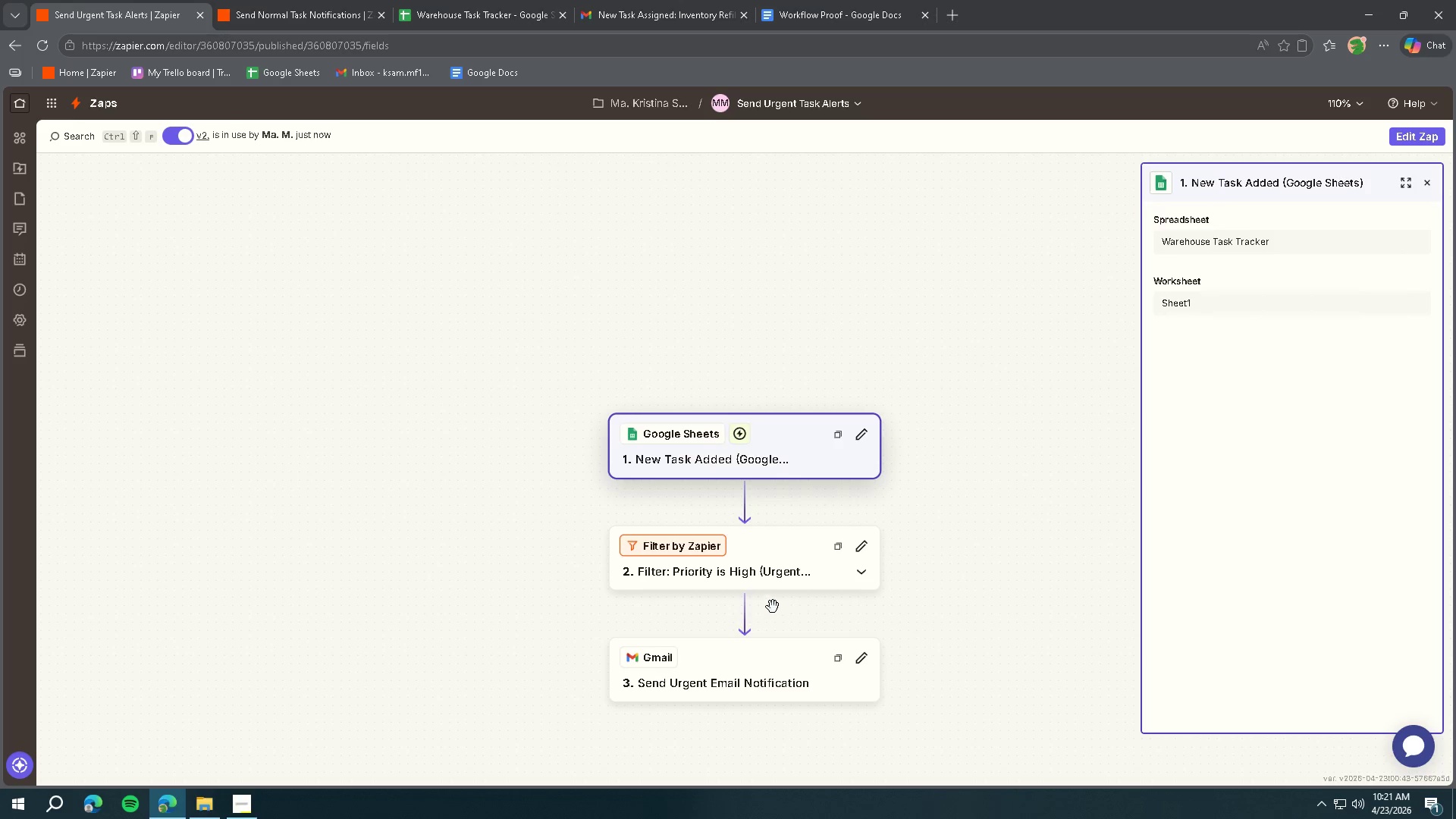 
key(Meta+Shift+ShiftLeft)
 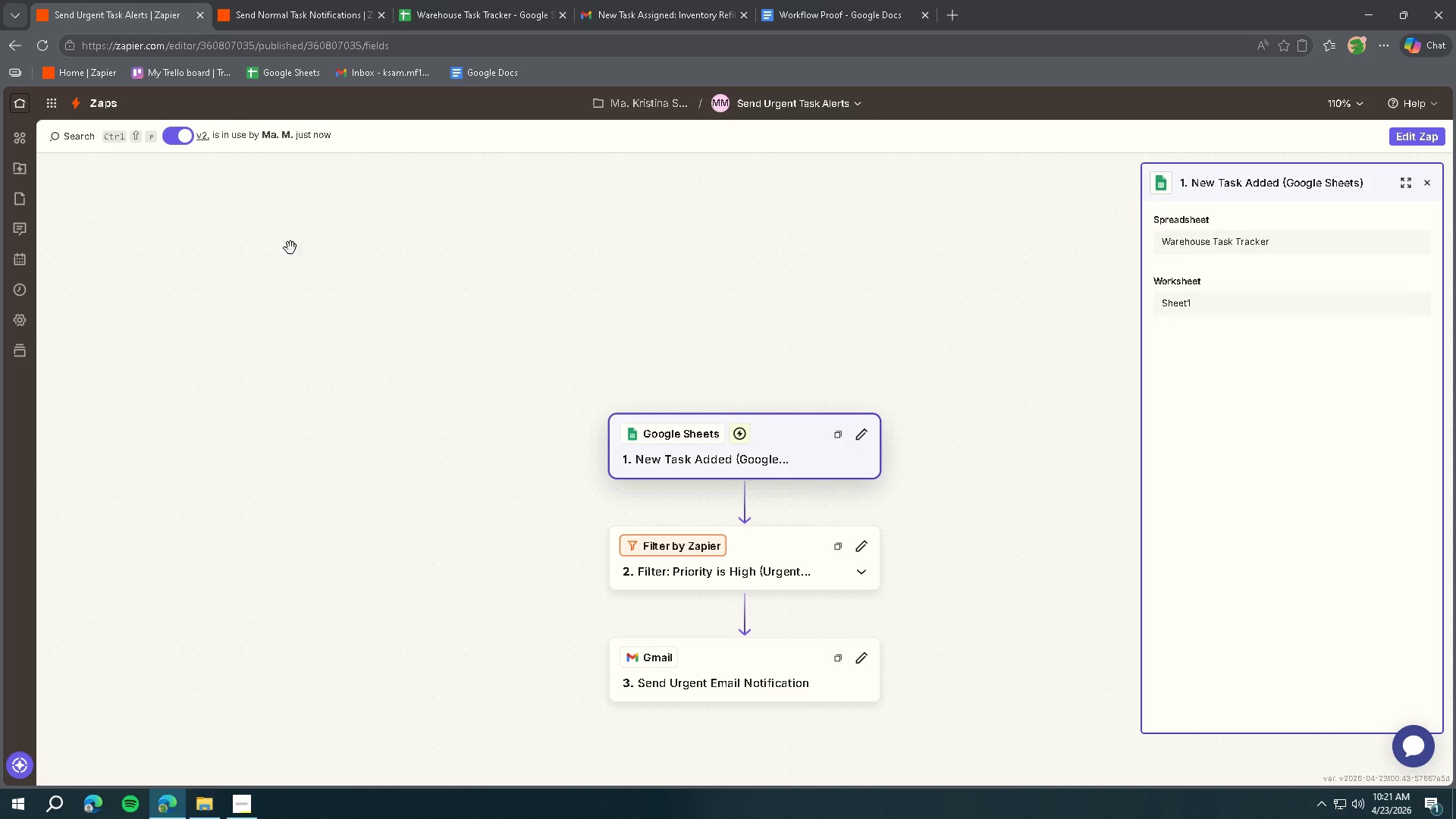 
key(Meta+Shift+S)
 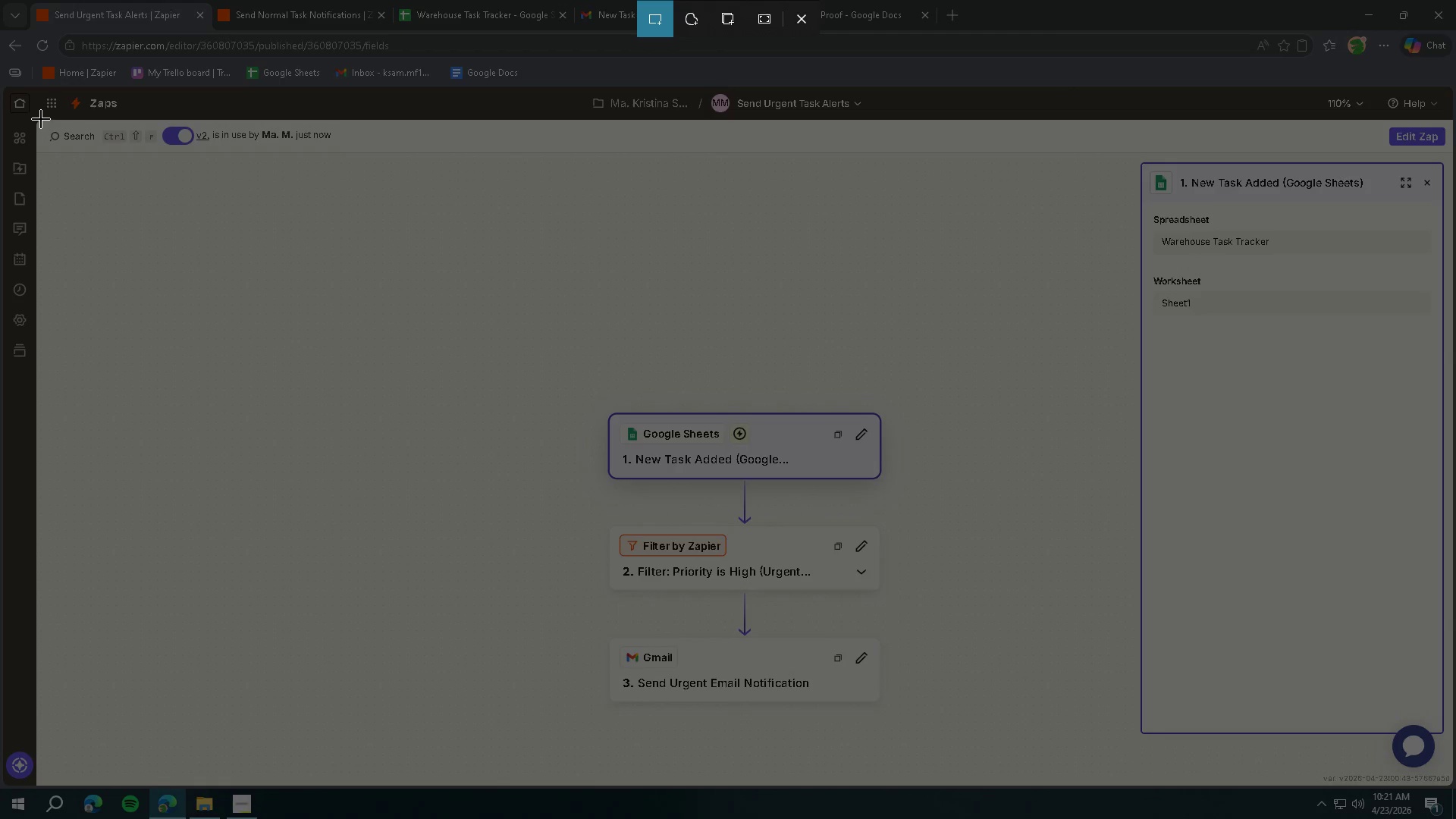 
left_click_drag(start_coordinate=[41, 119], to_coordinate=[1454, 783])
 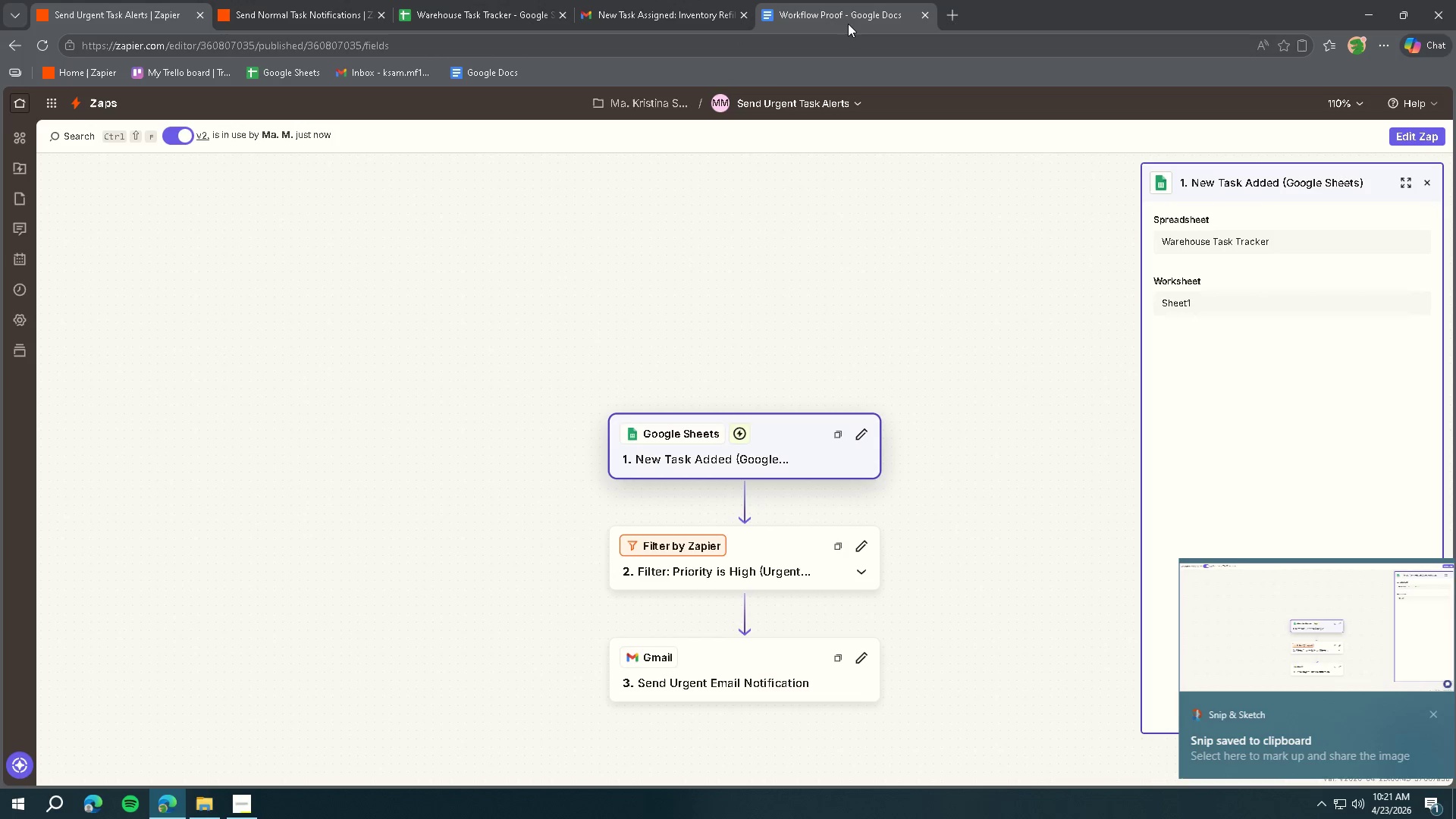 
left_click_drag(start_coordinate=[848, 20], to_coordinate=[489, 22])
 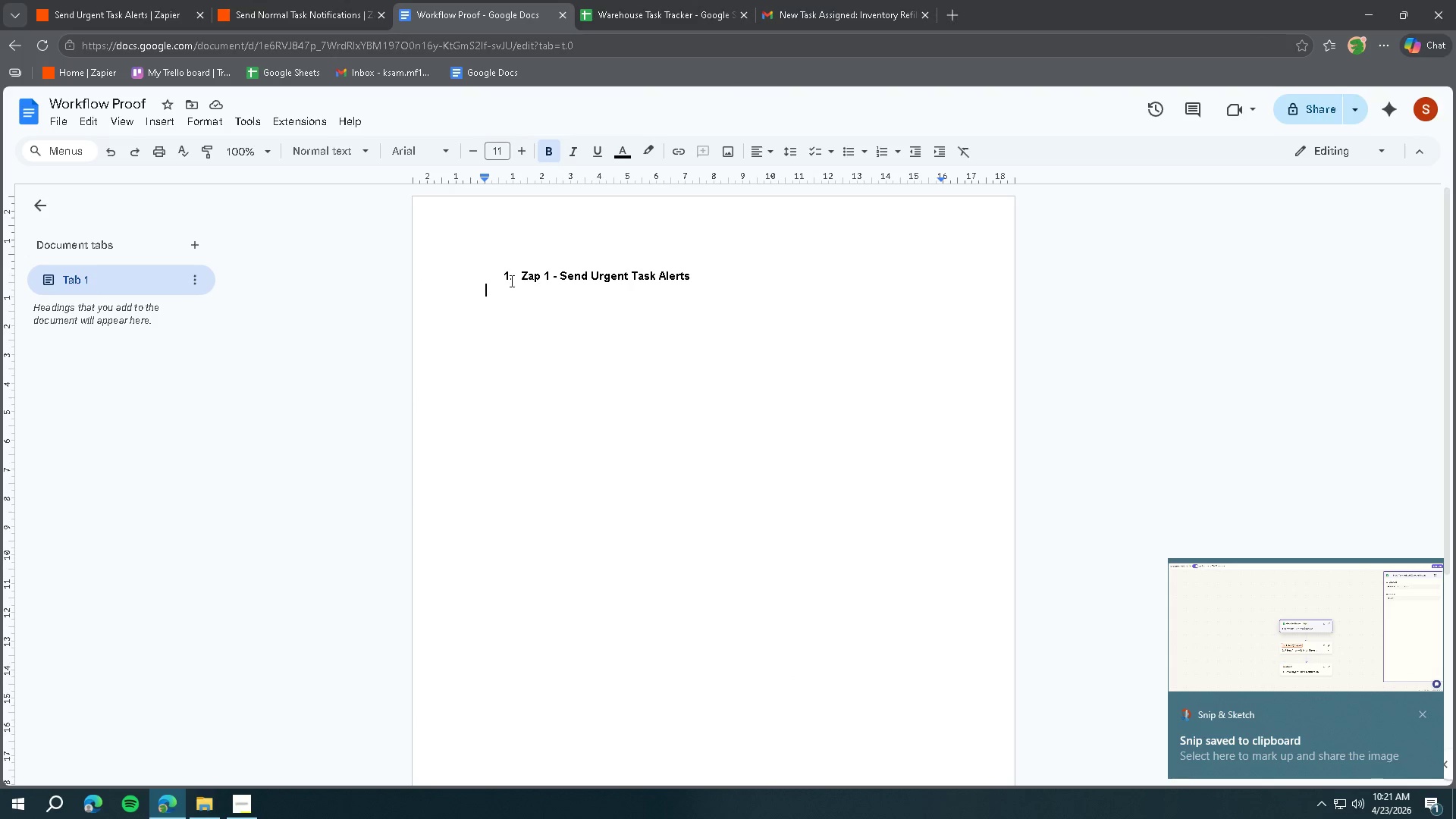 
left_click([88, 18])
 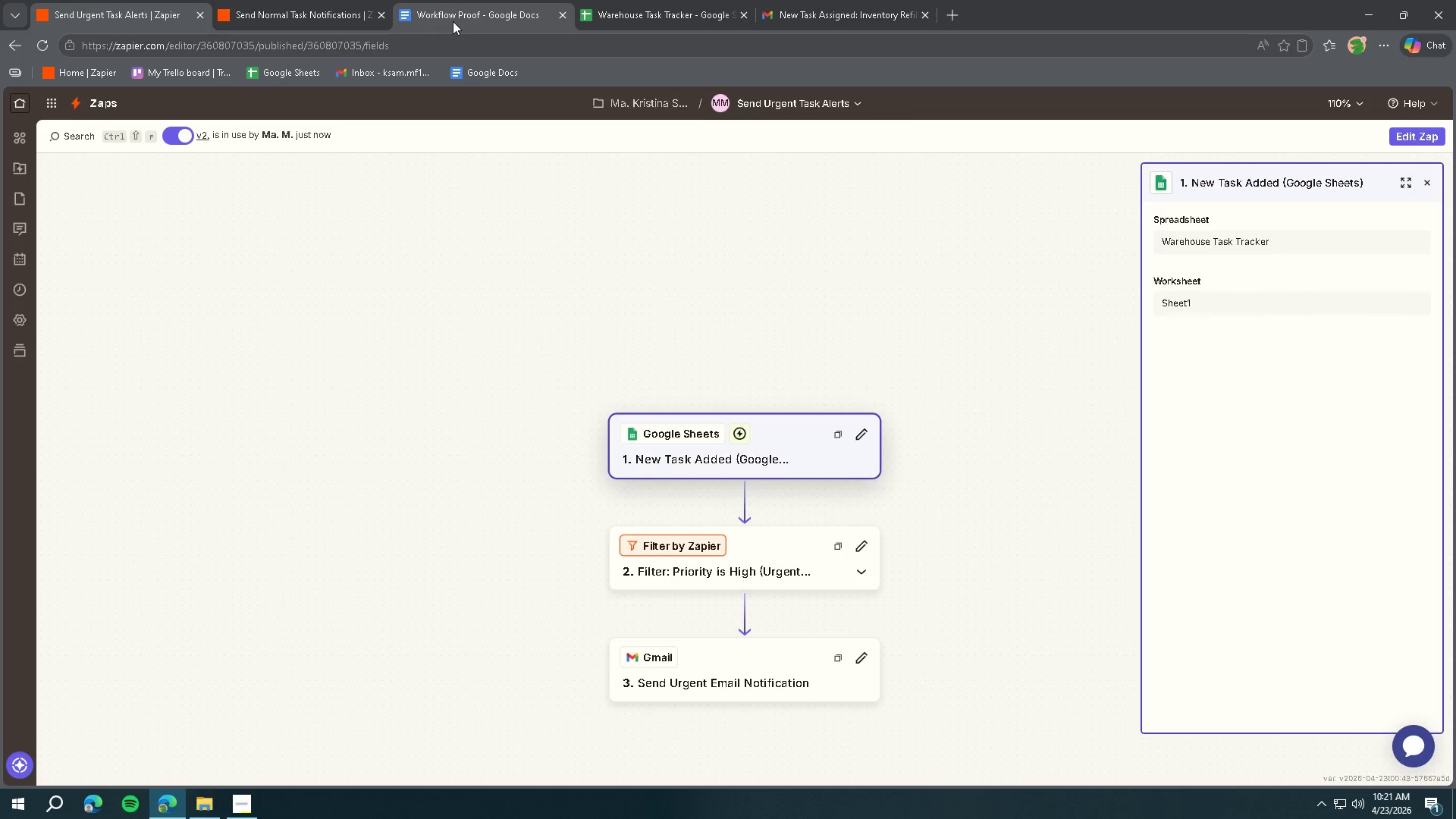 
left_click([453, 17])
 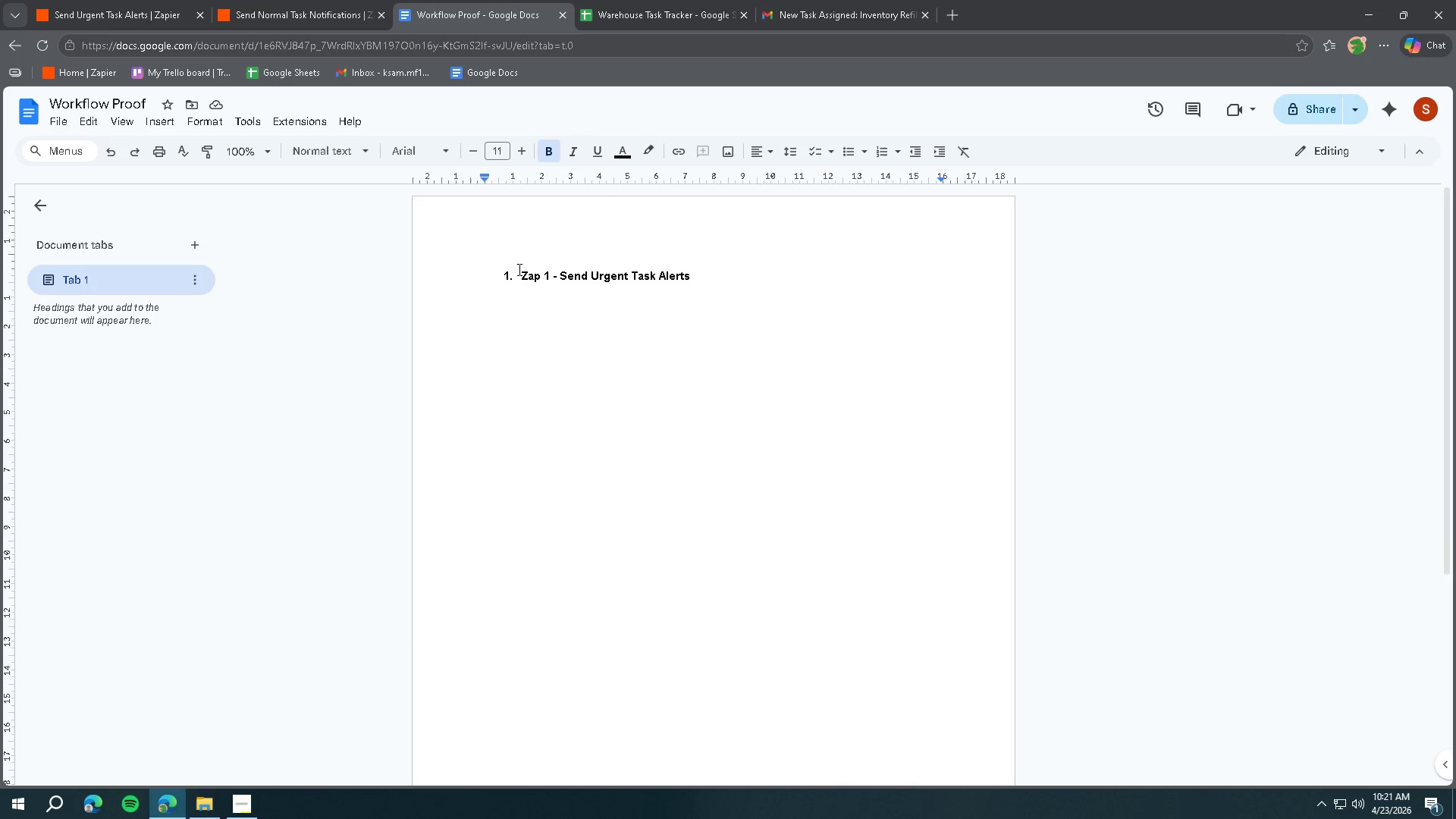 
left_click([516, 272])
 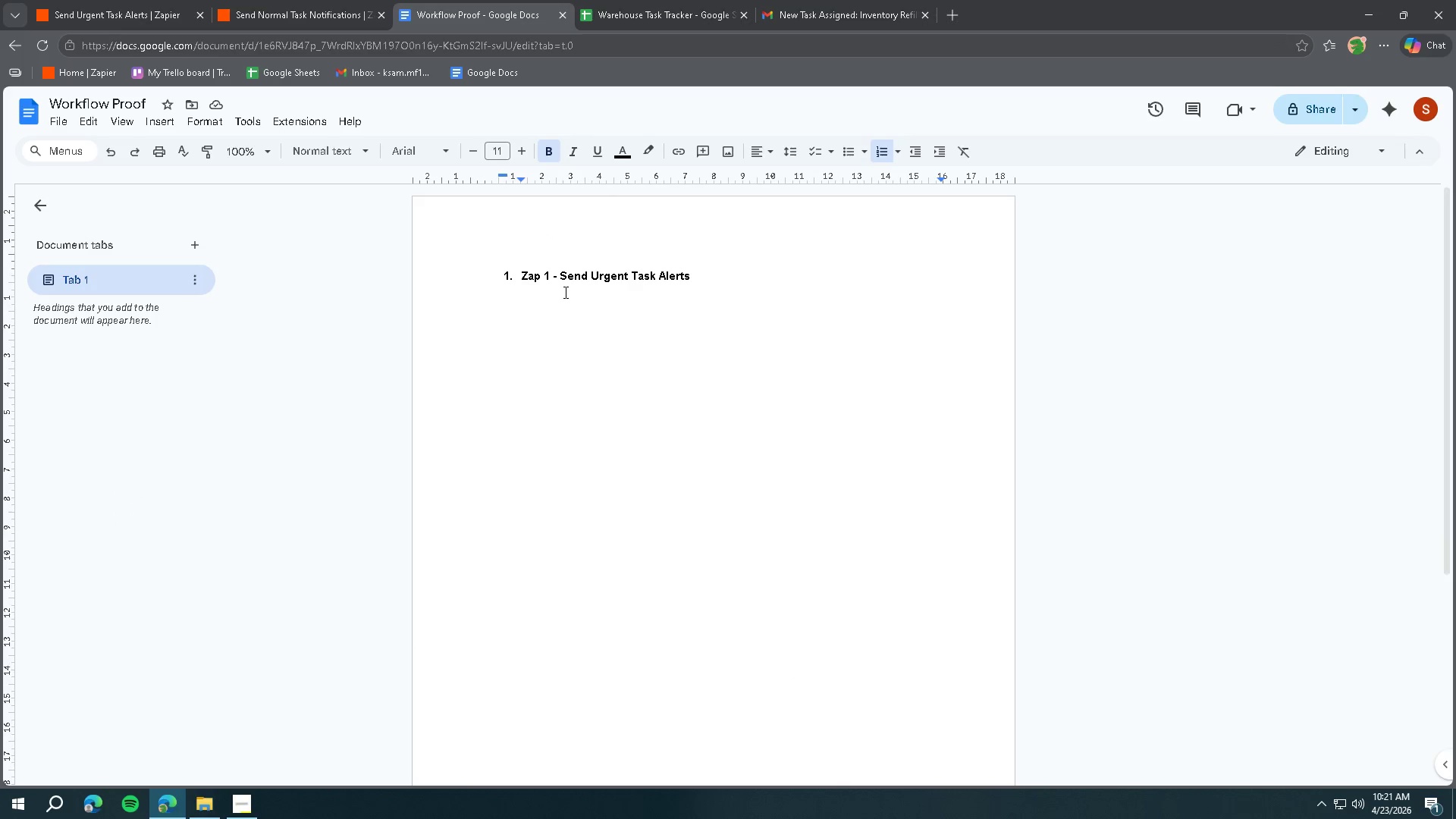 
key(Backspace)
 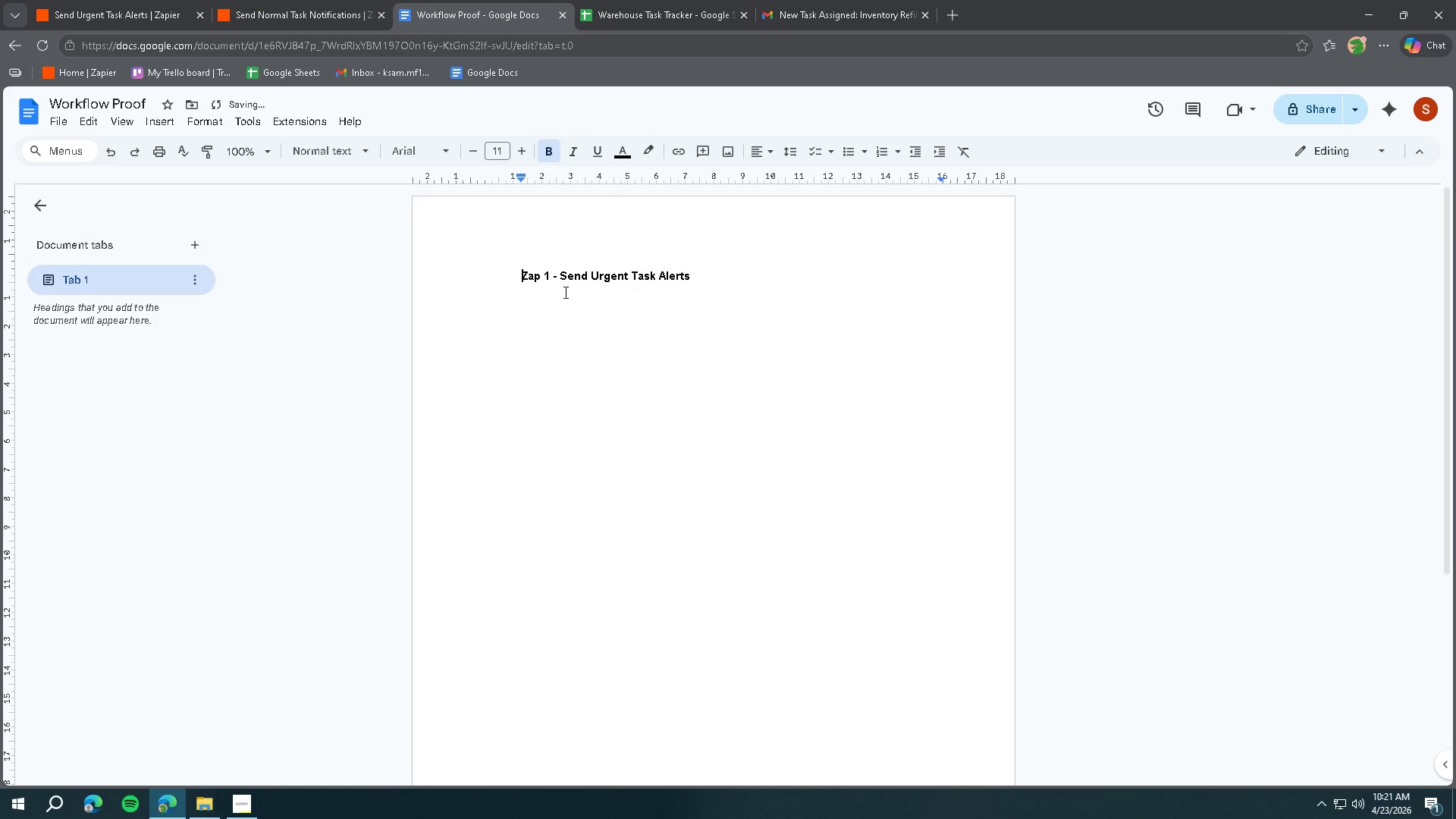 
key(1)
 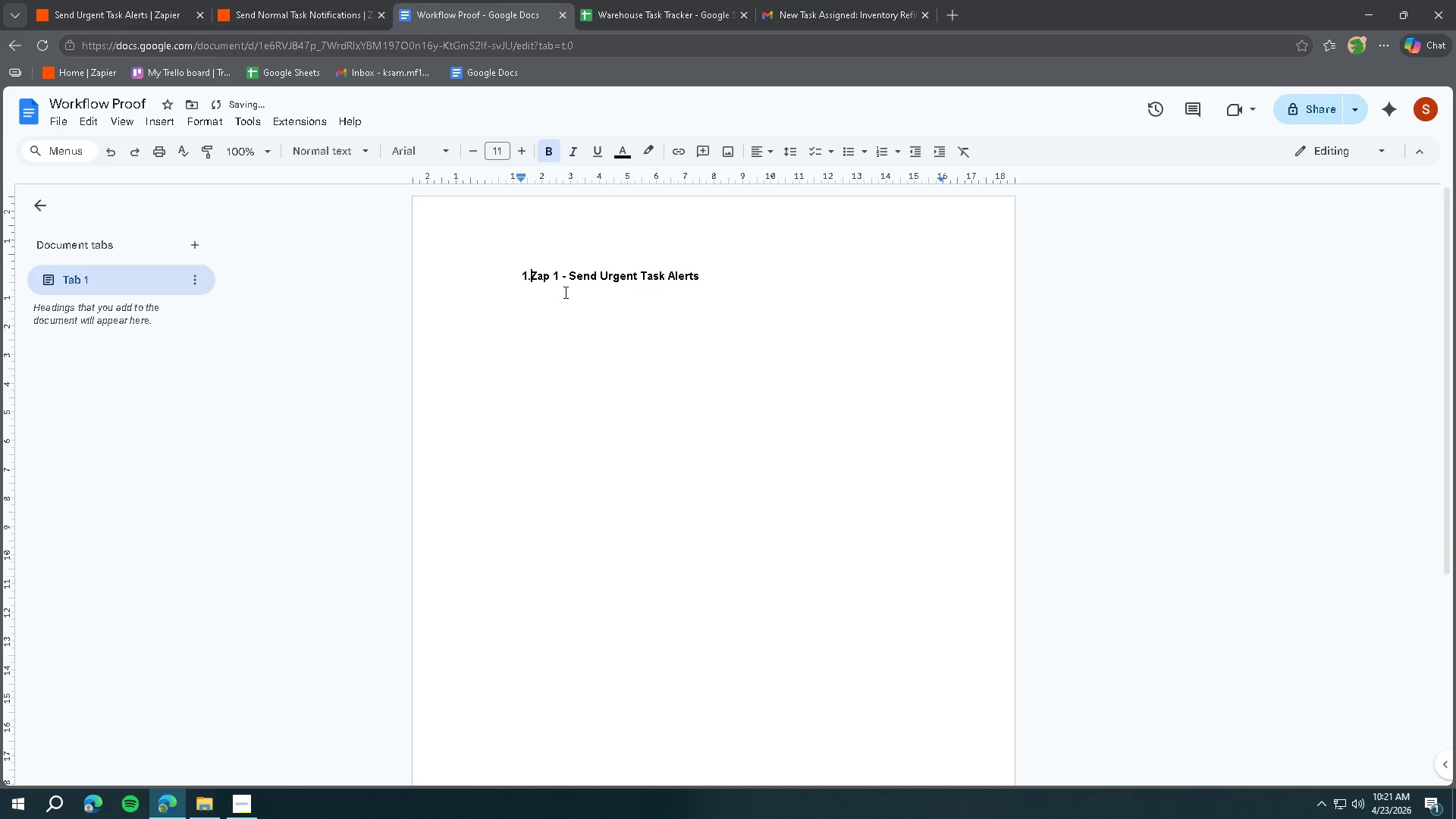 
key(Period)
 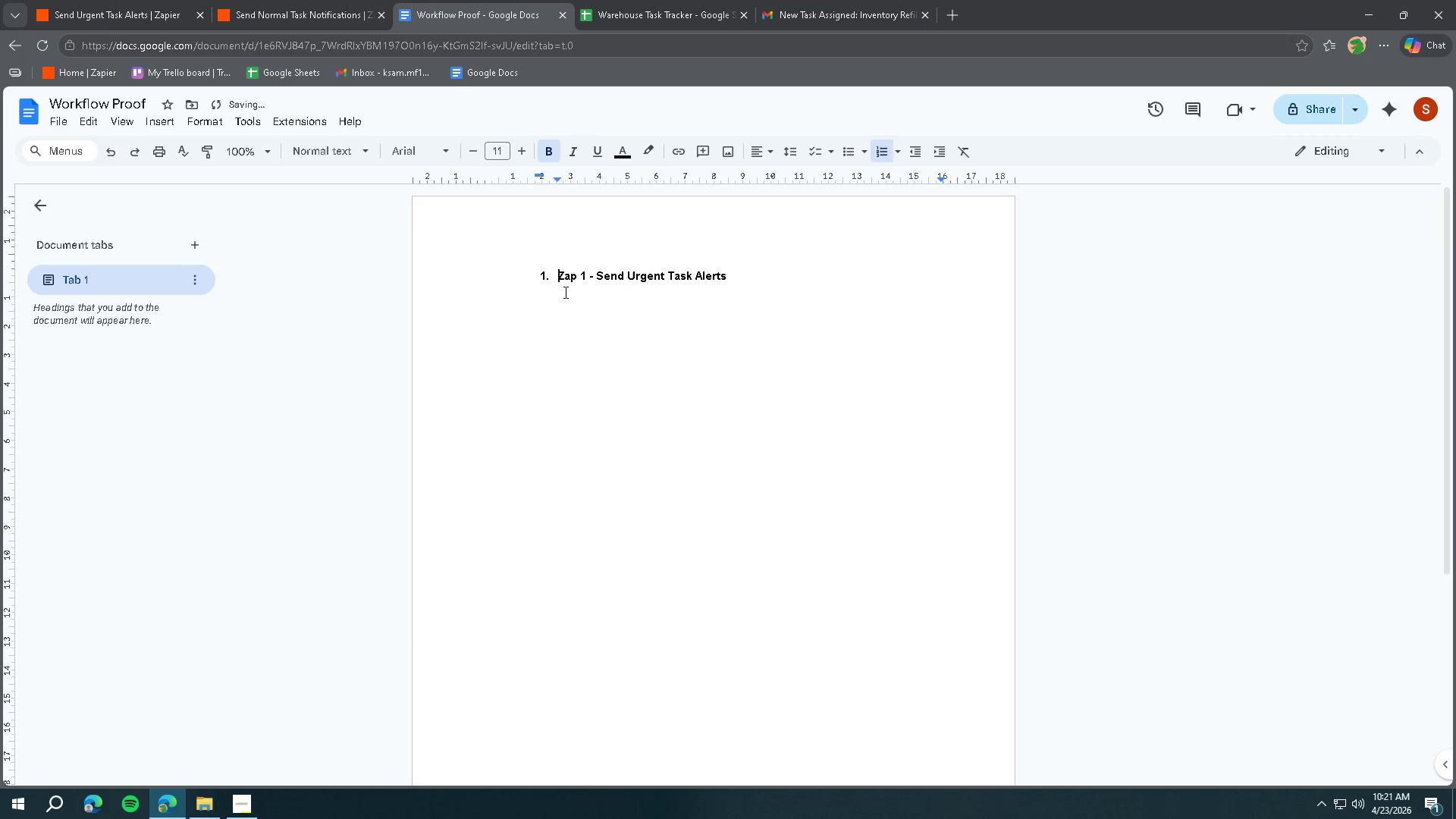 
key(Space)
 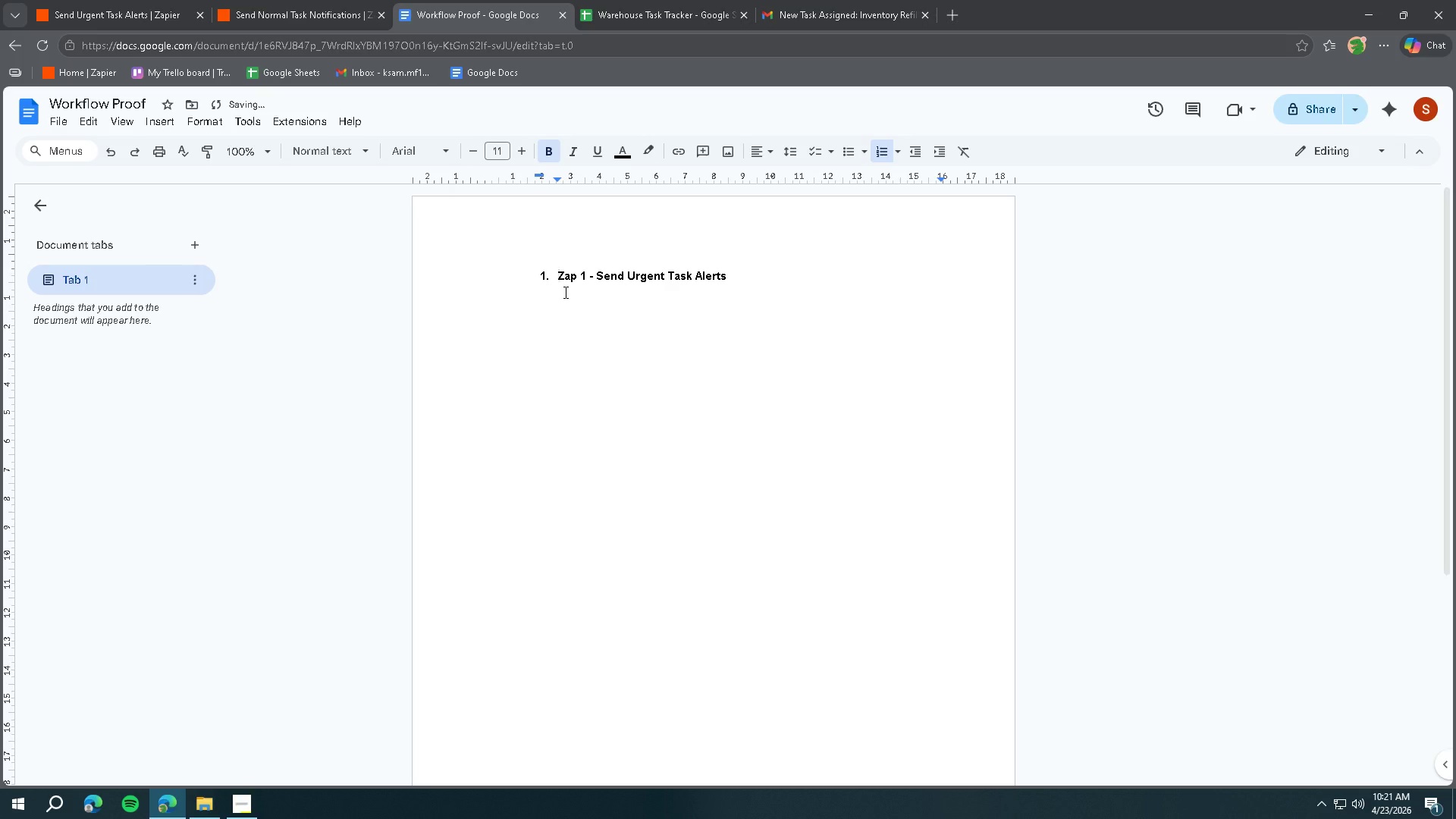 
left_click([772, 271])
 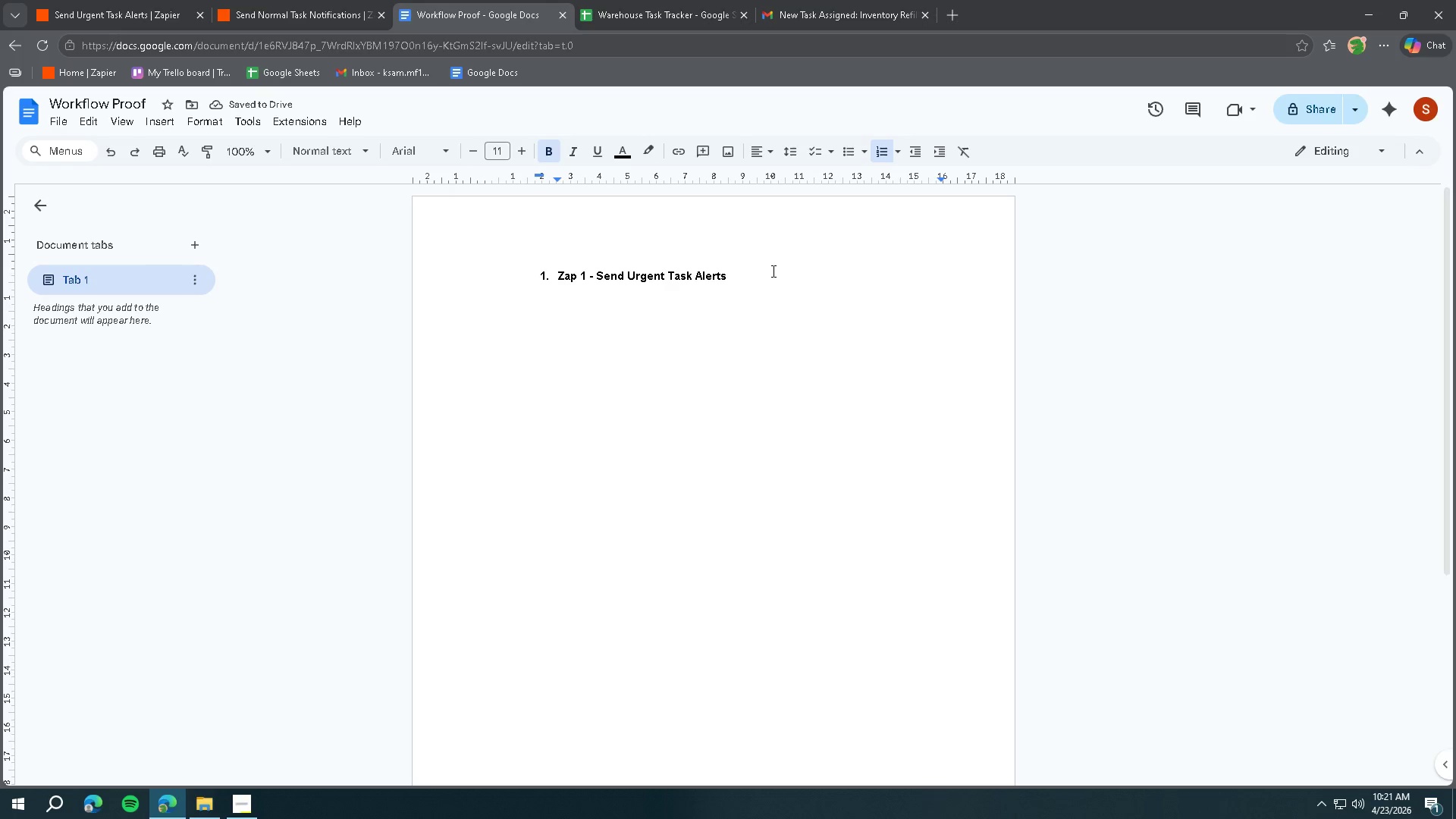 
key(Enter)
 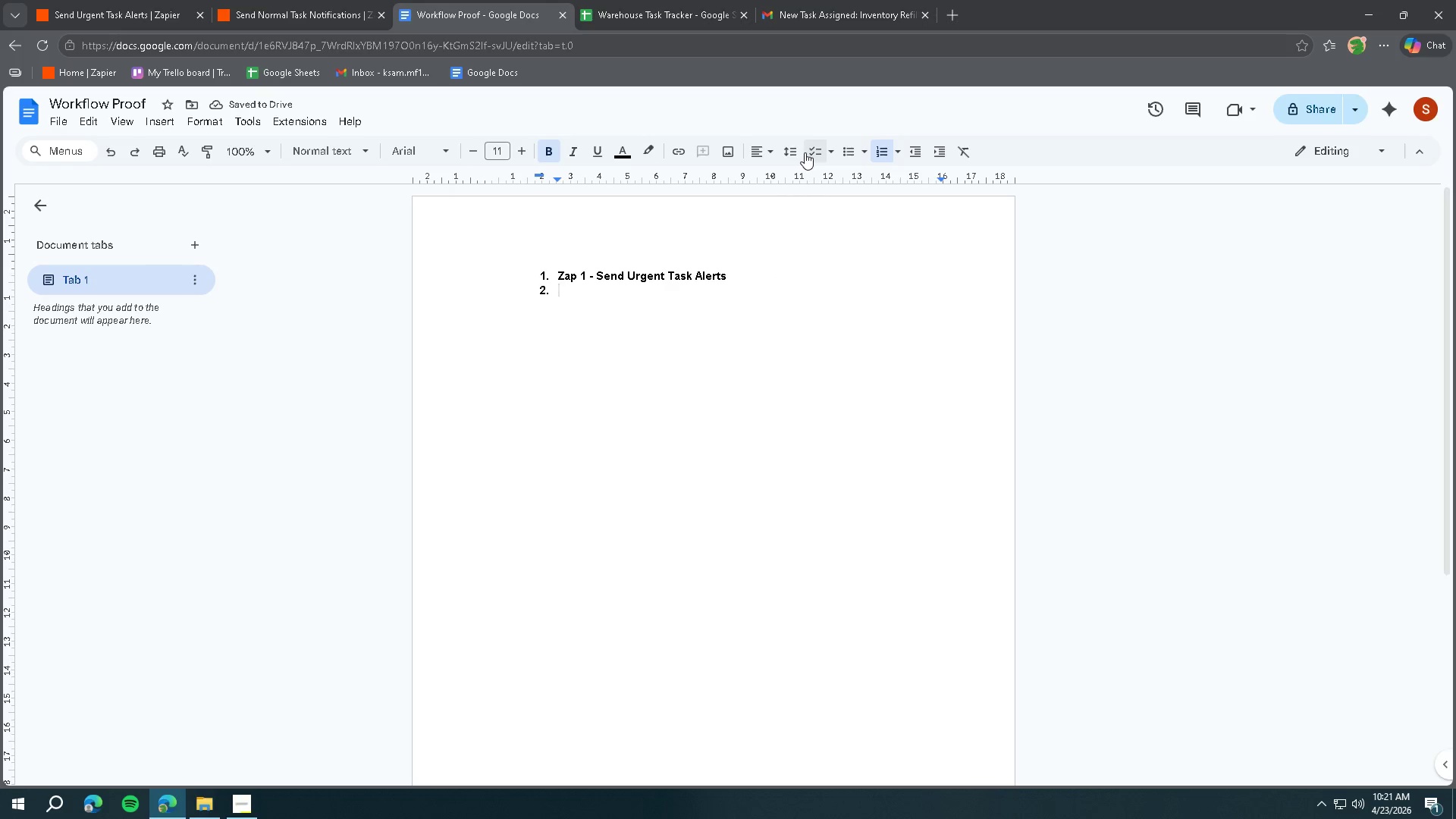 
key(Enter)
 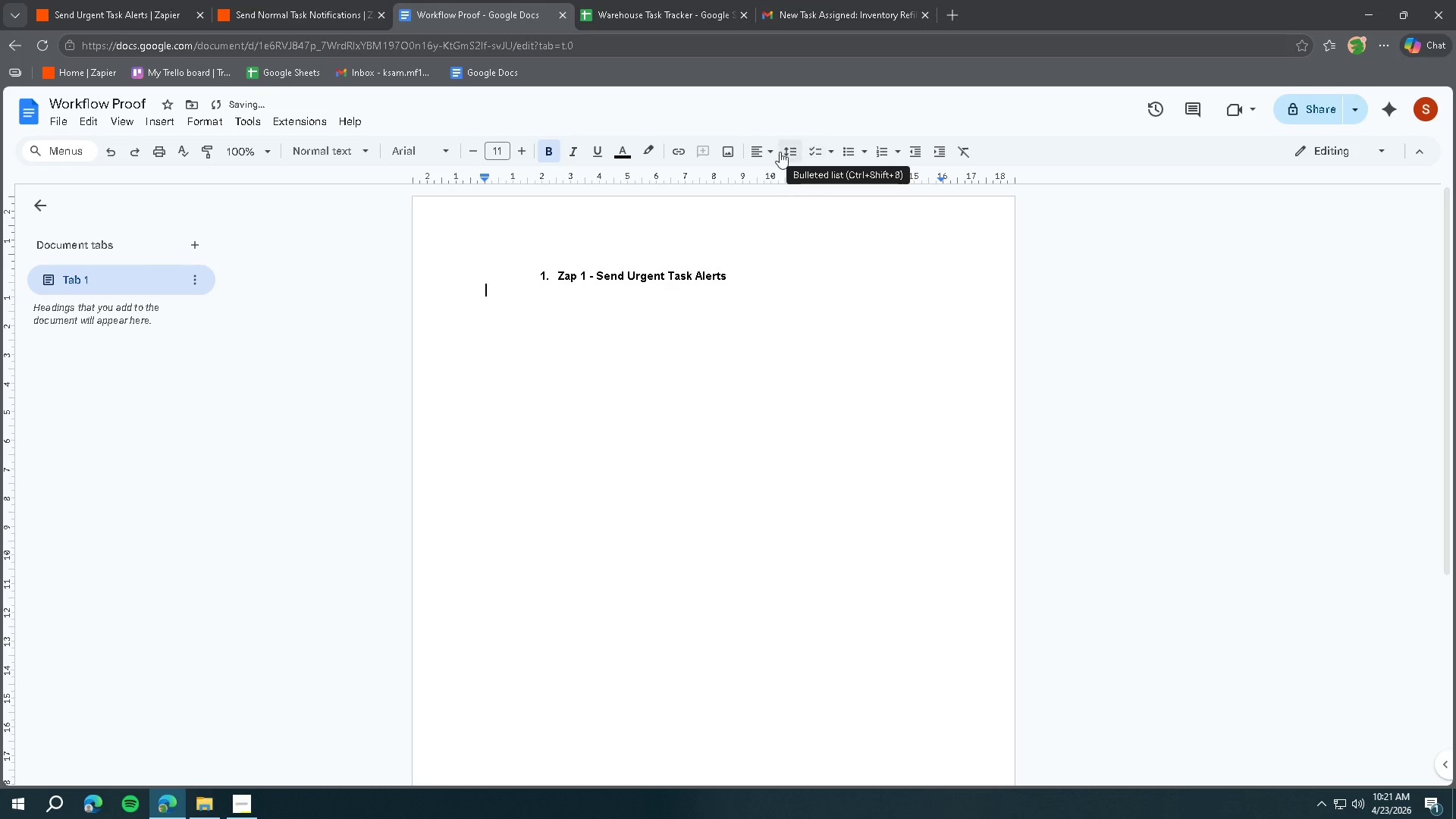 
left_click([847, 157])
 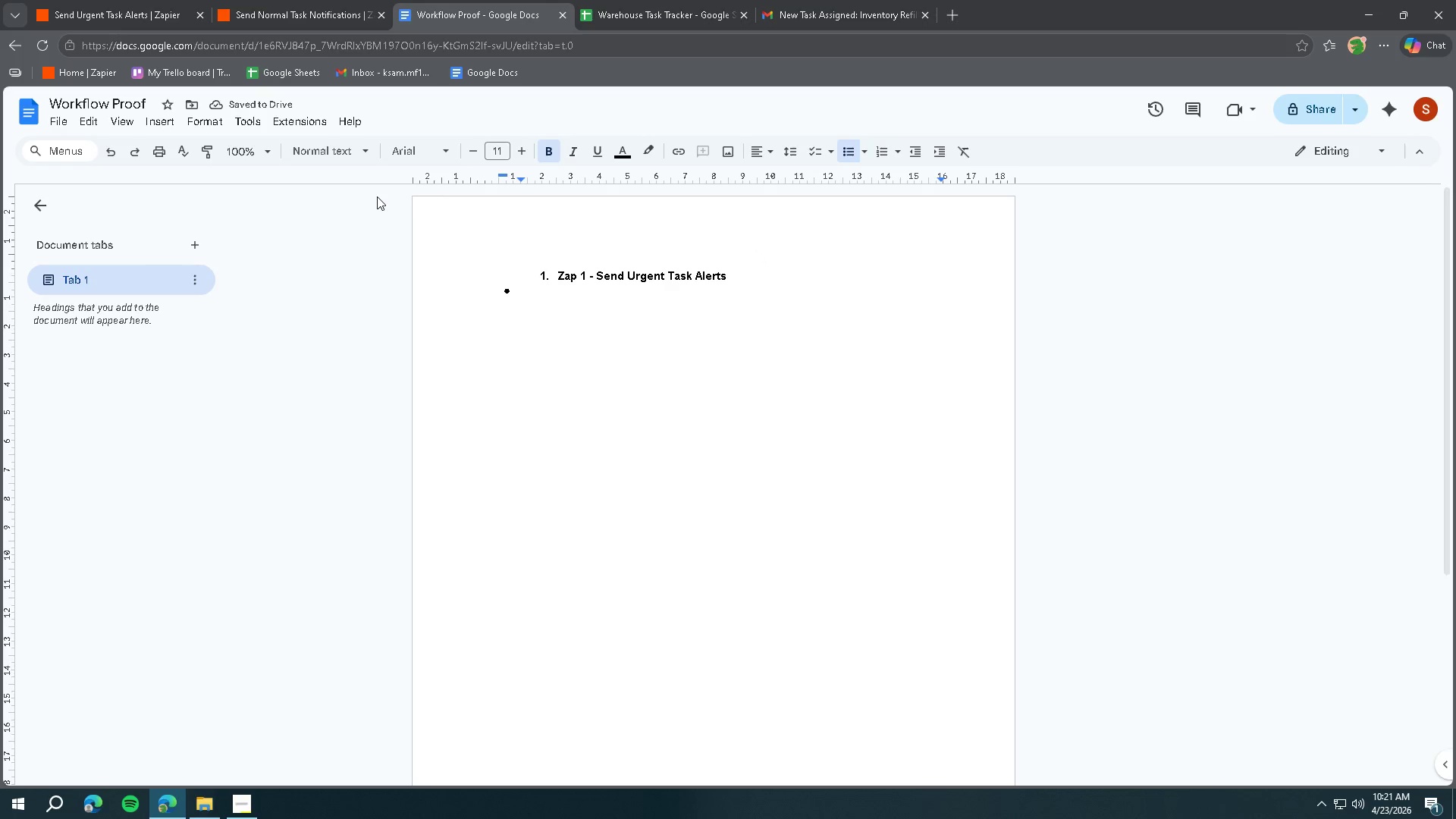 
type(Googl )
key(Backspace)
type(e Sheets)
 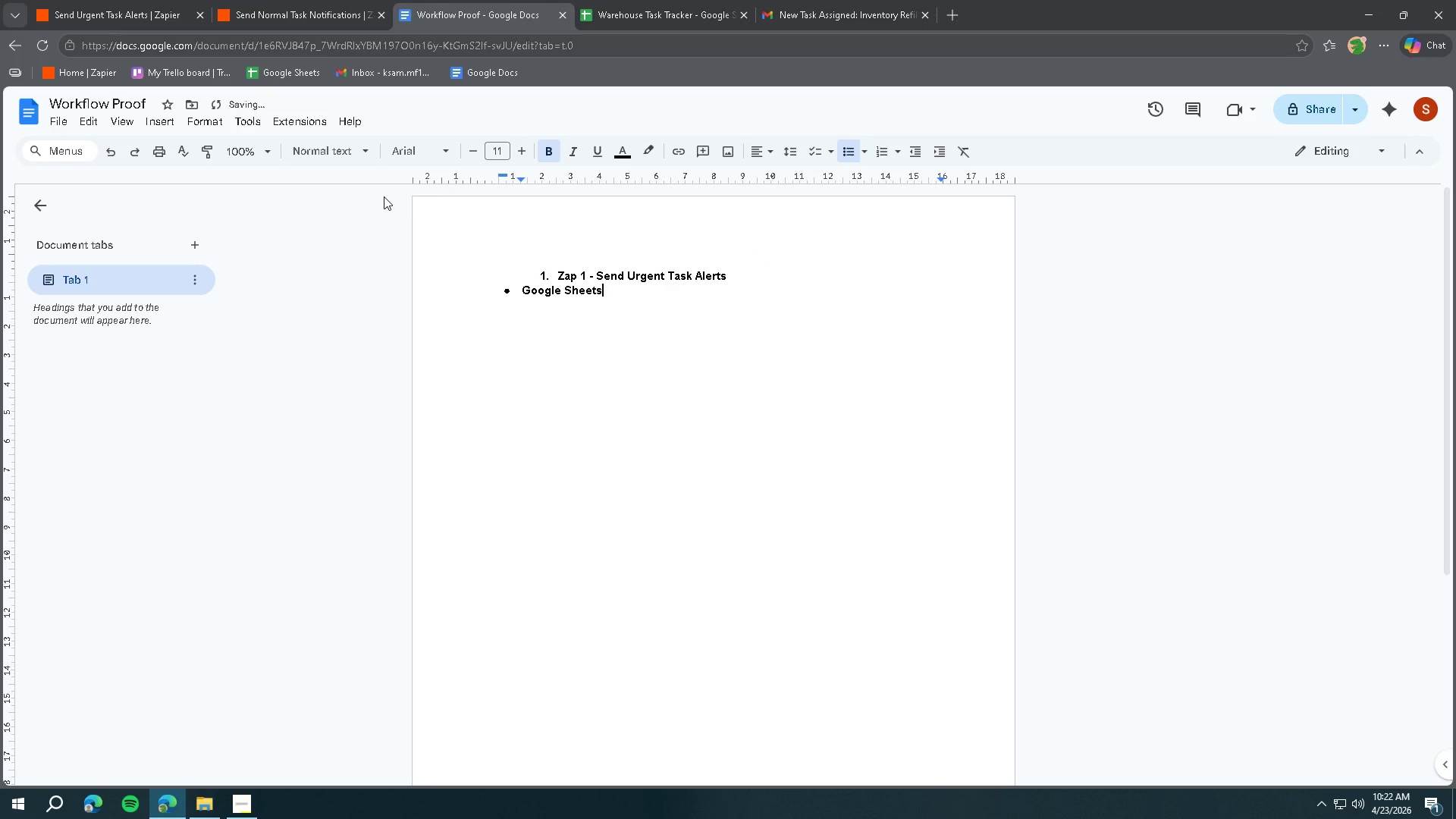 
key(Shift+Enter)
 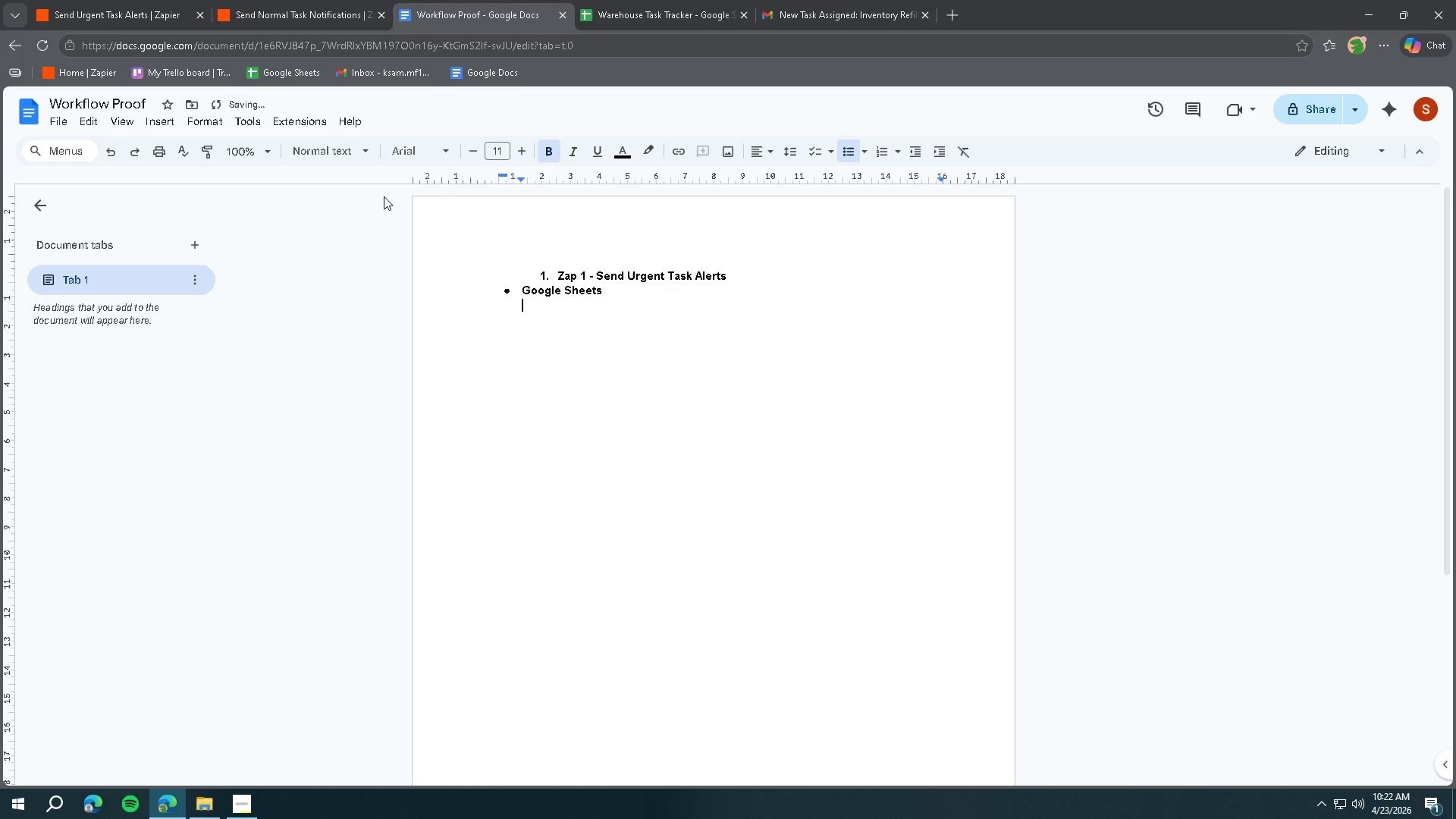 
key(Control+V)
 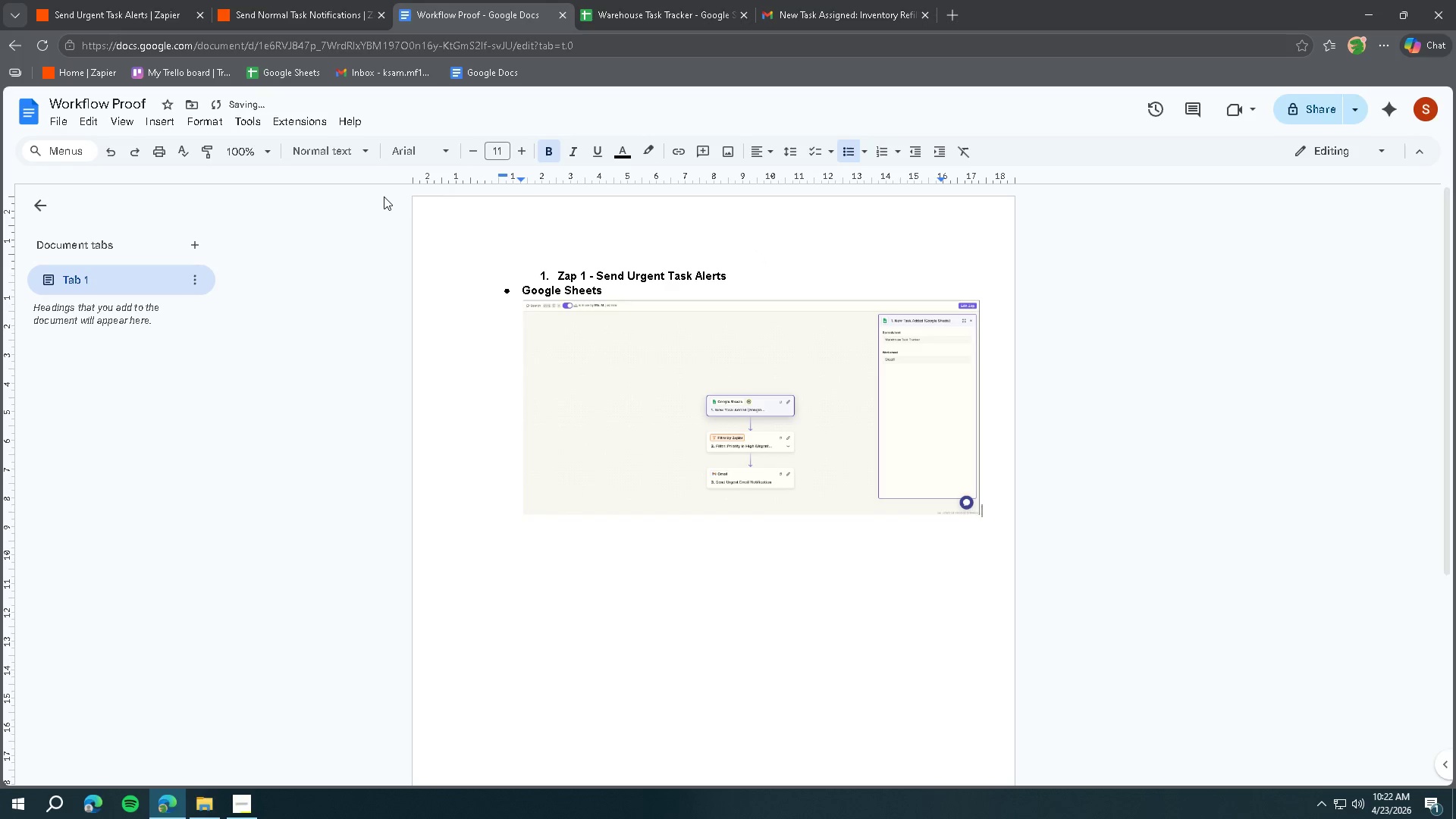 
key(Enter)
 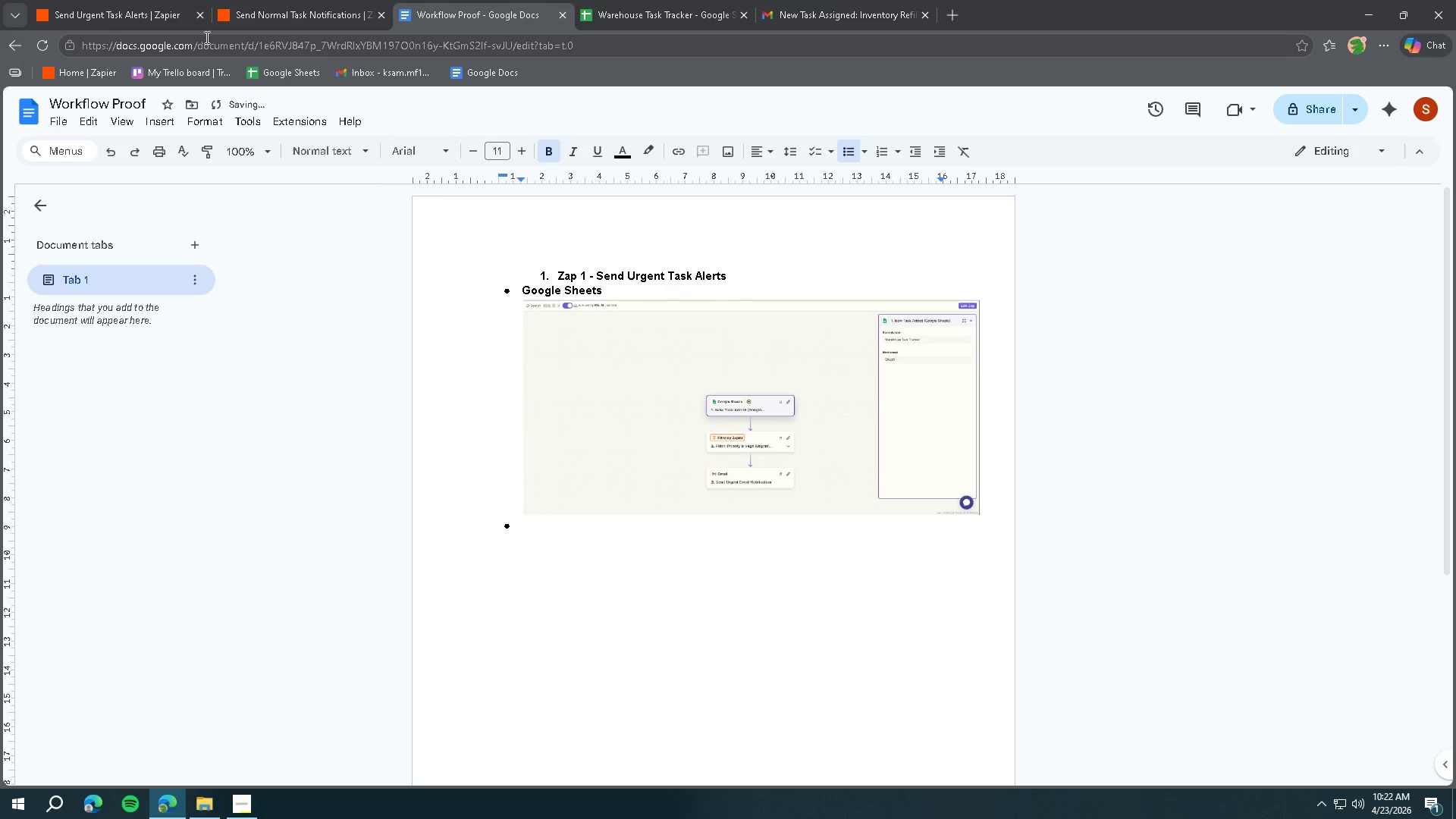 
left_click([143, 0])
 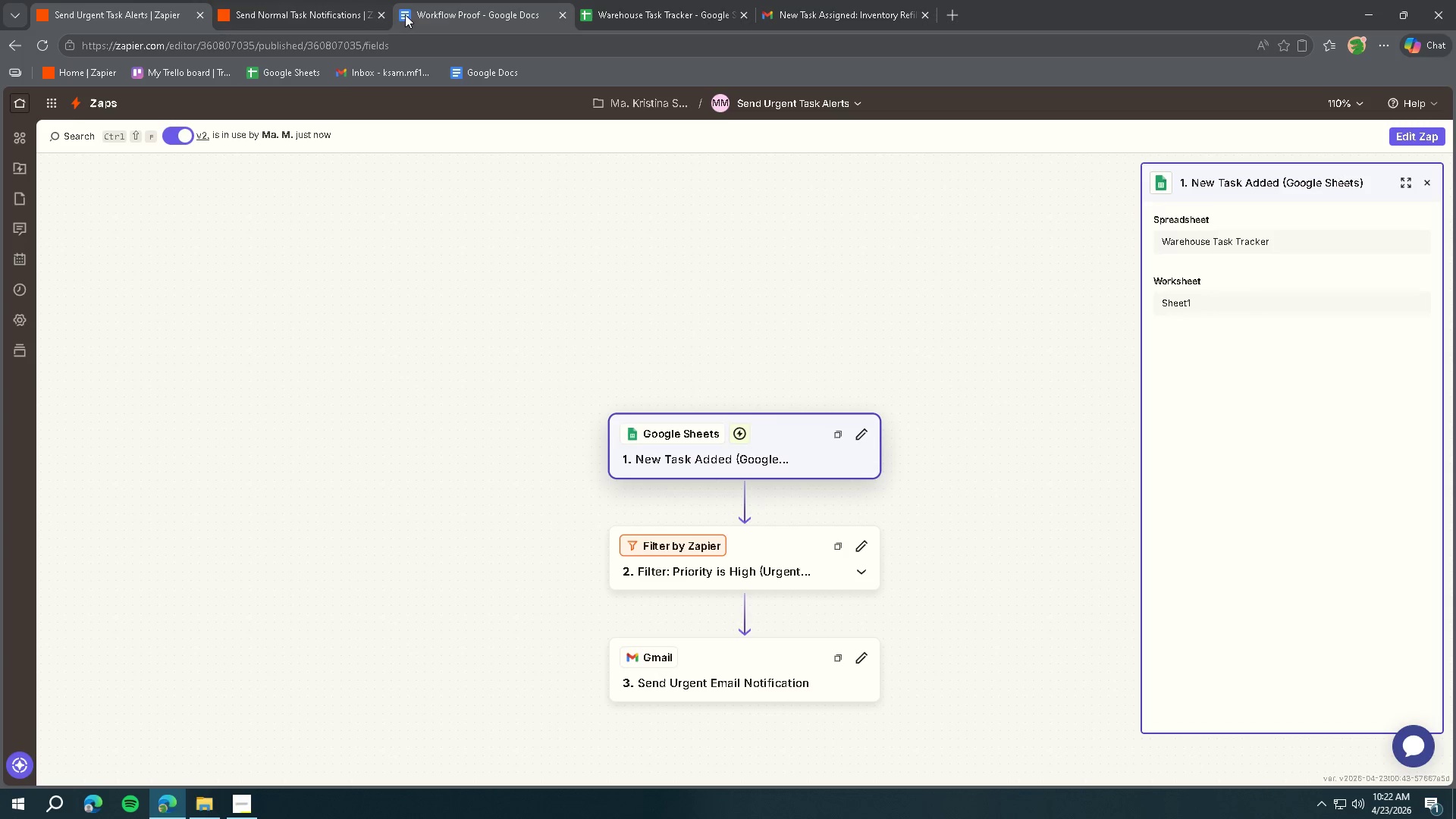 
left_click([438, 17])
 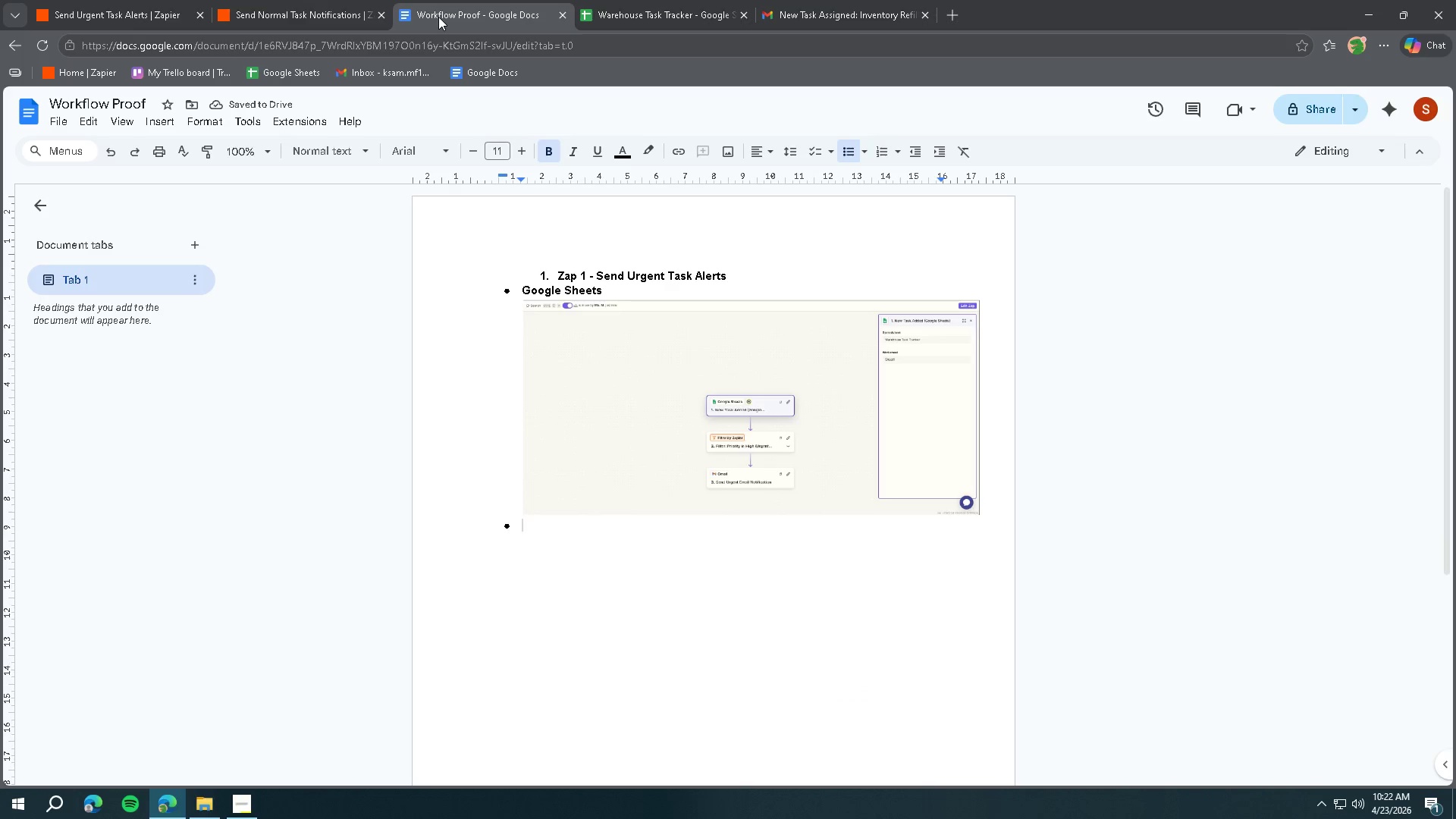 
type(Filter by Zapier)
 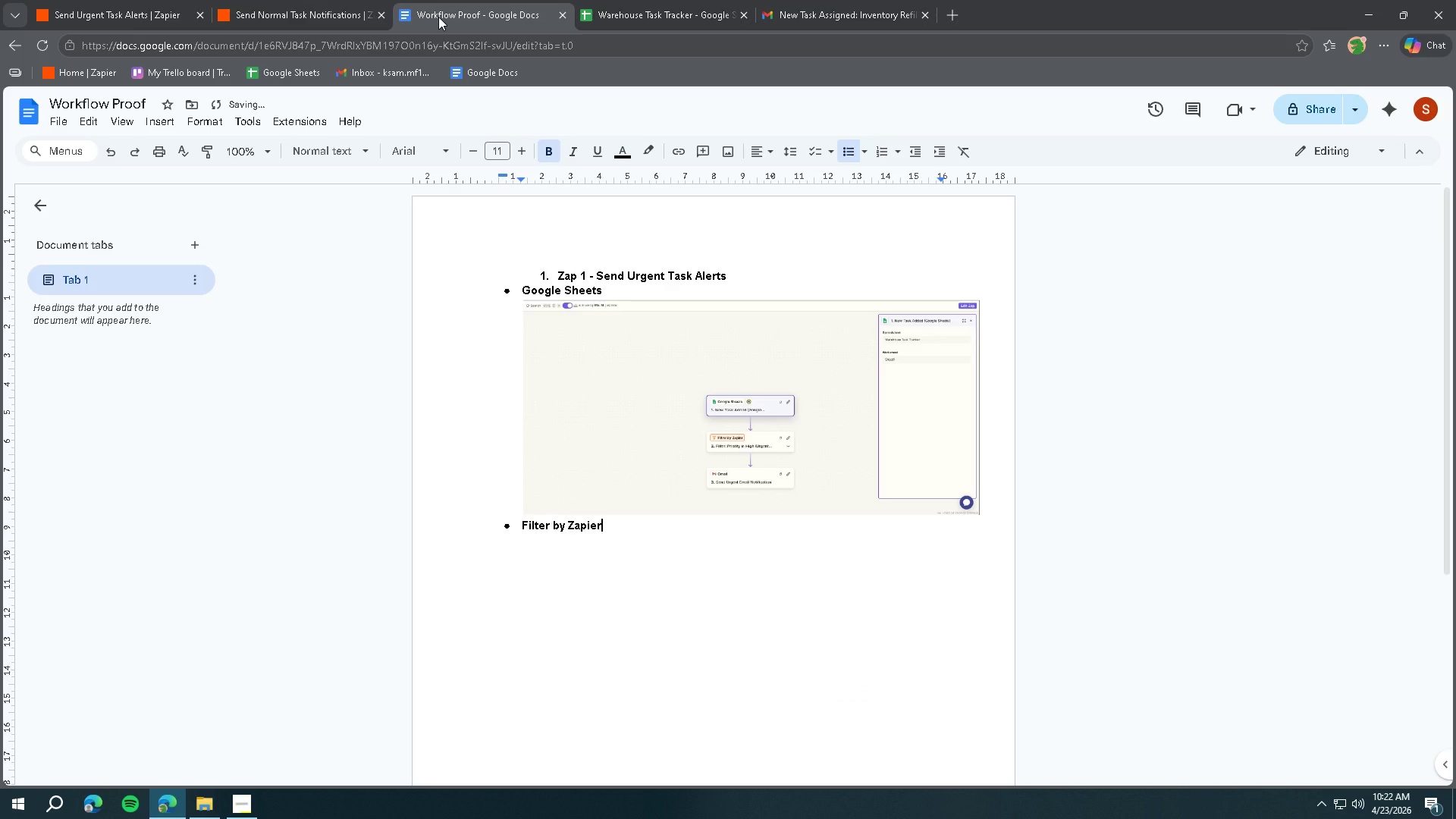 
key(Enter)
 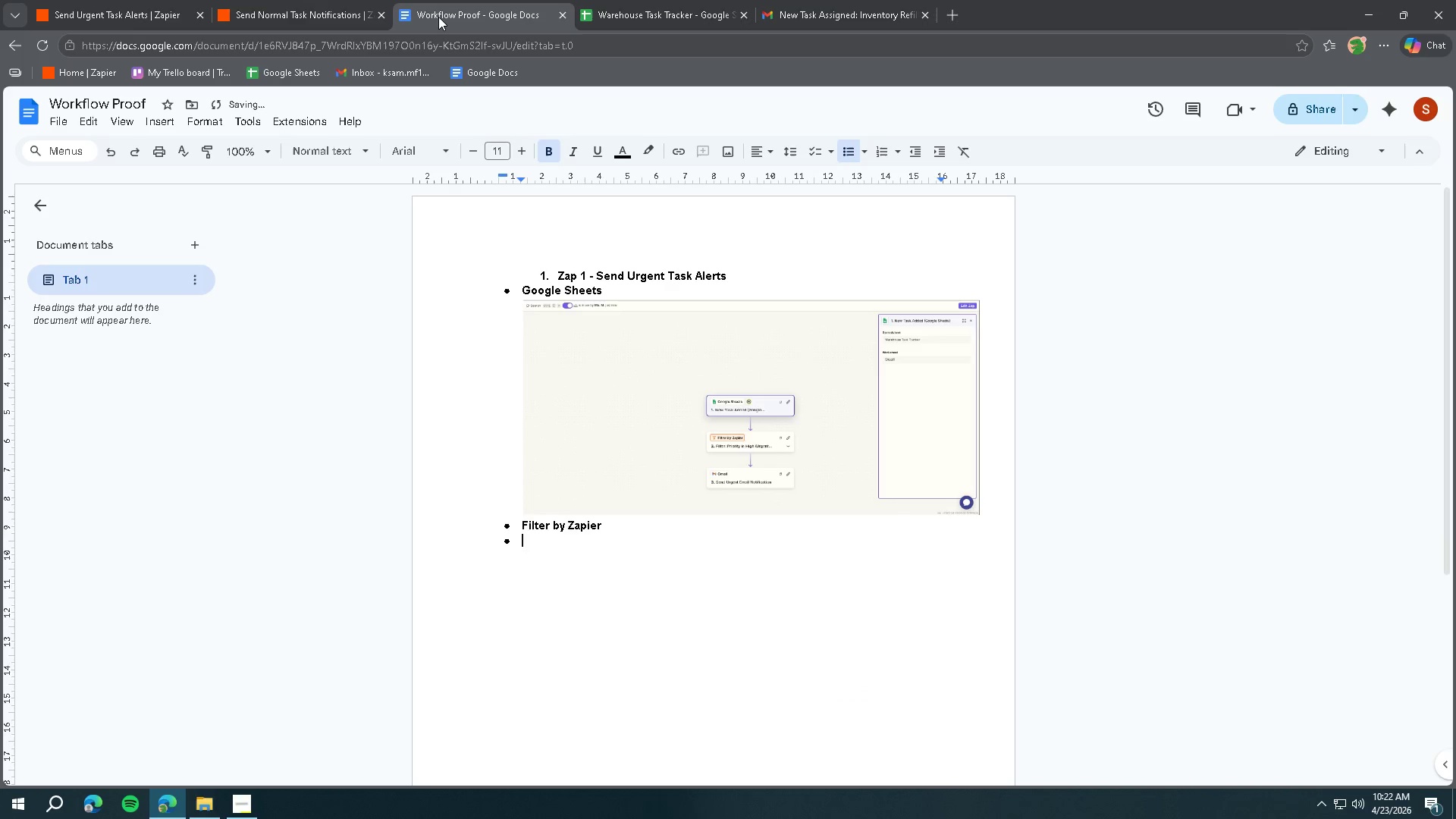 
key(Enter)
 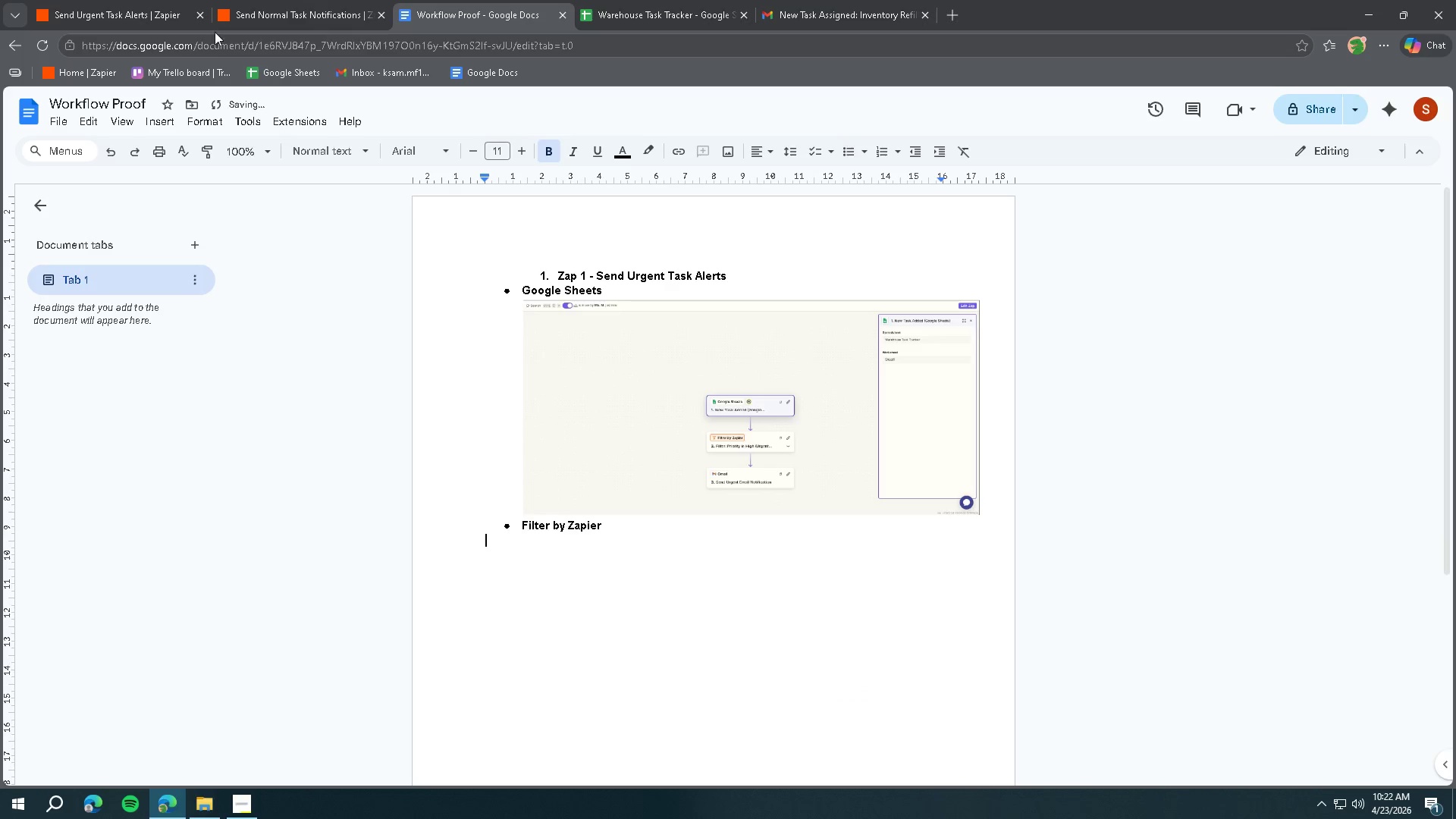 
left_click([130, 7])
 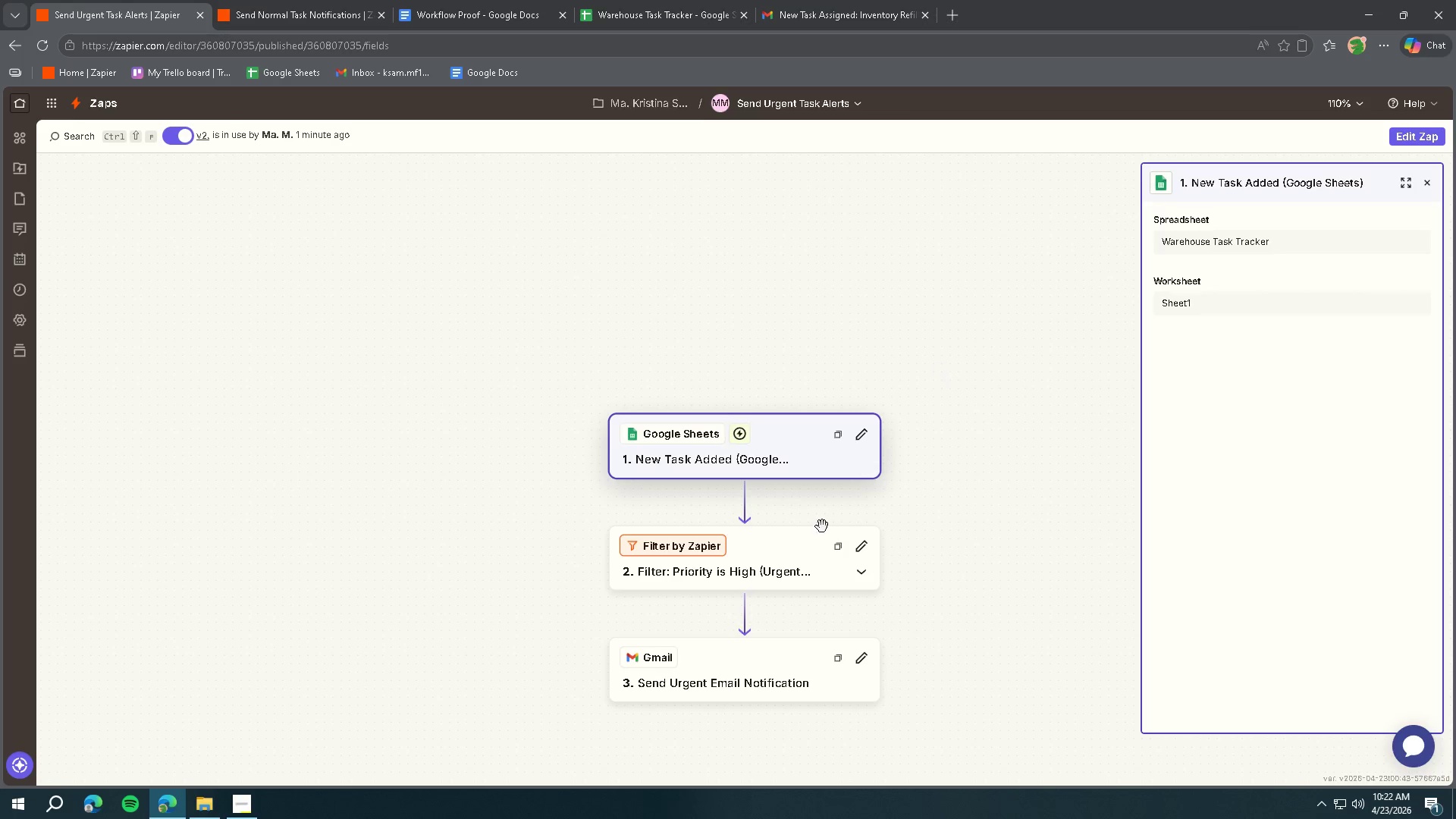 
left_click([798, 548])
 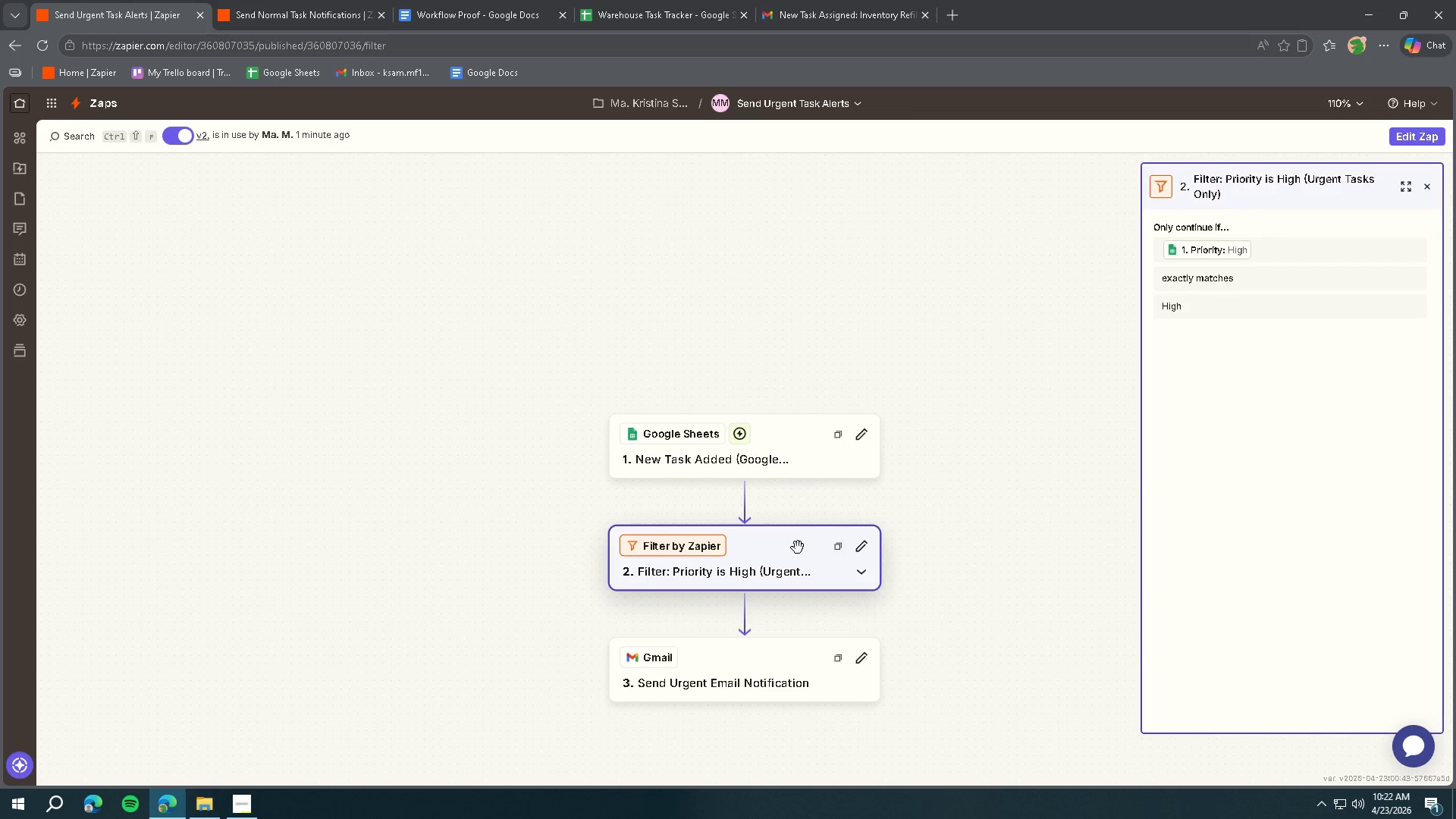 
key(Meta+Shift+ShiftLeft)
 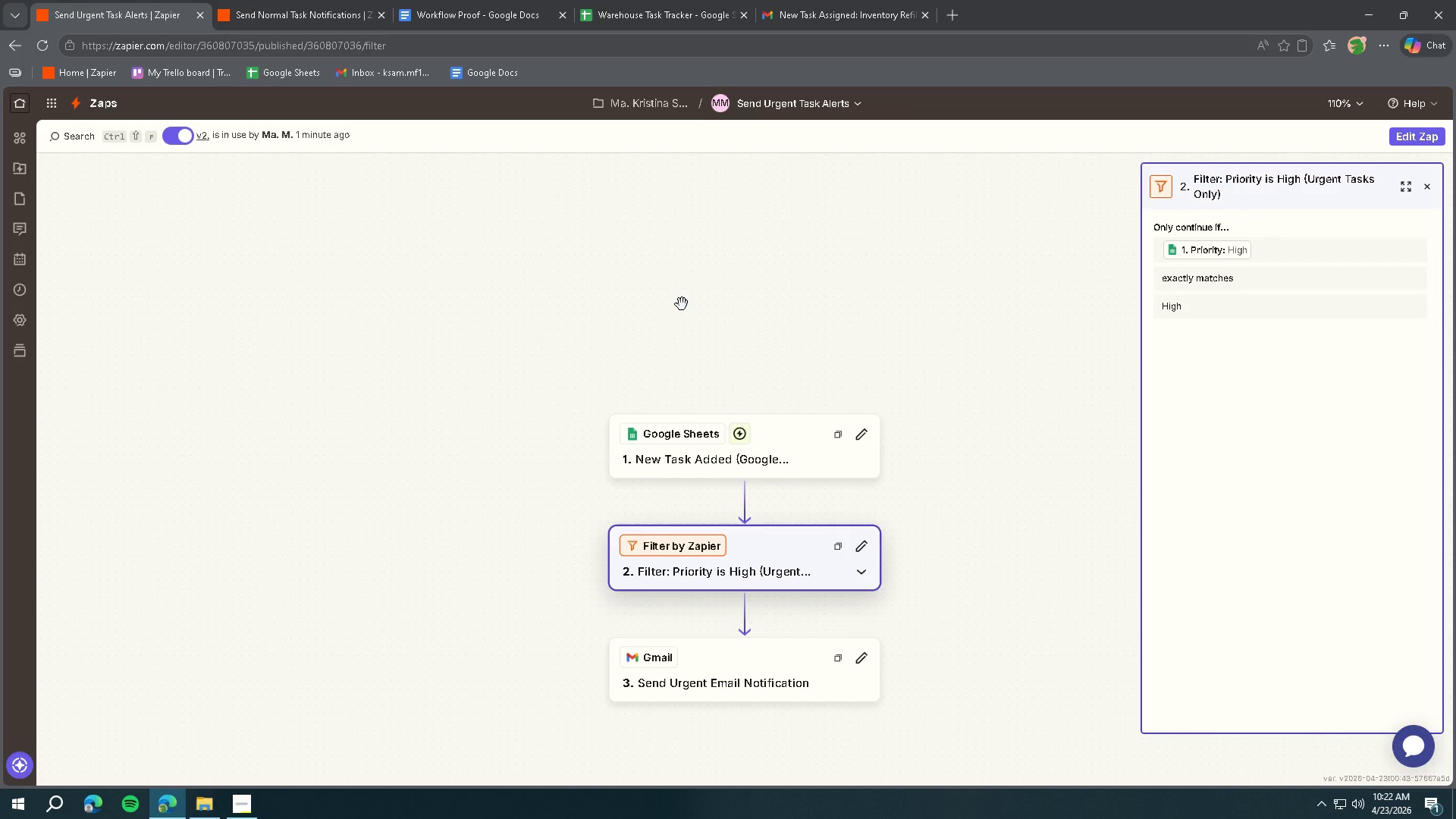 
key(Meta+Shift+S)
 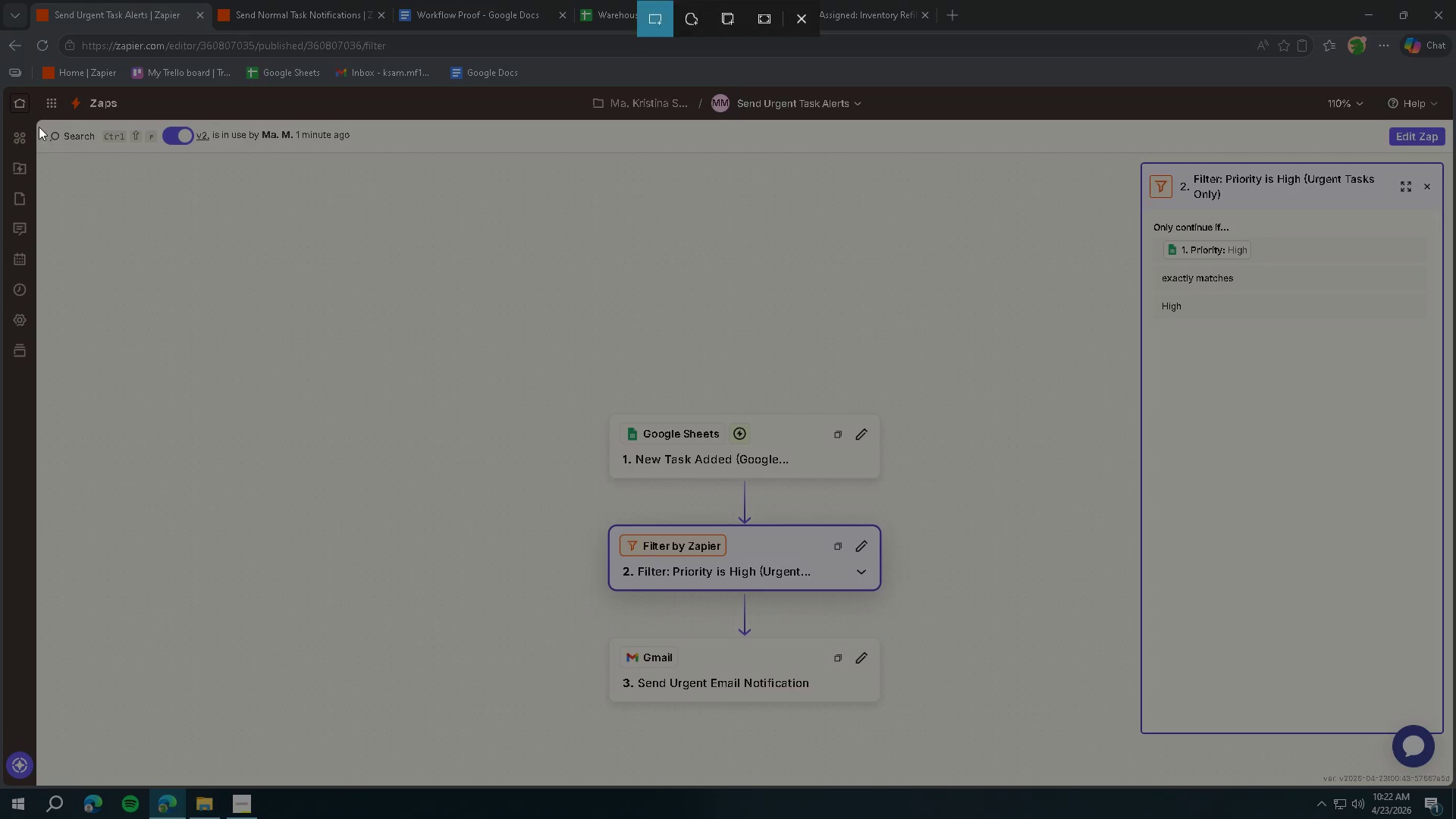 
left_click_drag(start_coordinate=[36, 121], to_coordinate=[1449, 786])
 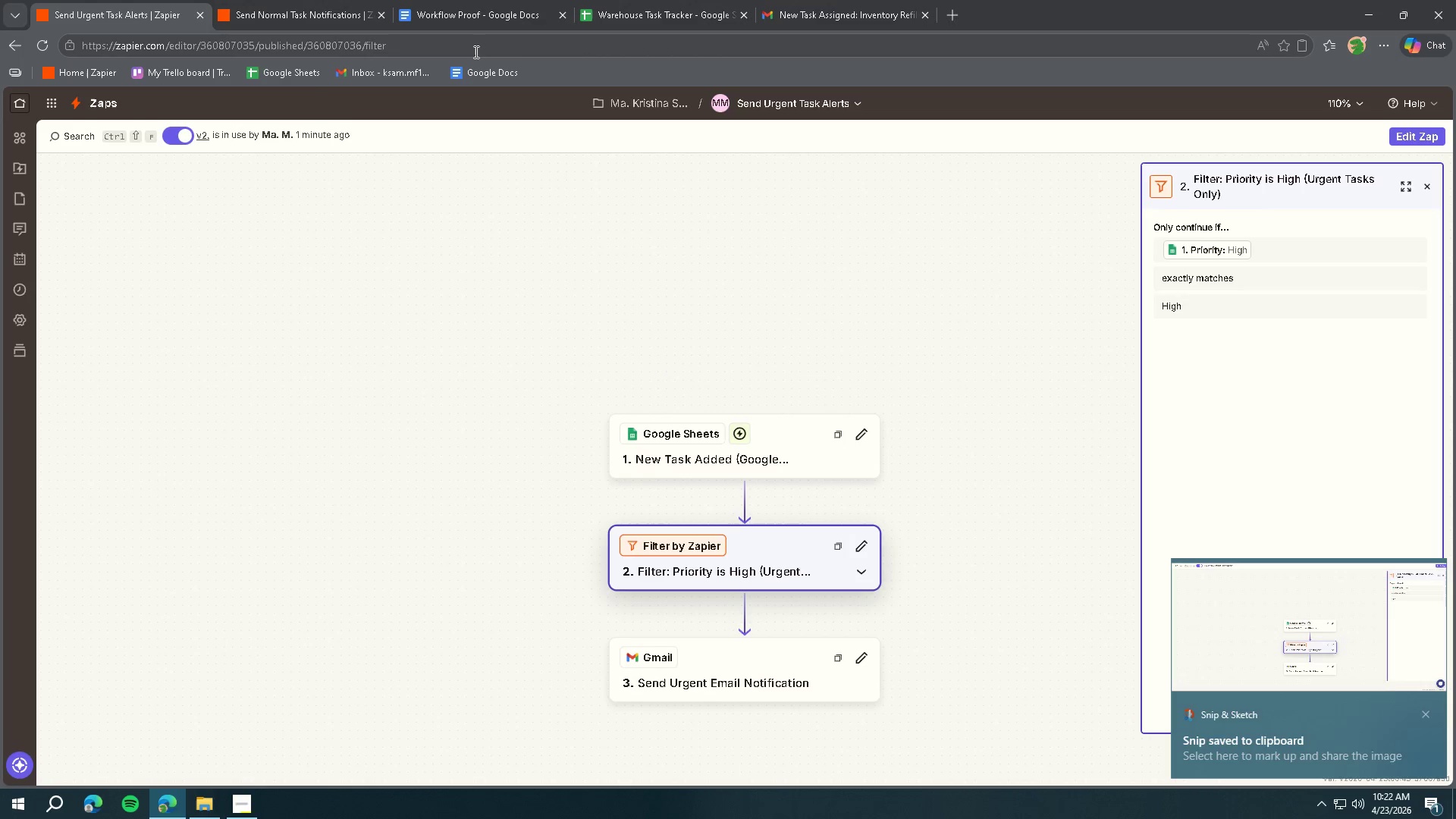 
left_click([457, 24])
 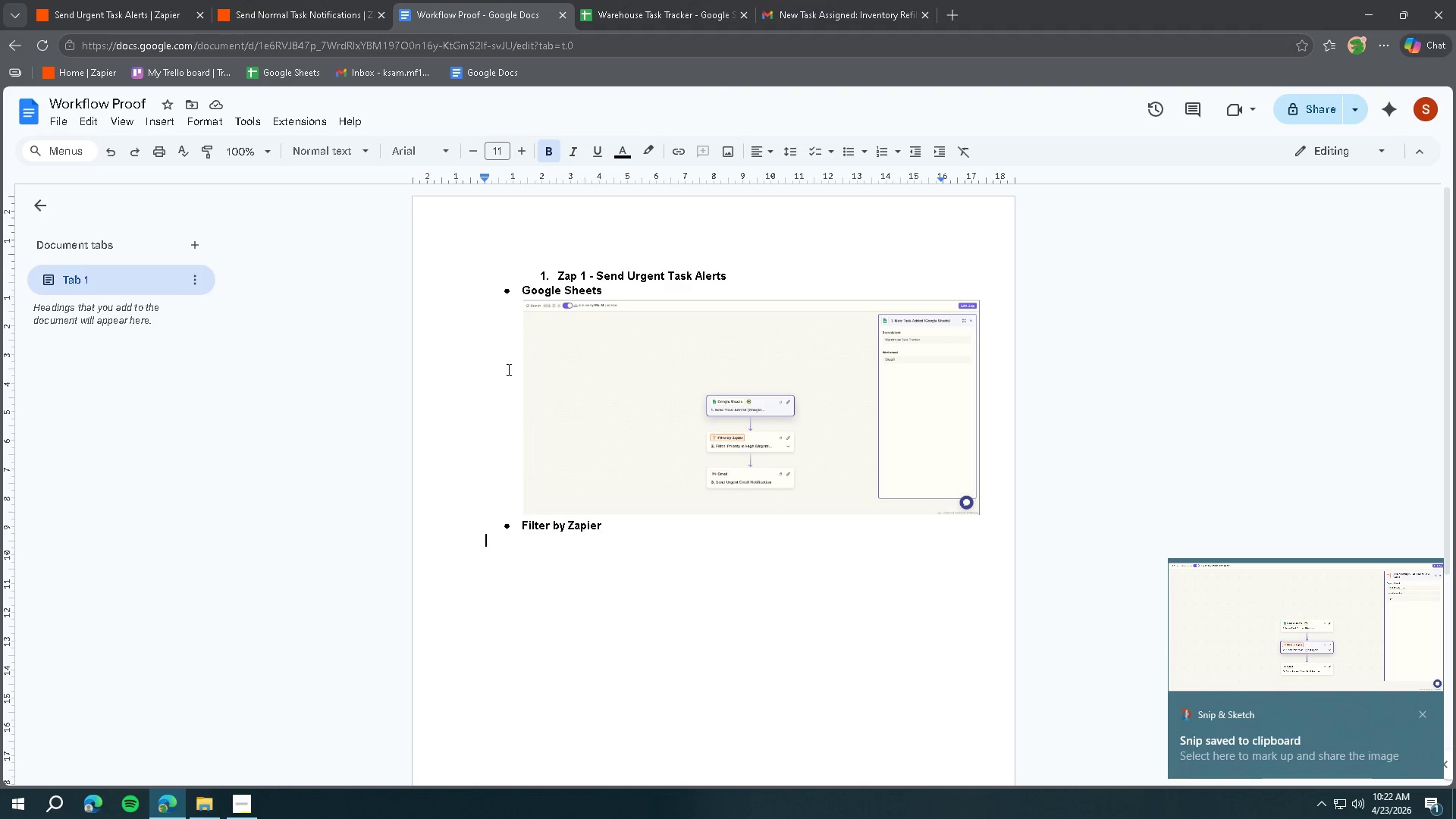 
key(Control+ControlLeft)
 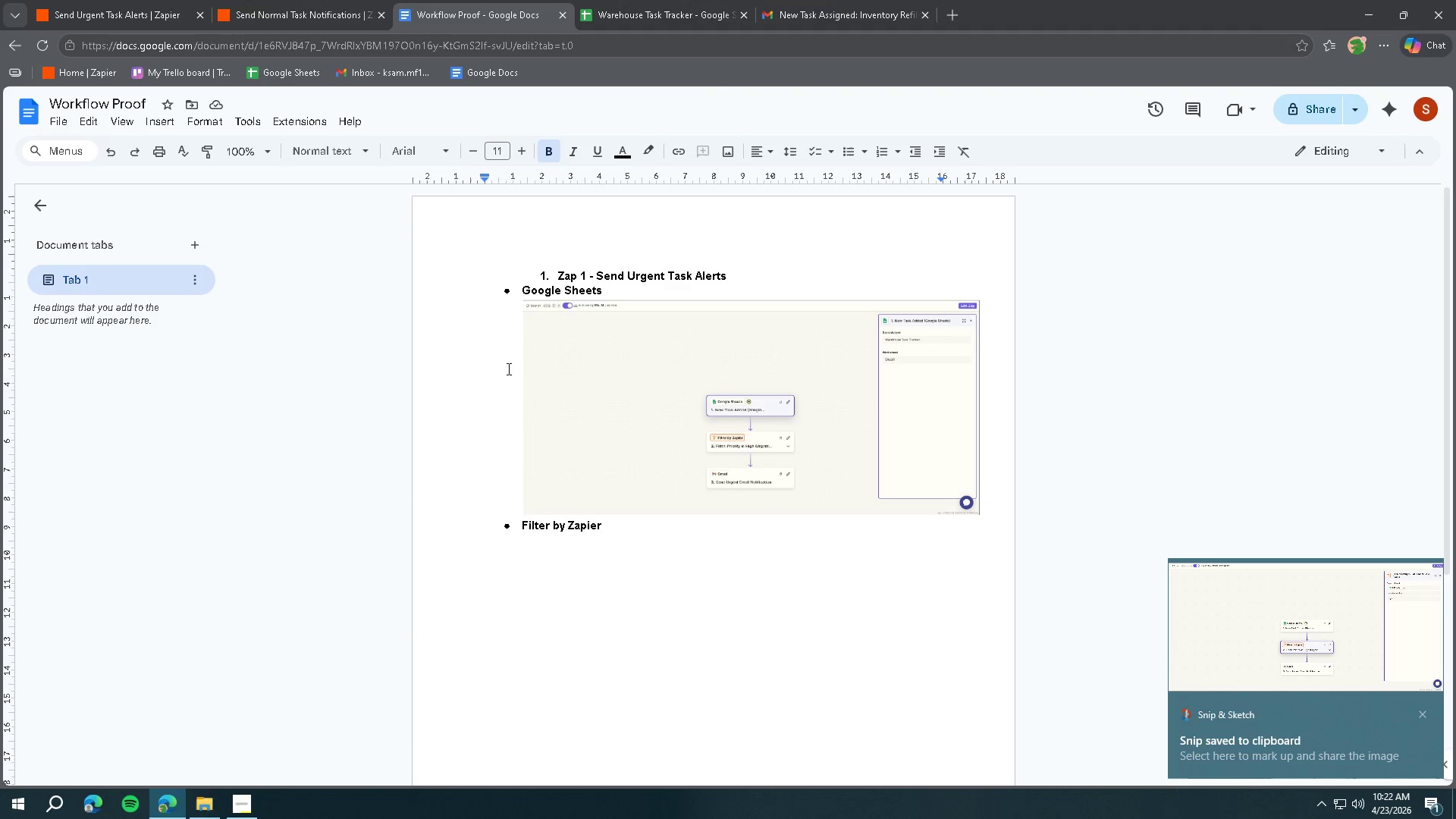 
key(Control+V)
 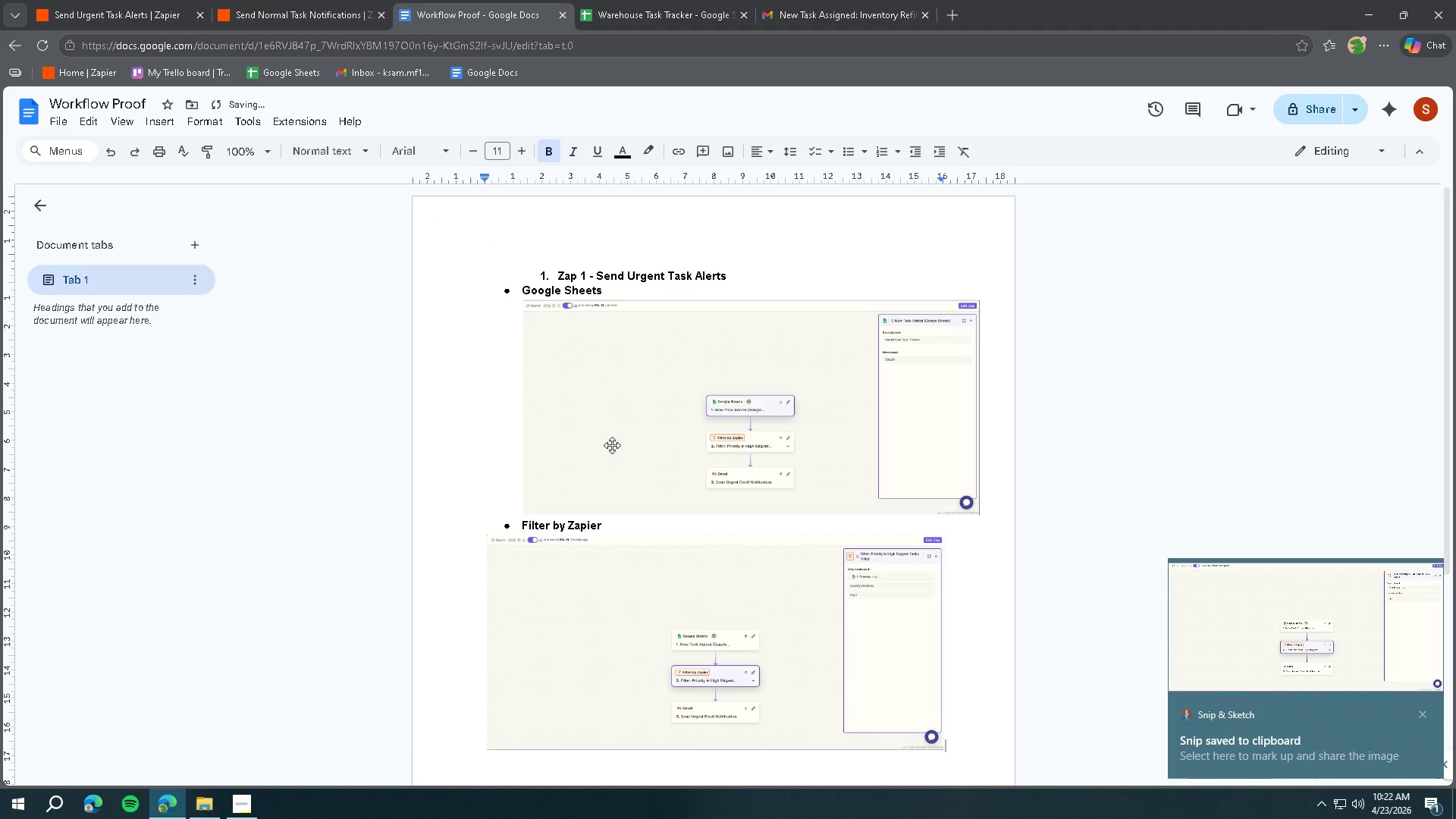 
scroll: coordinate [632, 478], scroll_direction: down, amount: 4.0
 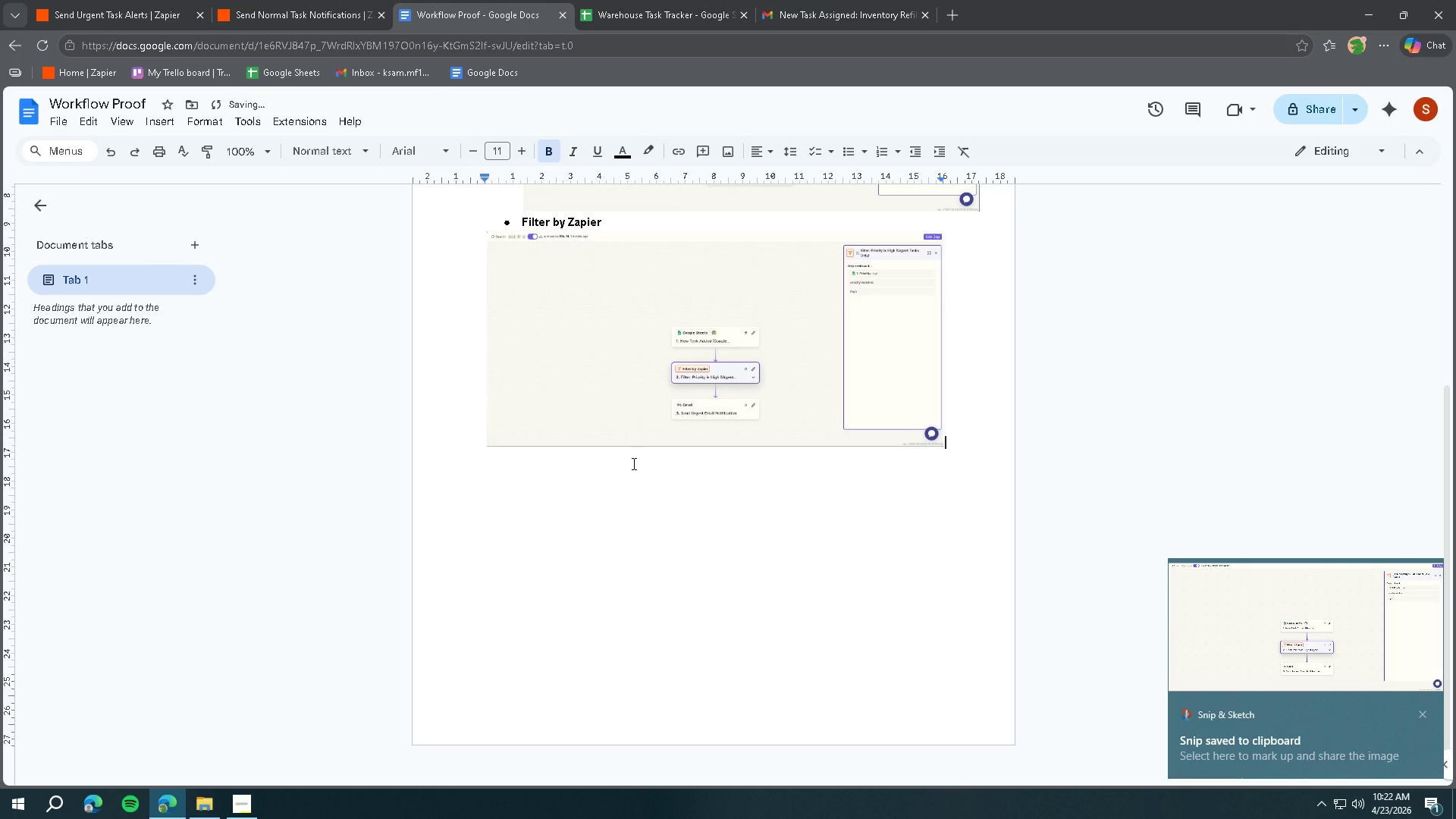 
key(Enter)
 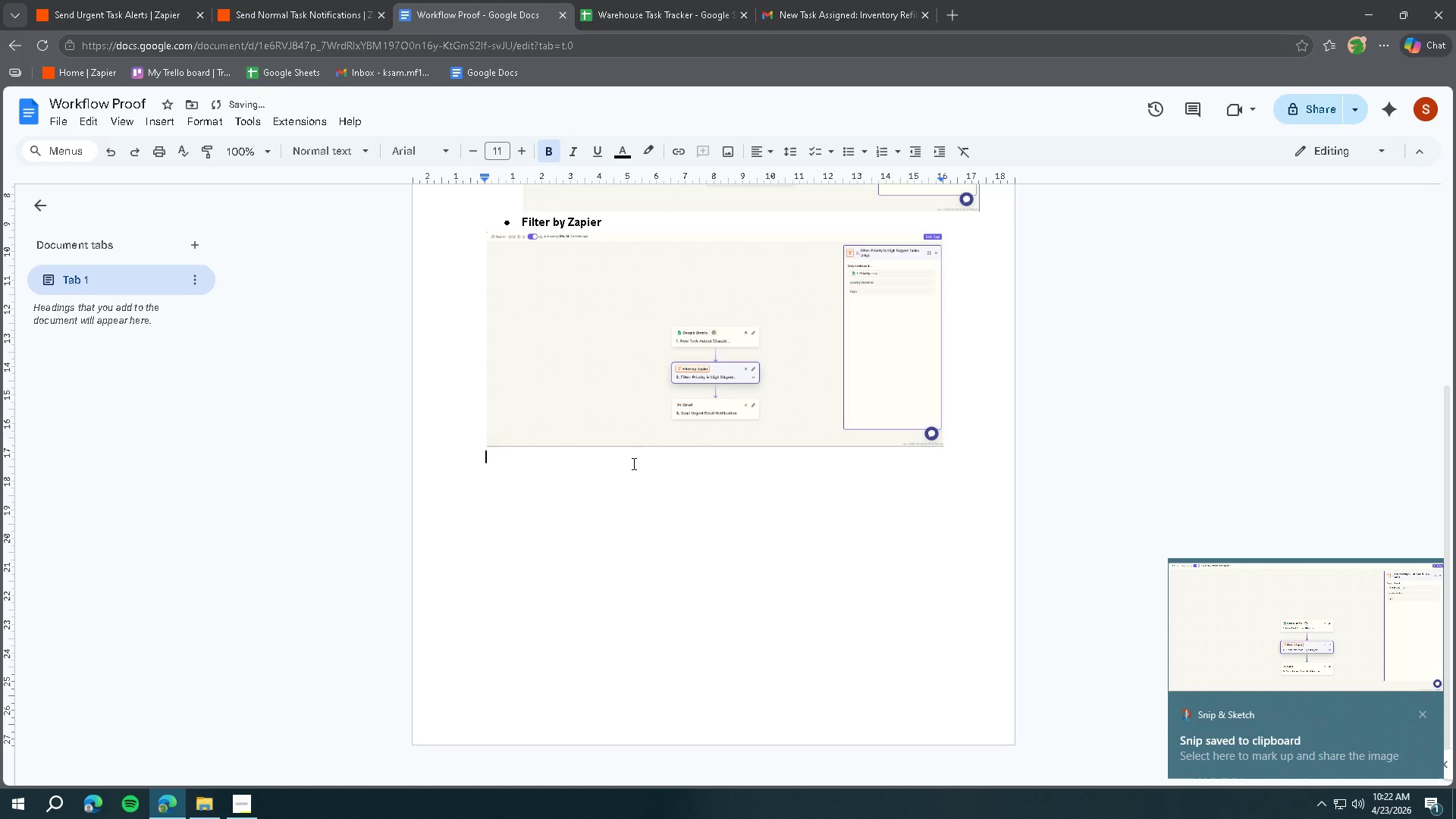 
key(Enter)
 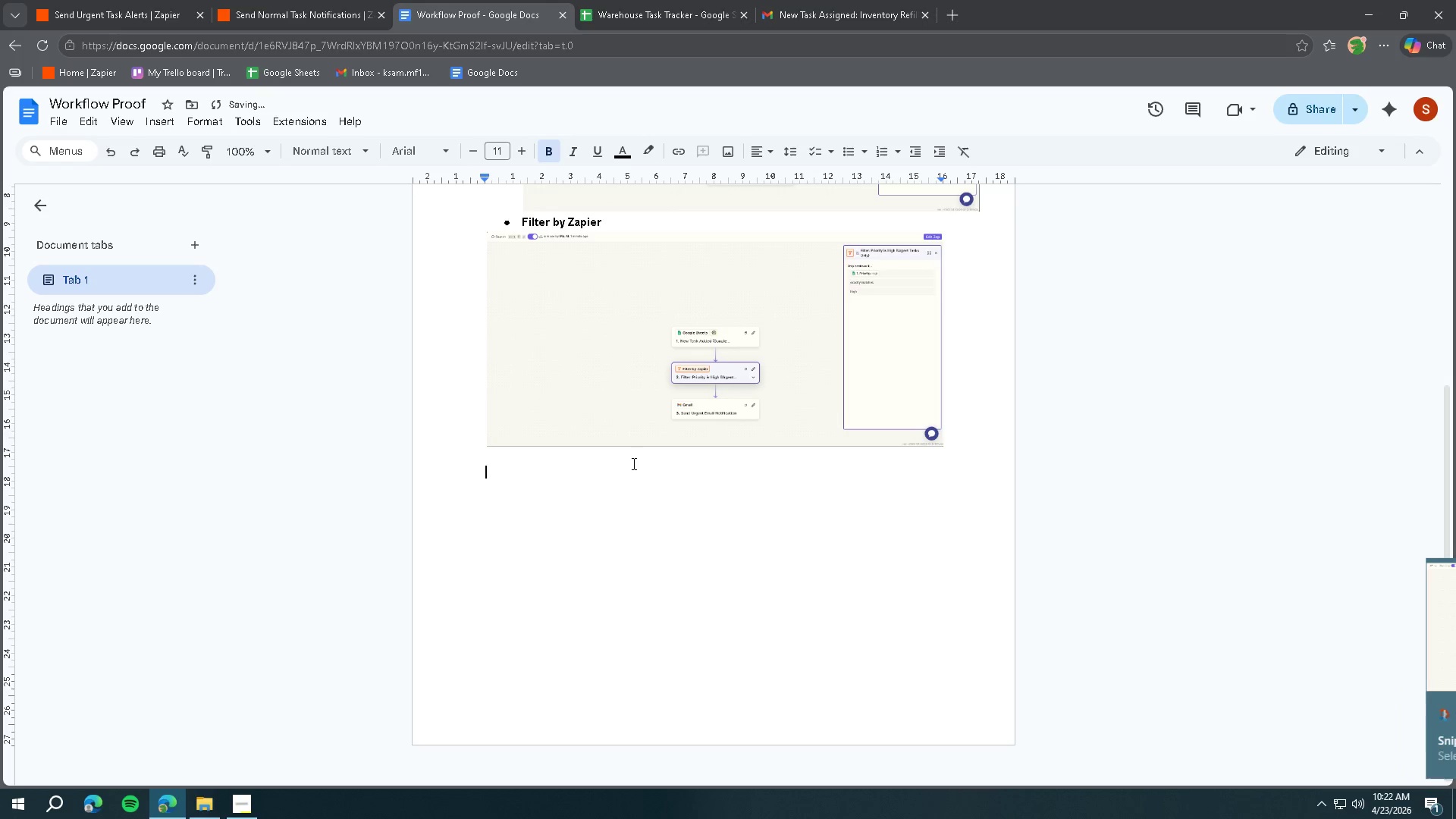 
key(Backspace)
 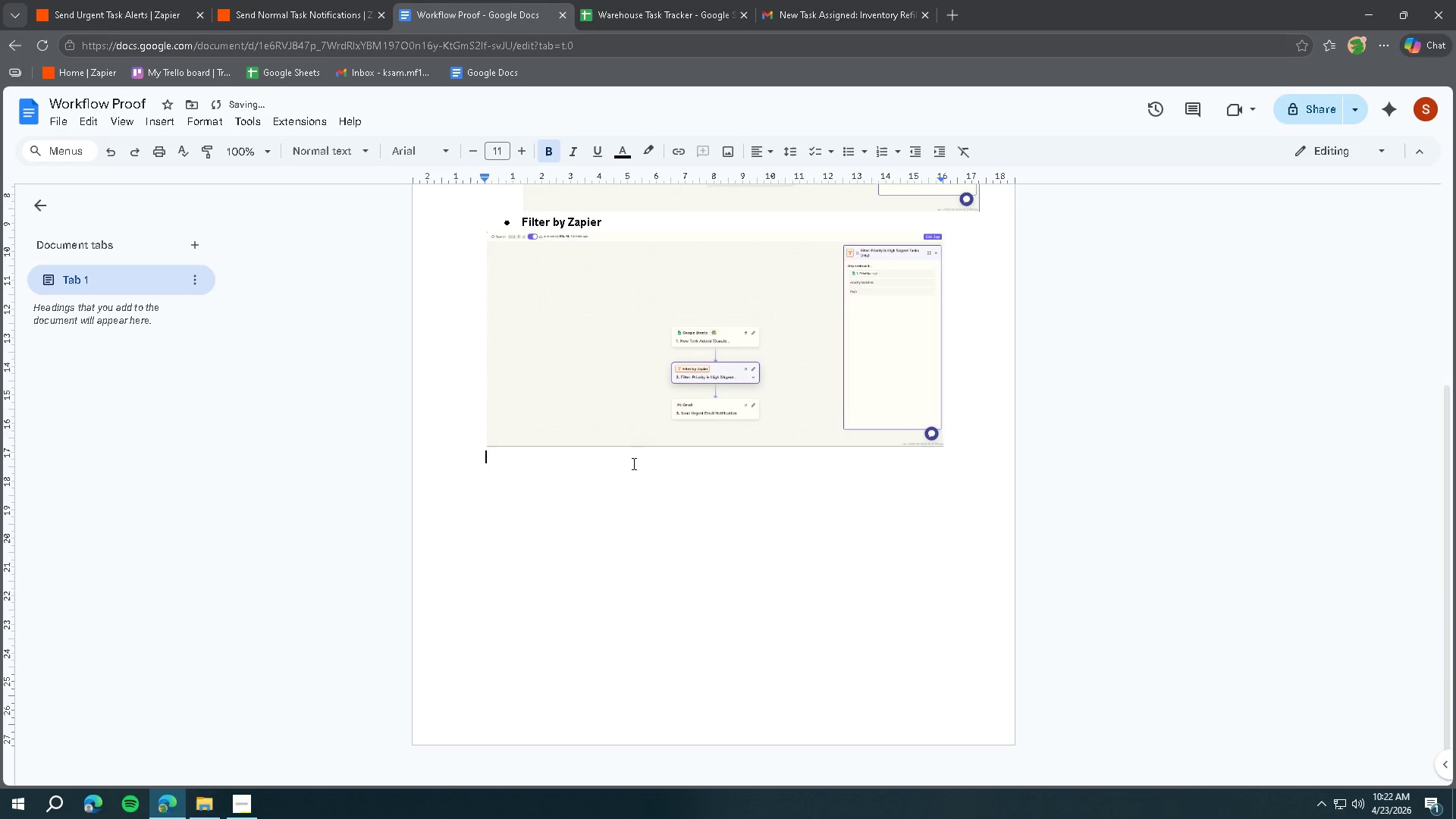 
scroll: coordinate [643, 460], scroll_direction: up, amount: 3.0
 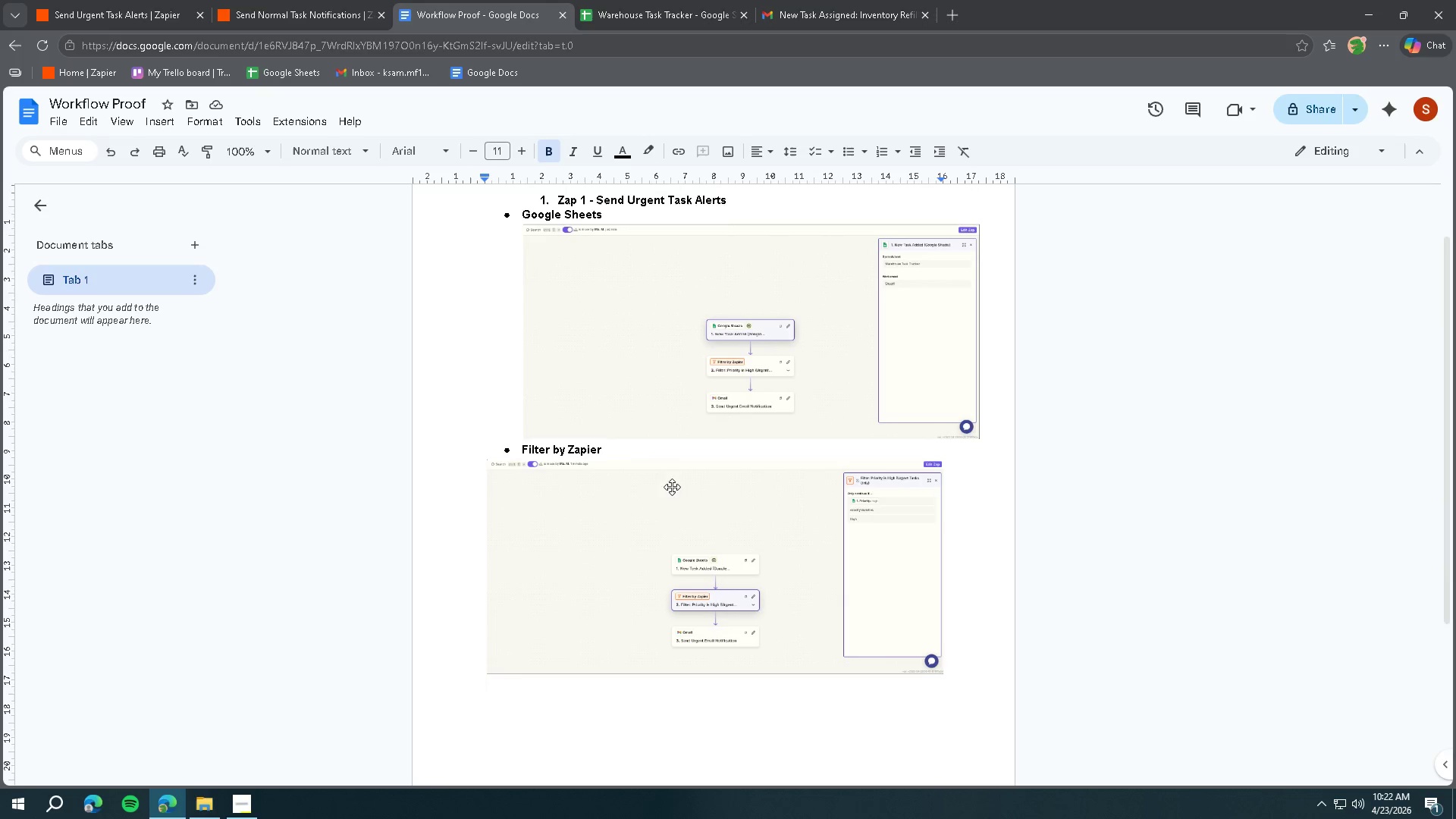 
left_click([644, 213])
 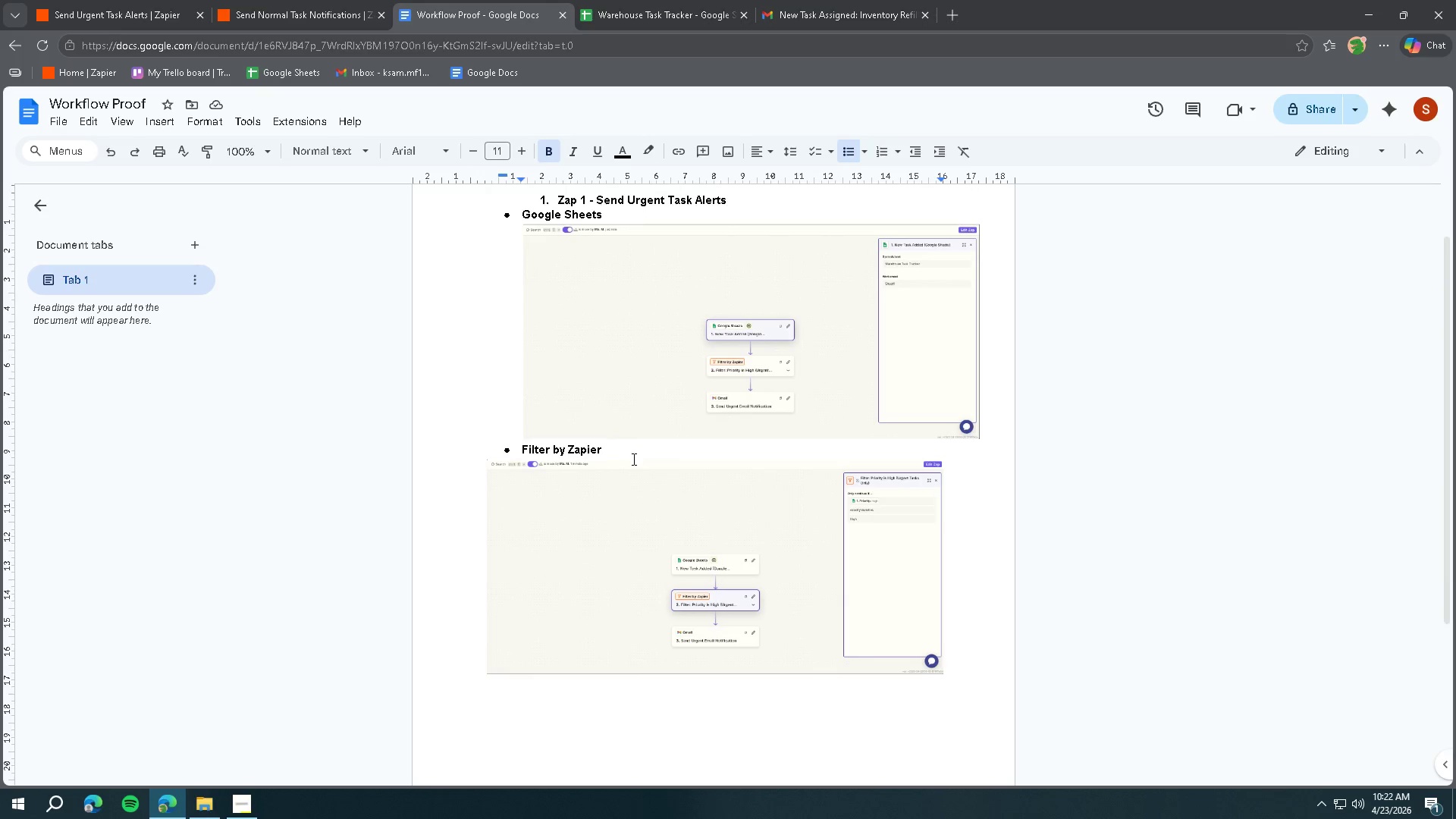 
left_click([634, 443])
 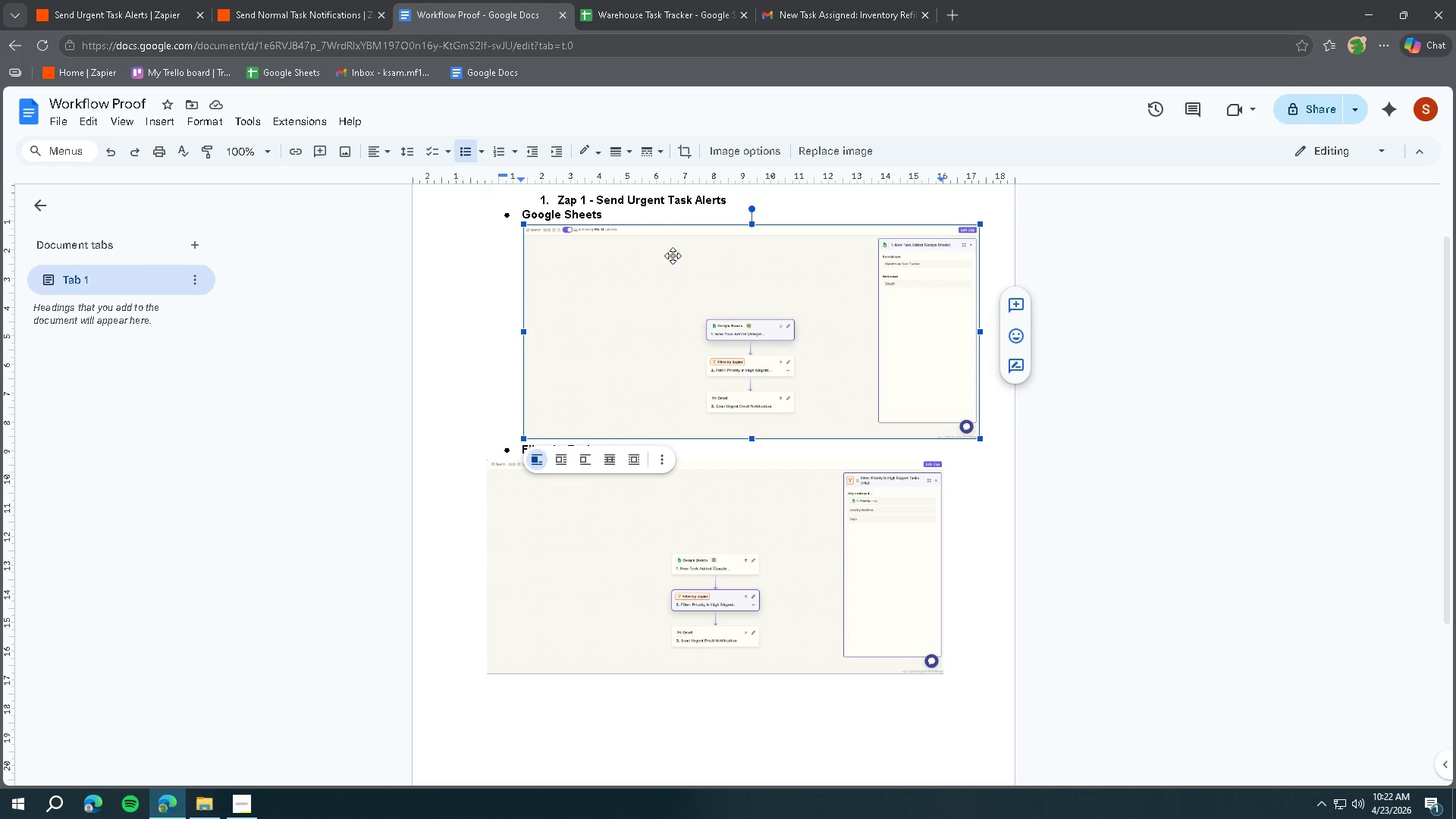 
left_click([664, 216])
 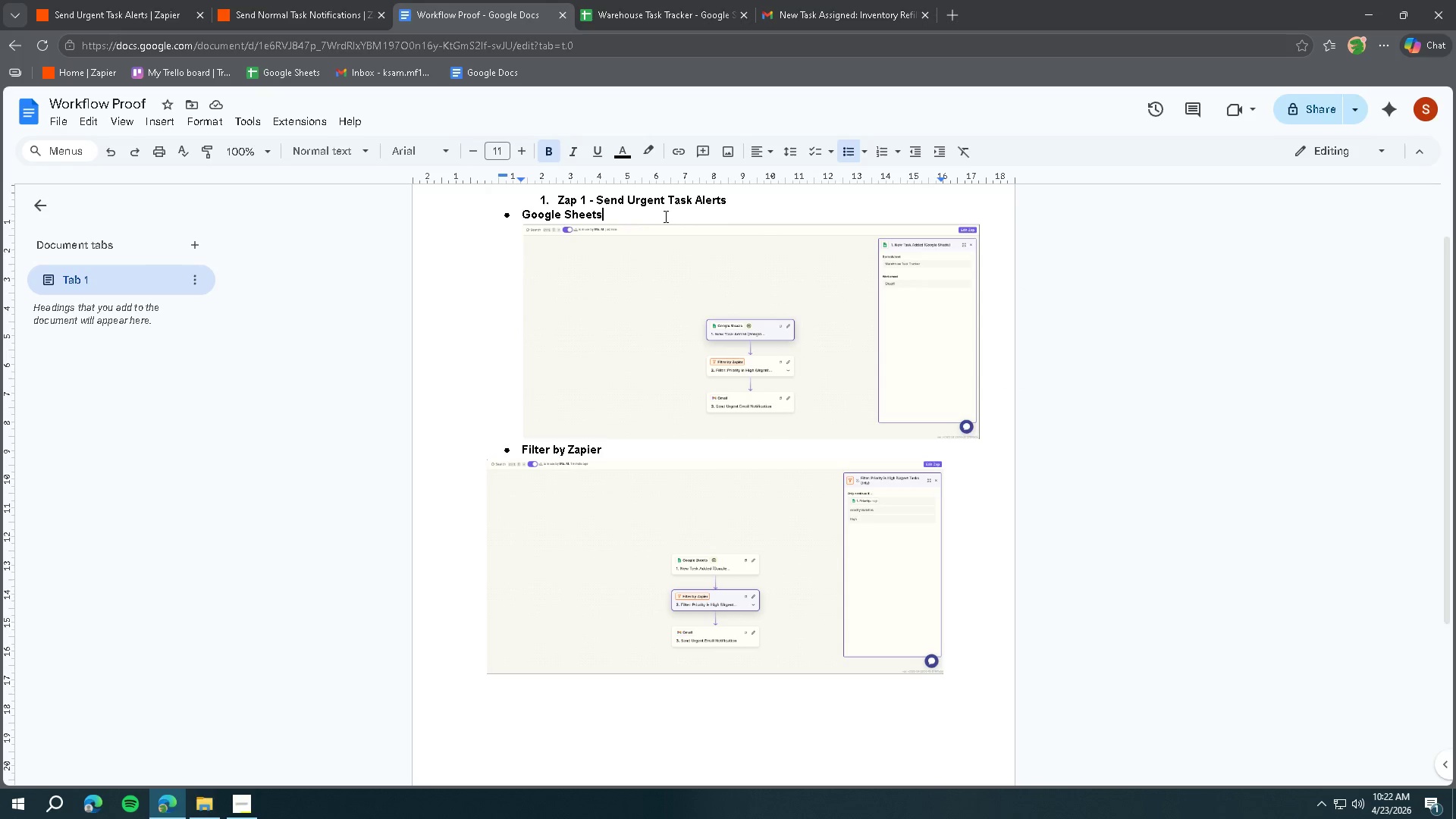 
key(Enter)
 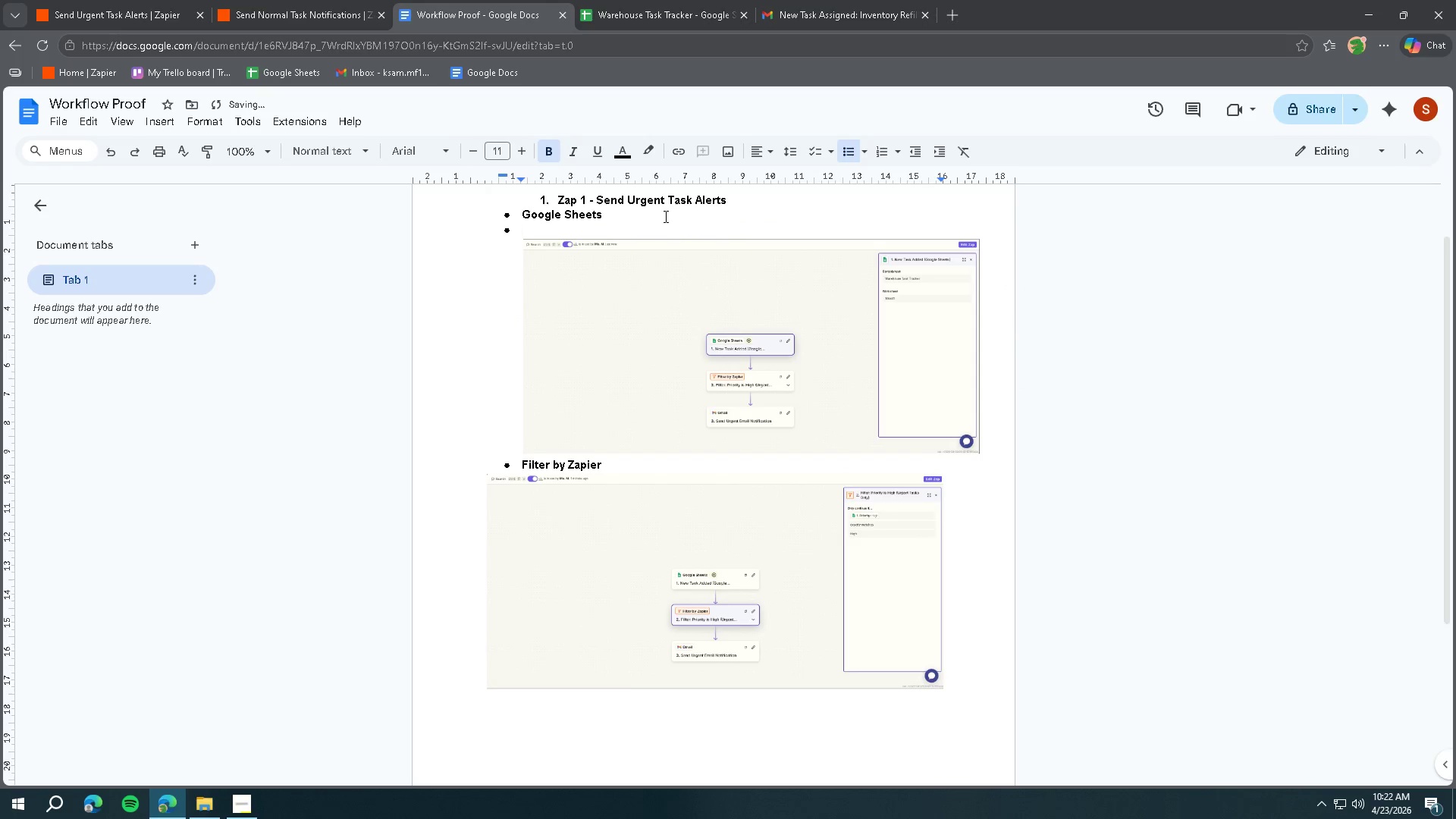 
key(Backspace)
 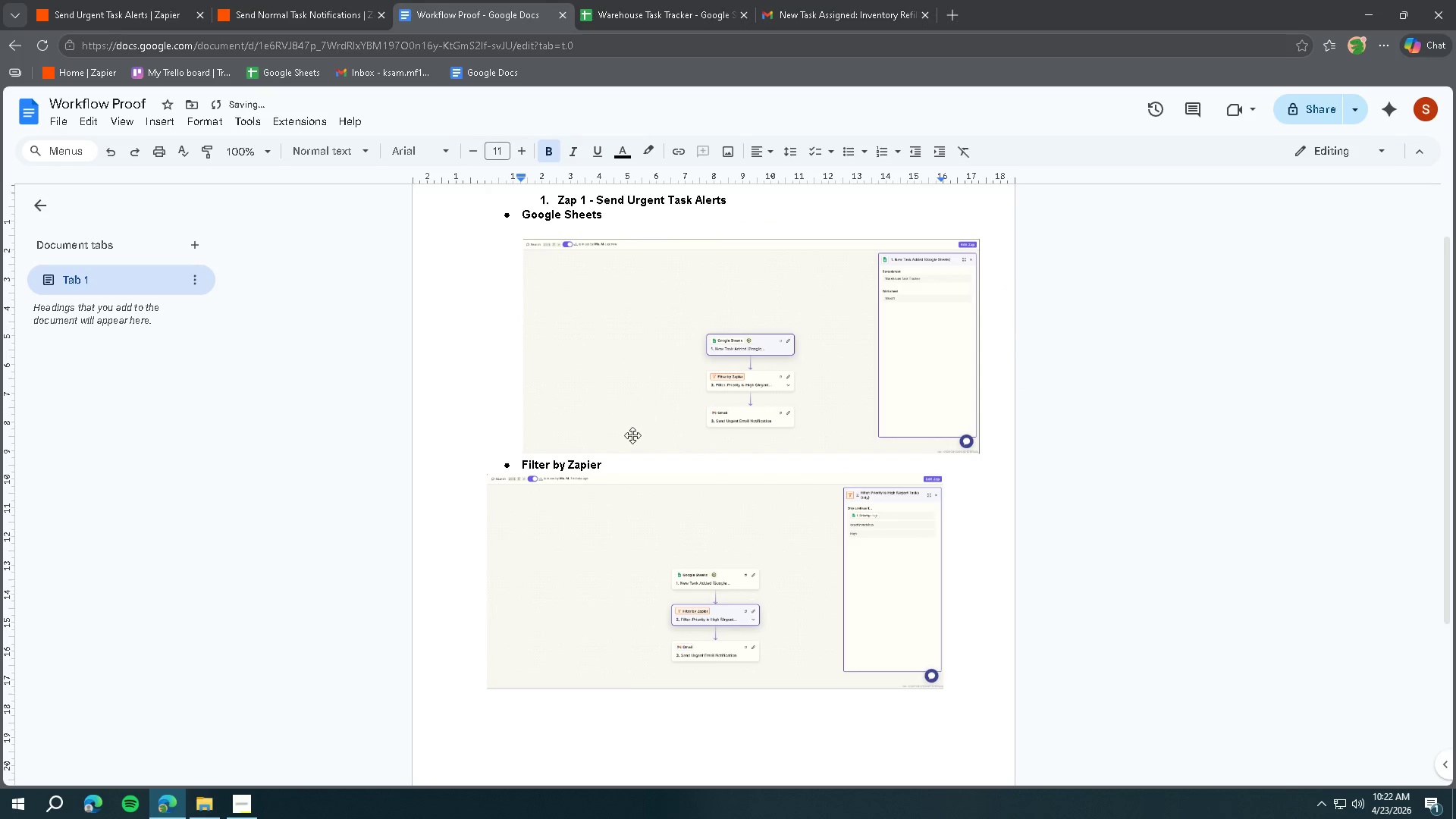 
left_click([632, 467])
 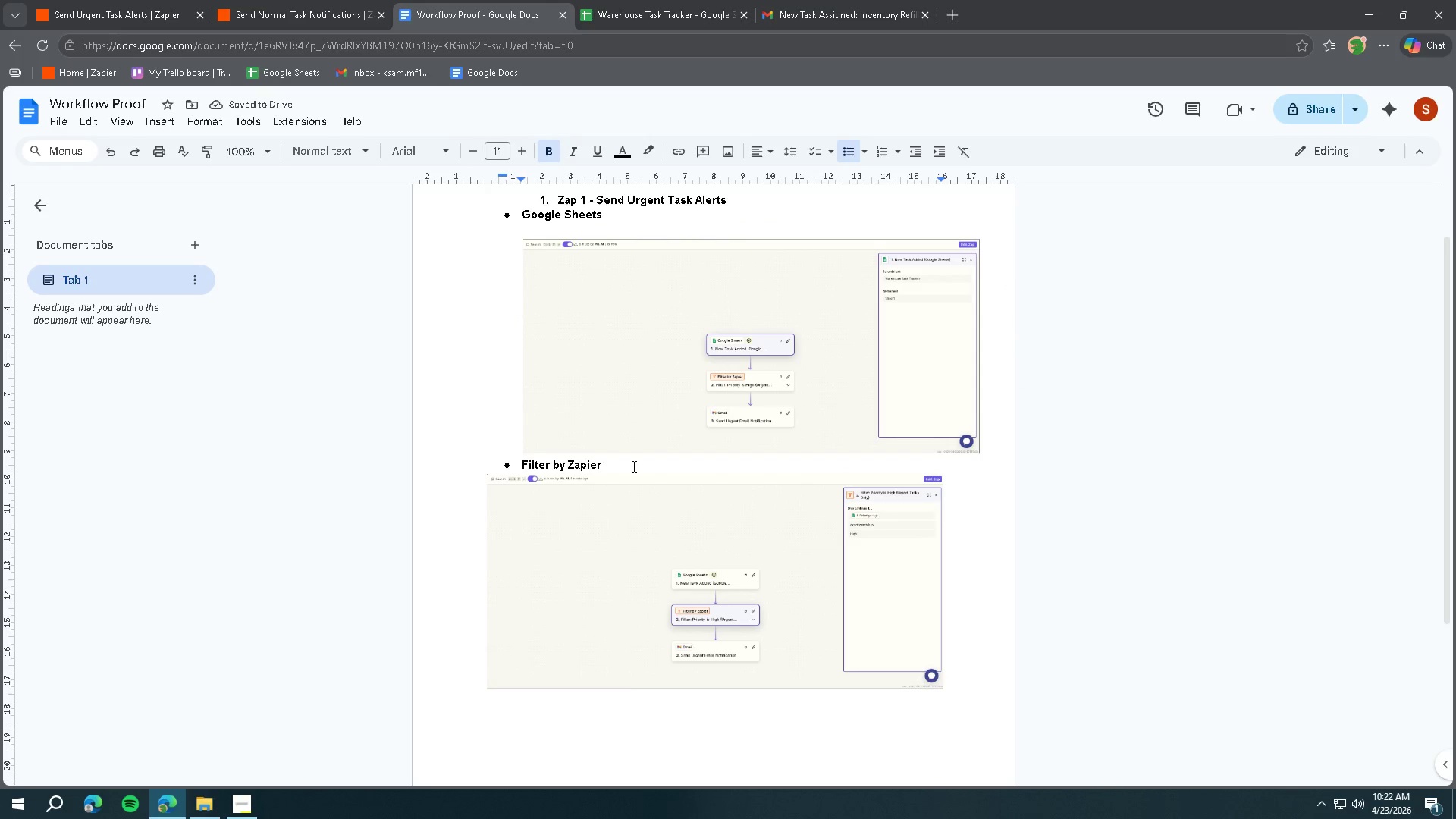 
key(Enter)
 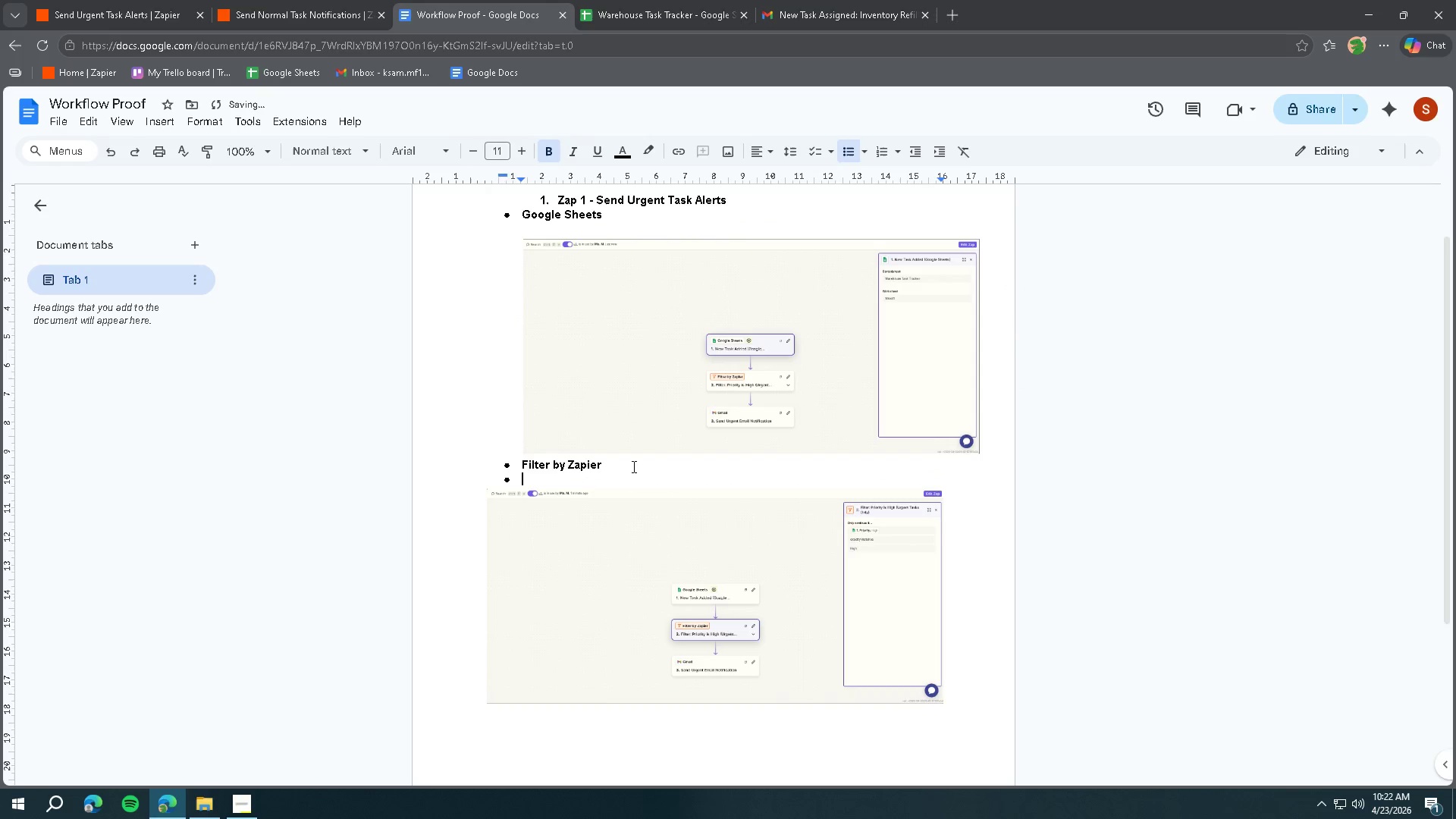 
key(Backspace)
 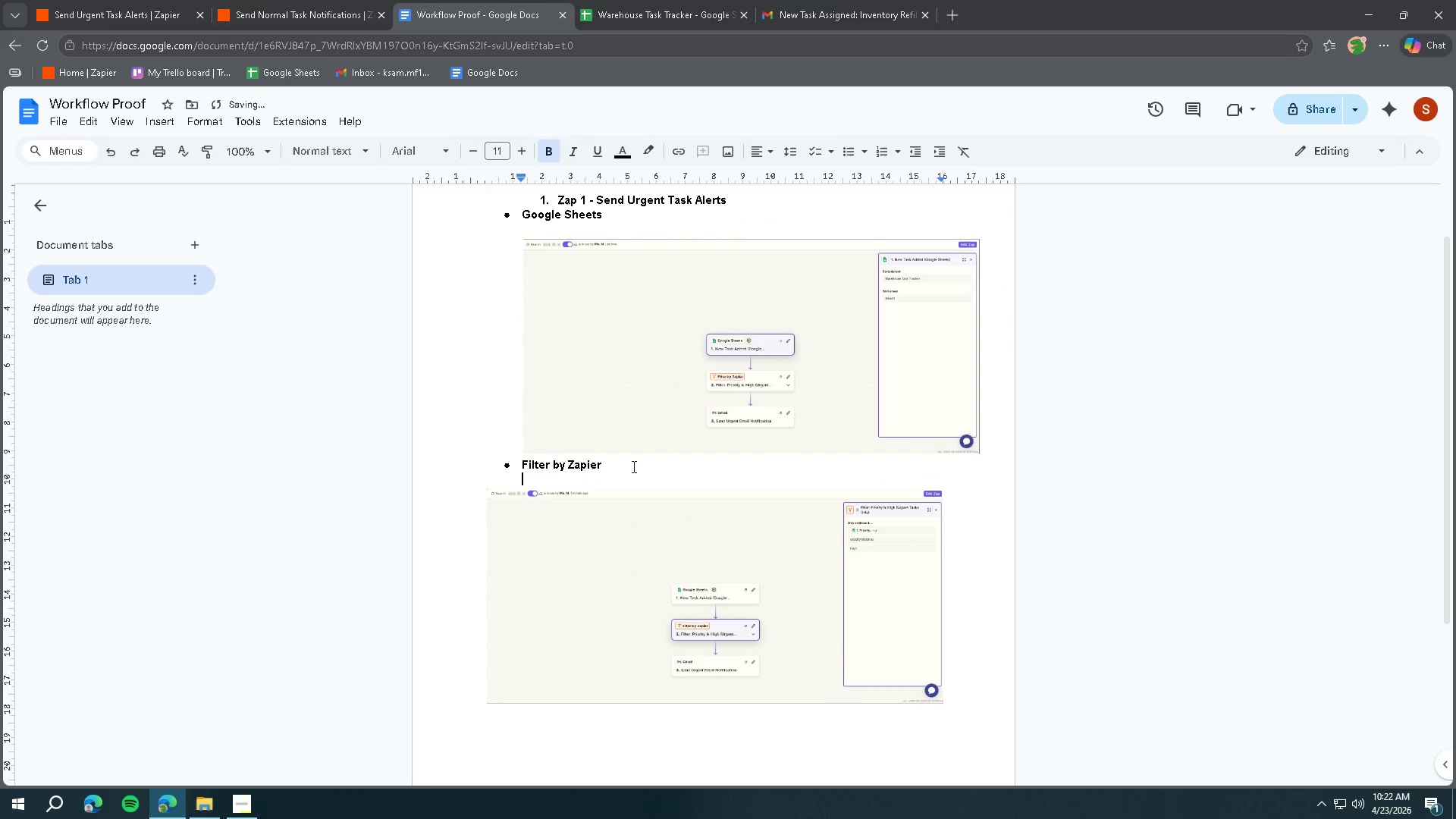 
key(Backspace)
 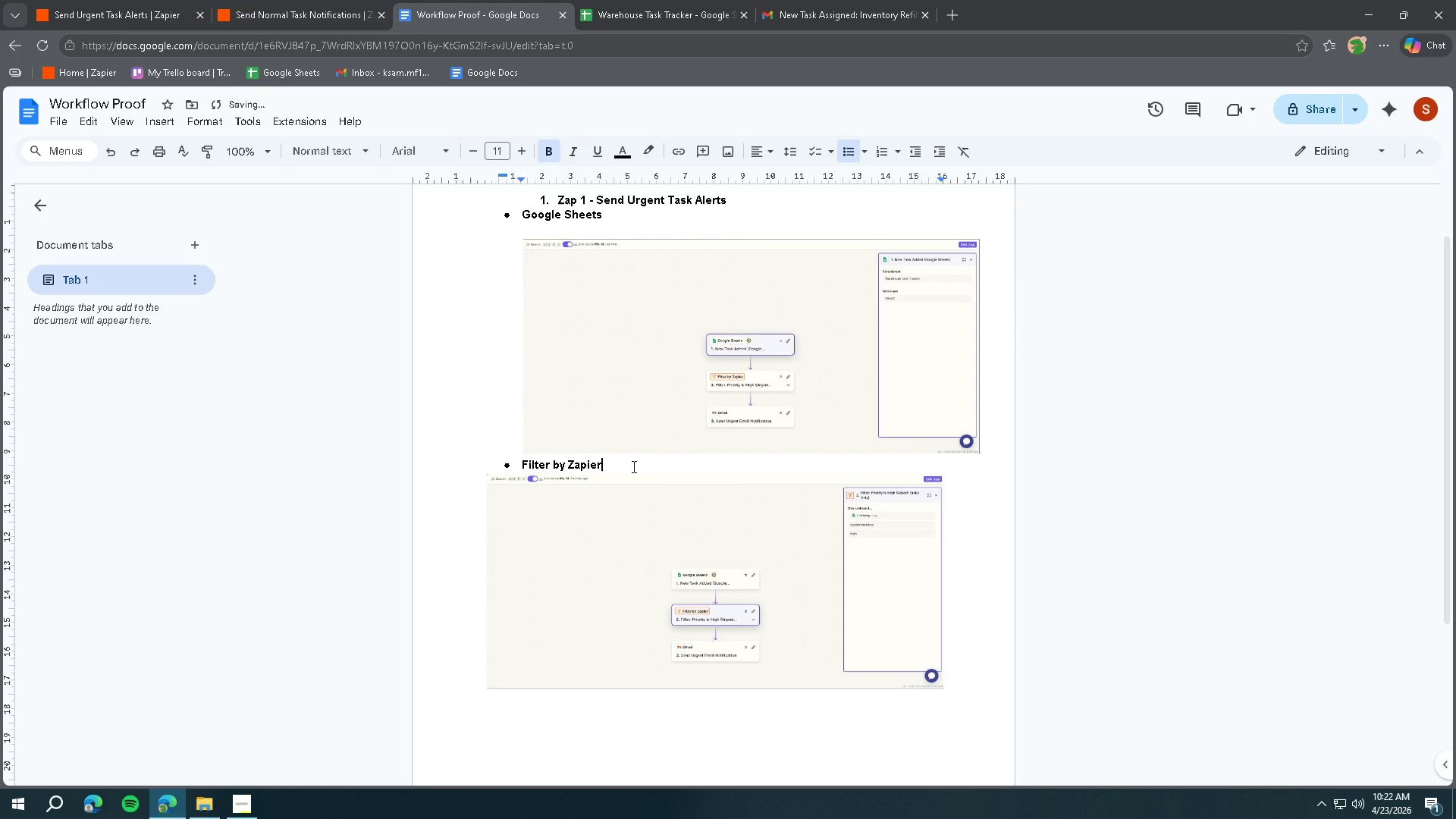 
key(Backspace)
 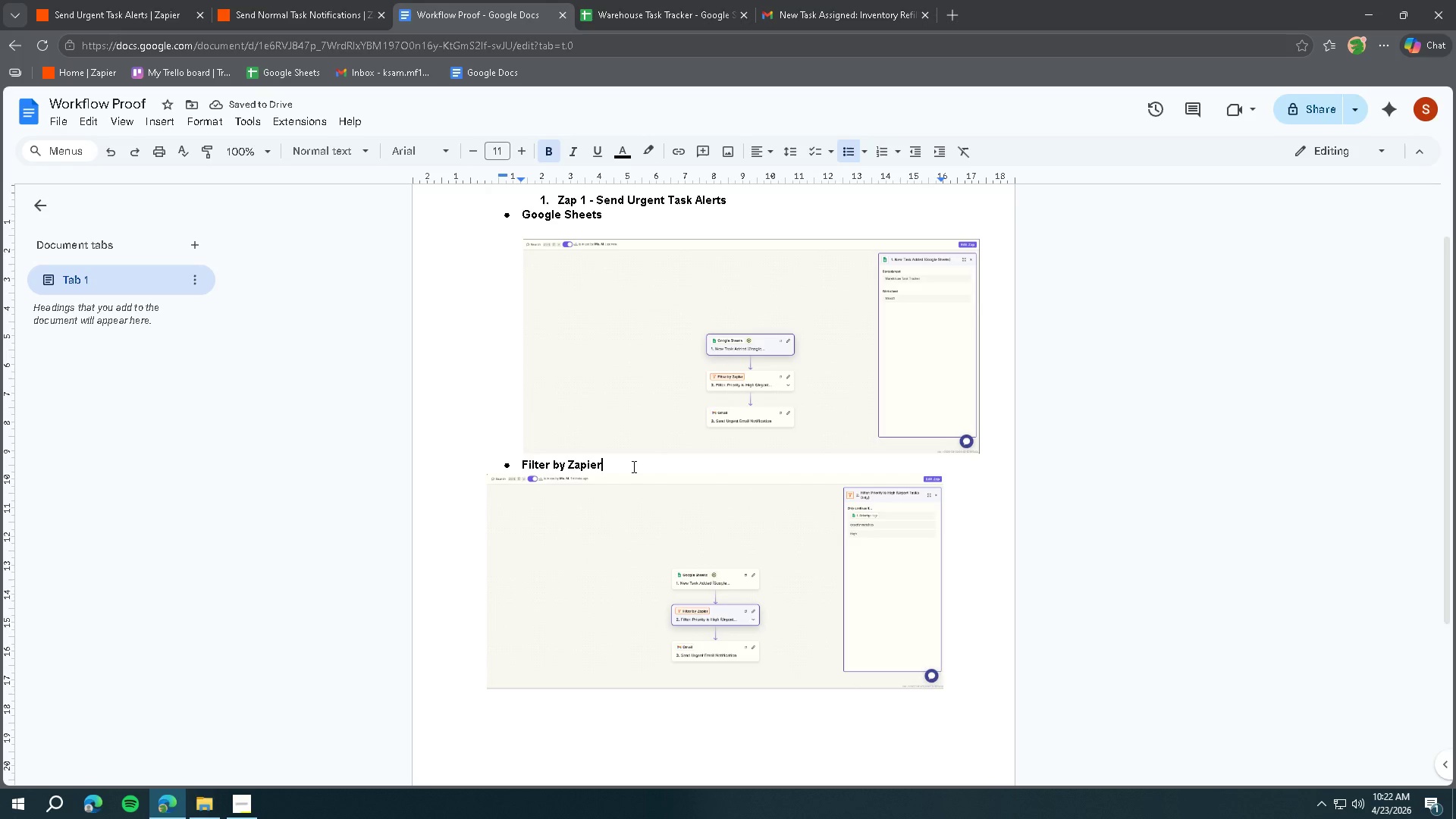 
wait(5.55)
 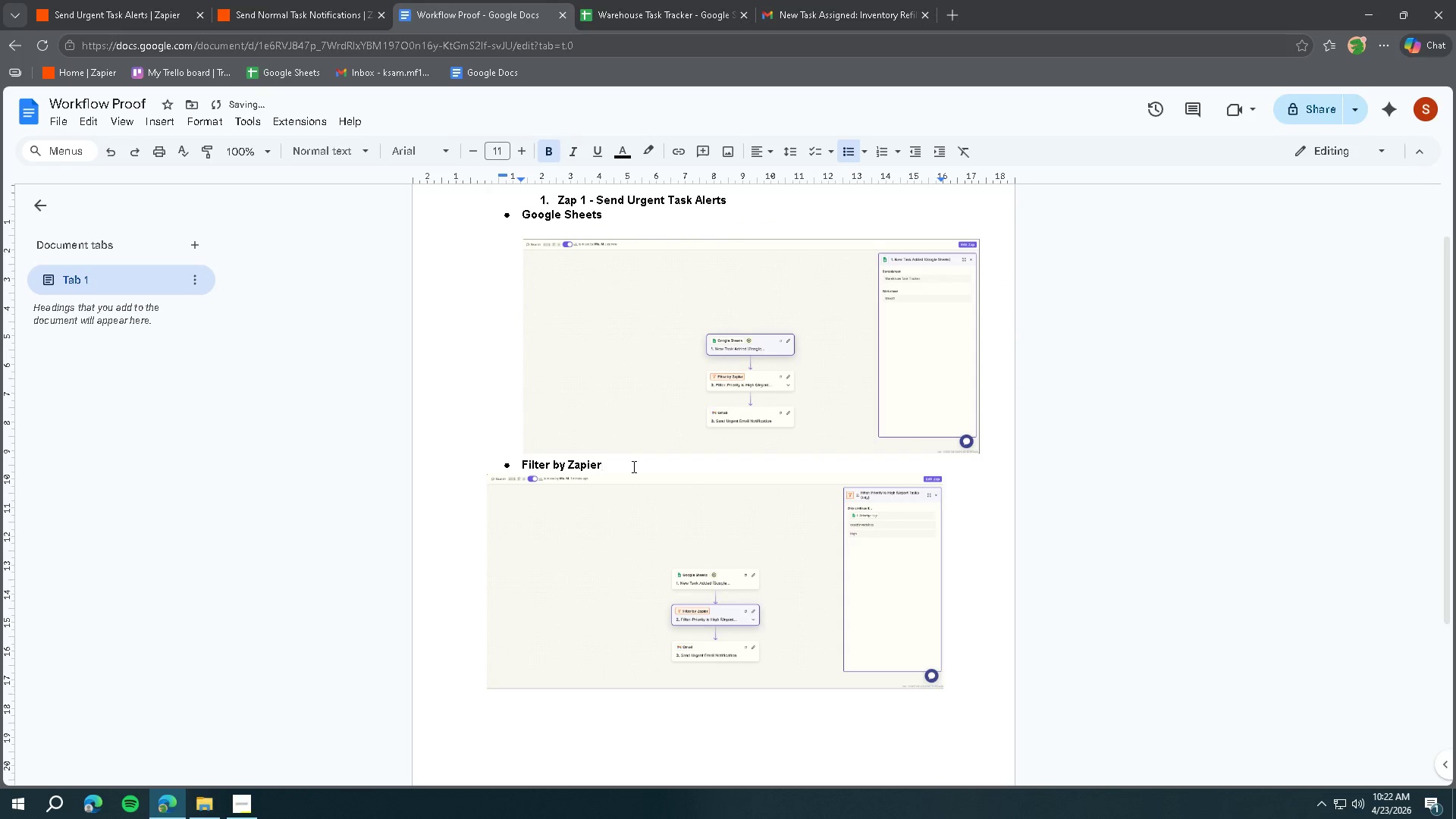 
left_click([532, 231])
 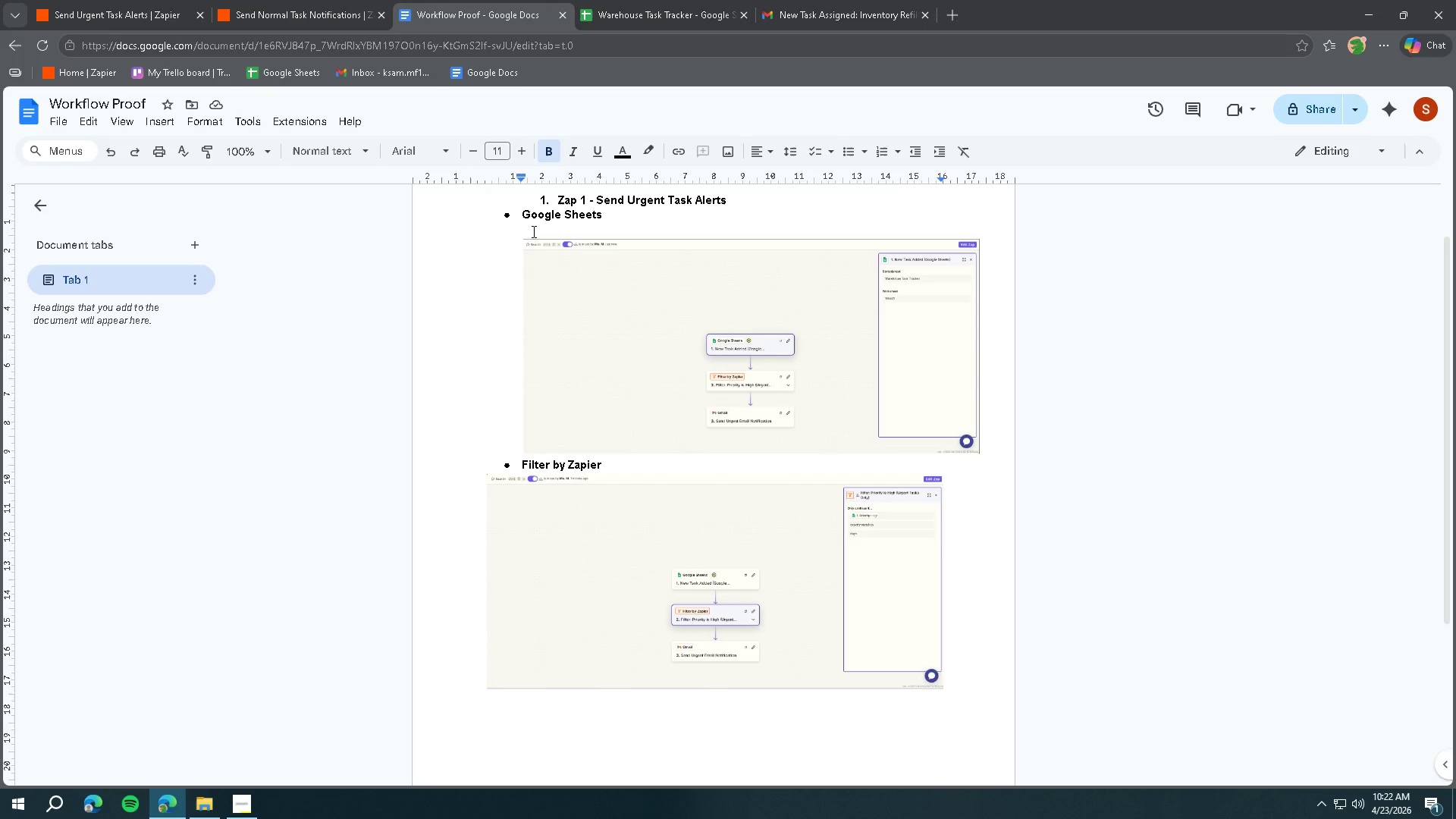 
key(Backspace)
 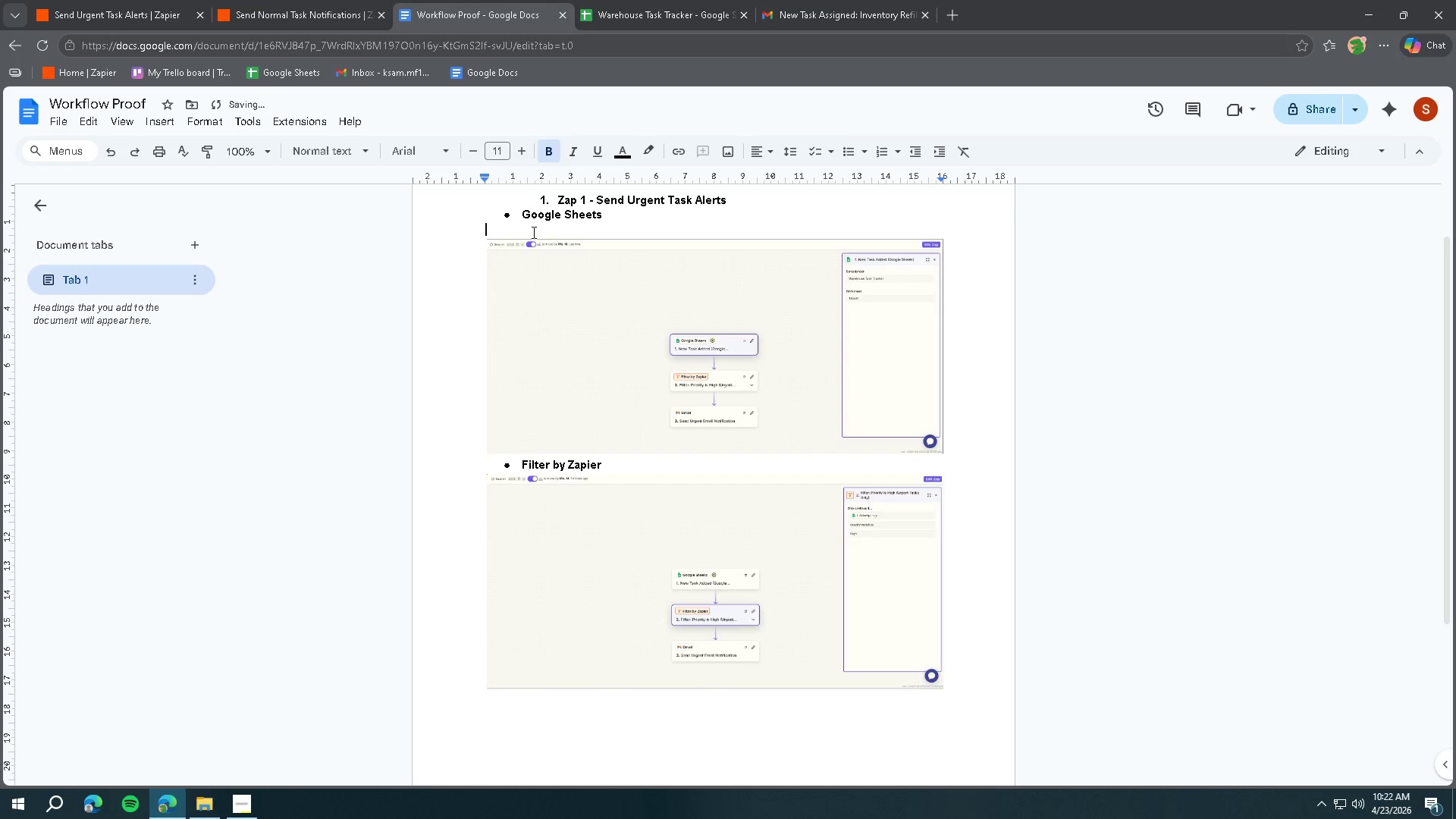 
key(Backspace)
 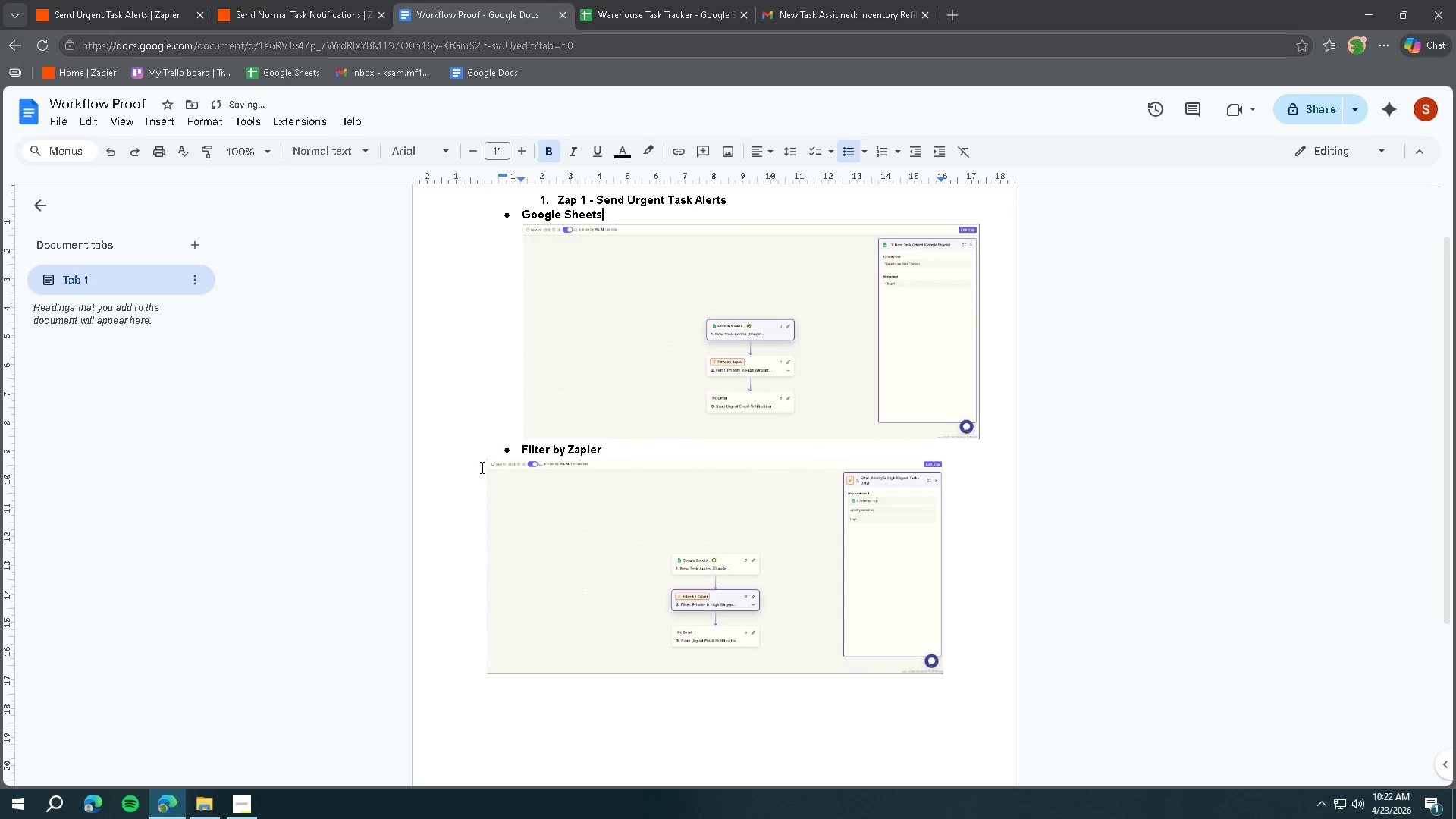 
double_click([637, 444])
 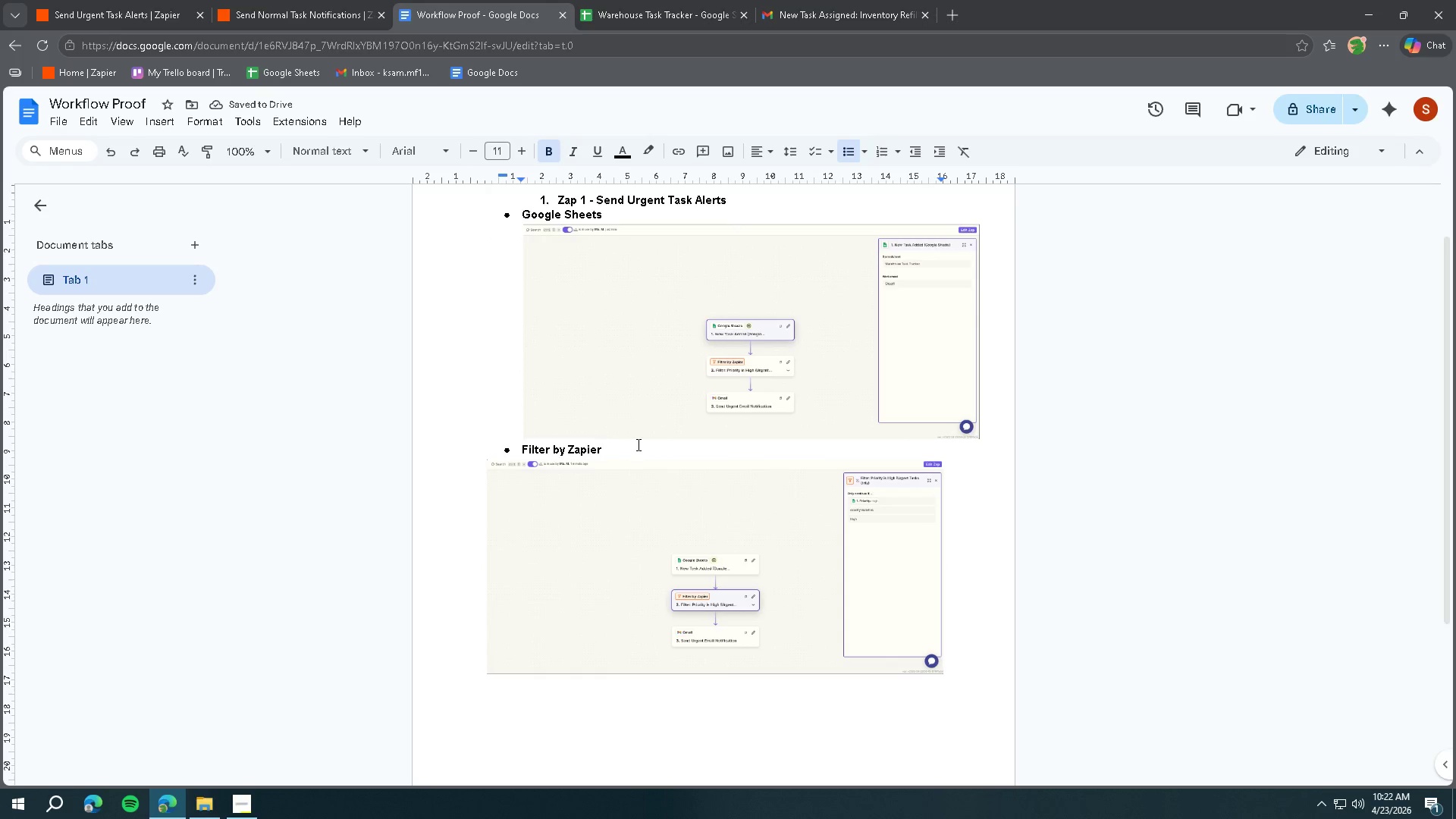 
key(ArrowDown)
 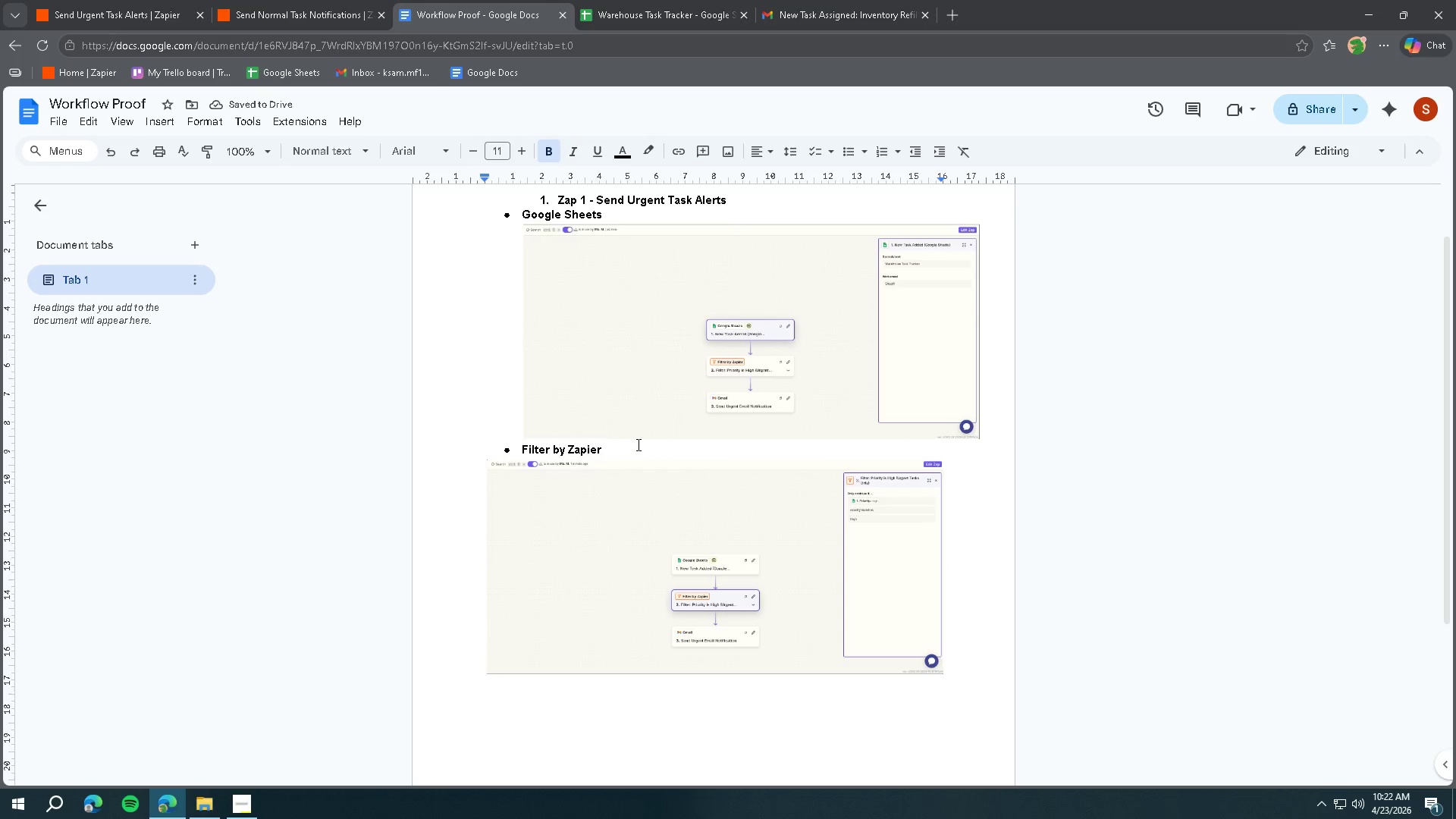 
key(Backspace)
 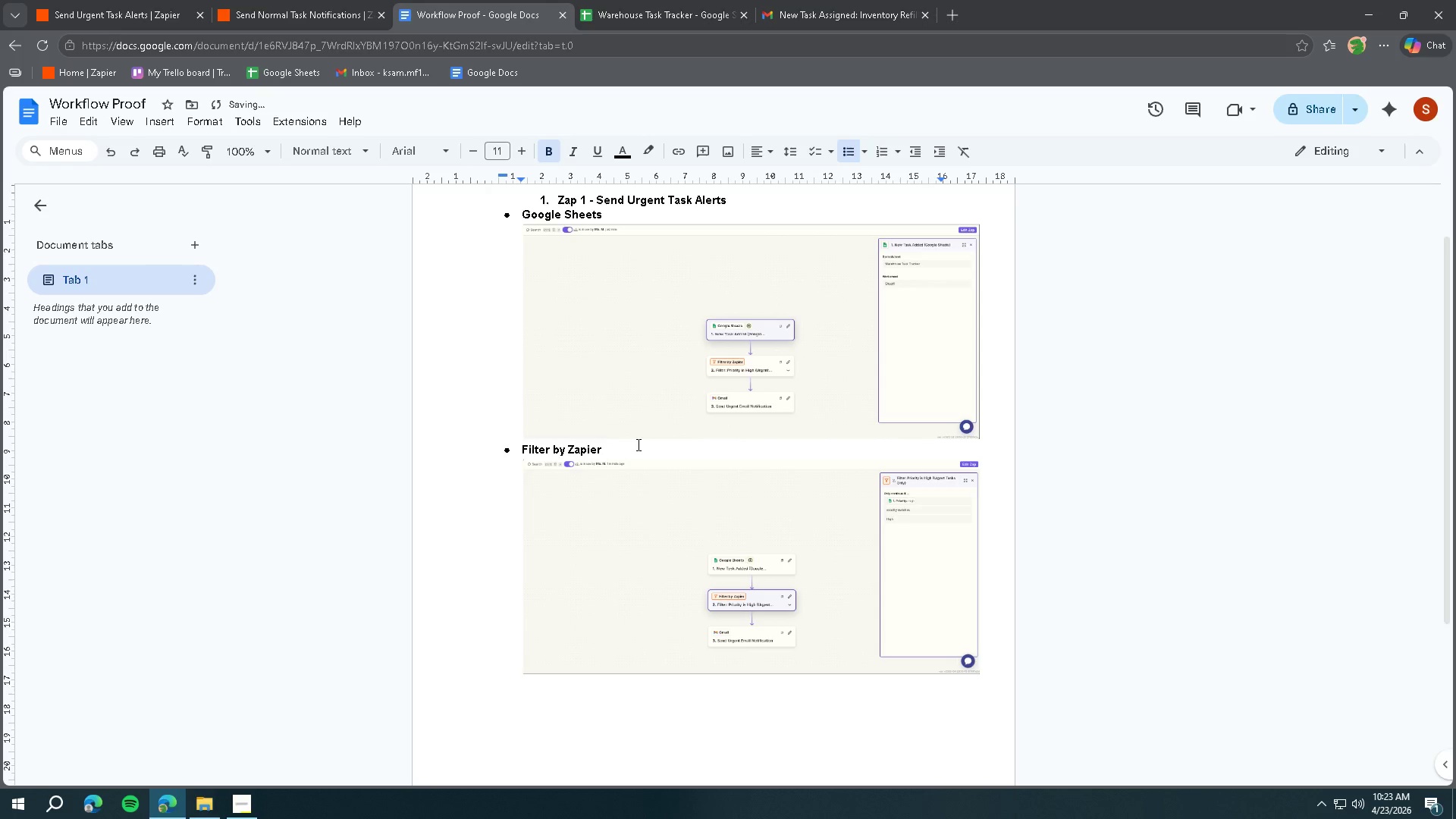 
scroll: coordinate [598, 434], scroll_direction: down, amount: 2.0
 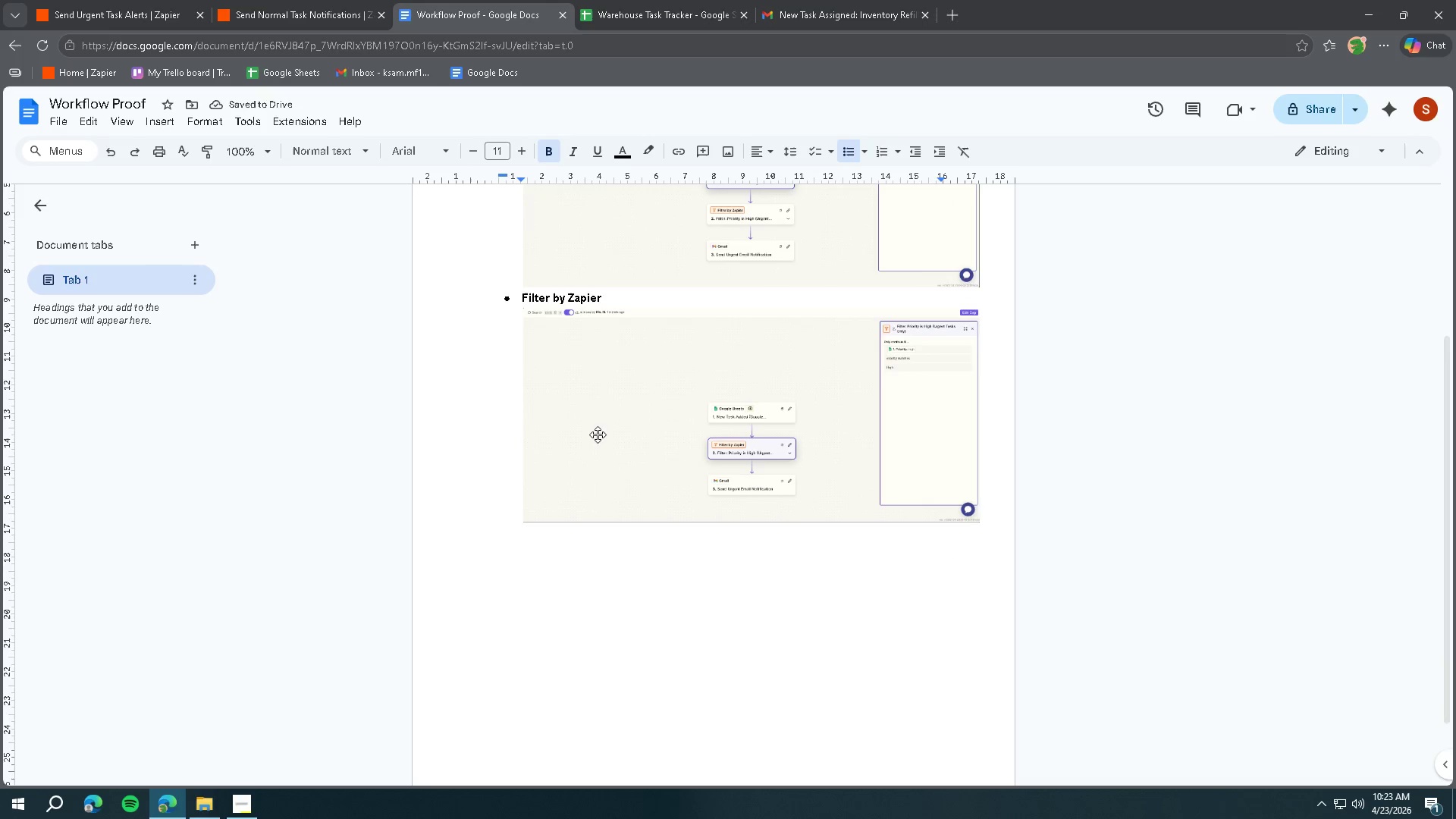 
key(Enter)
 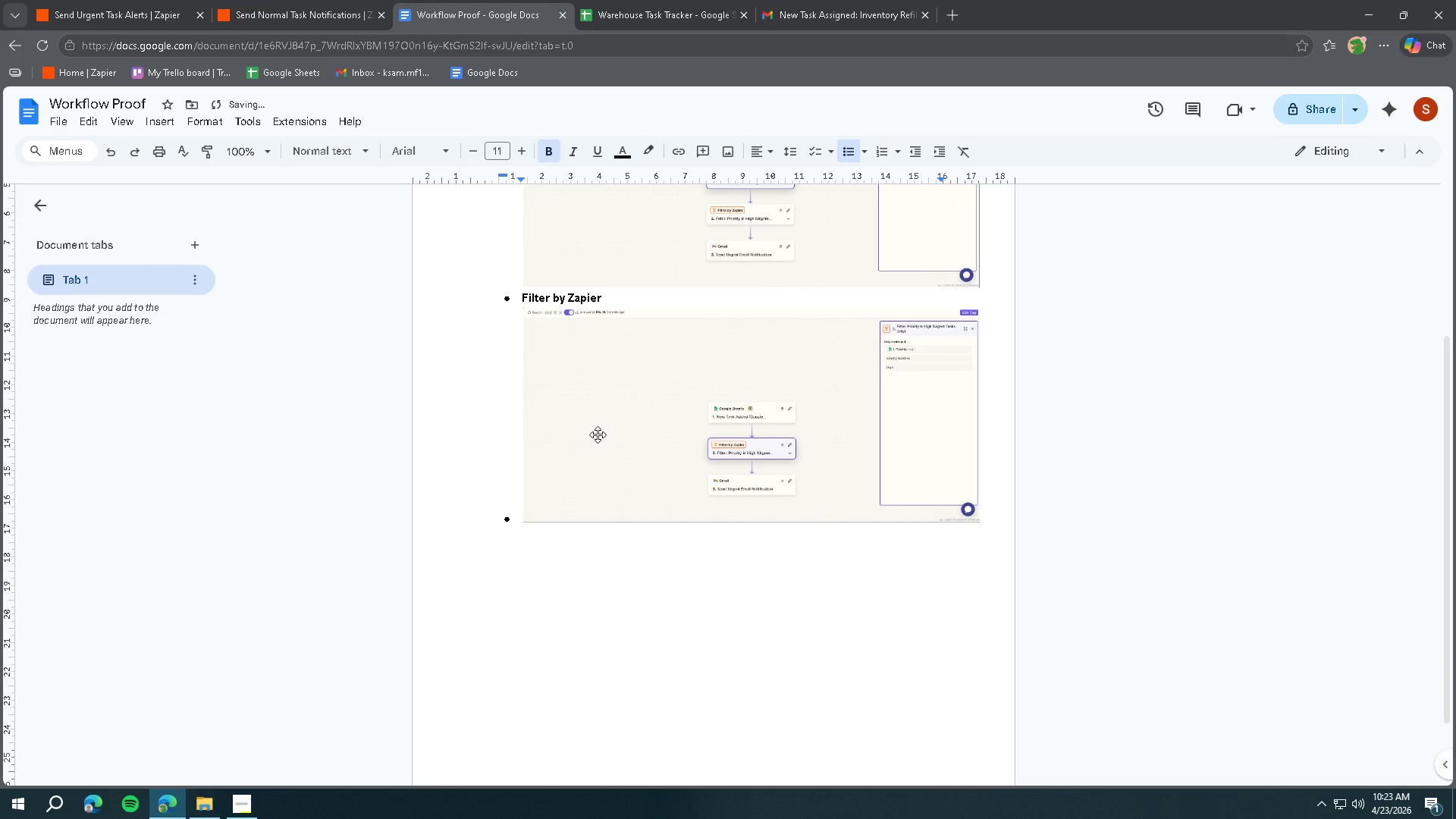 
key(Backspace)
 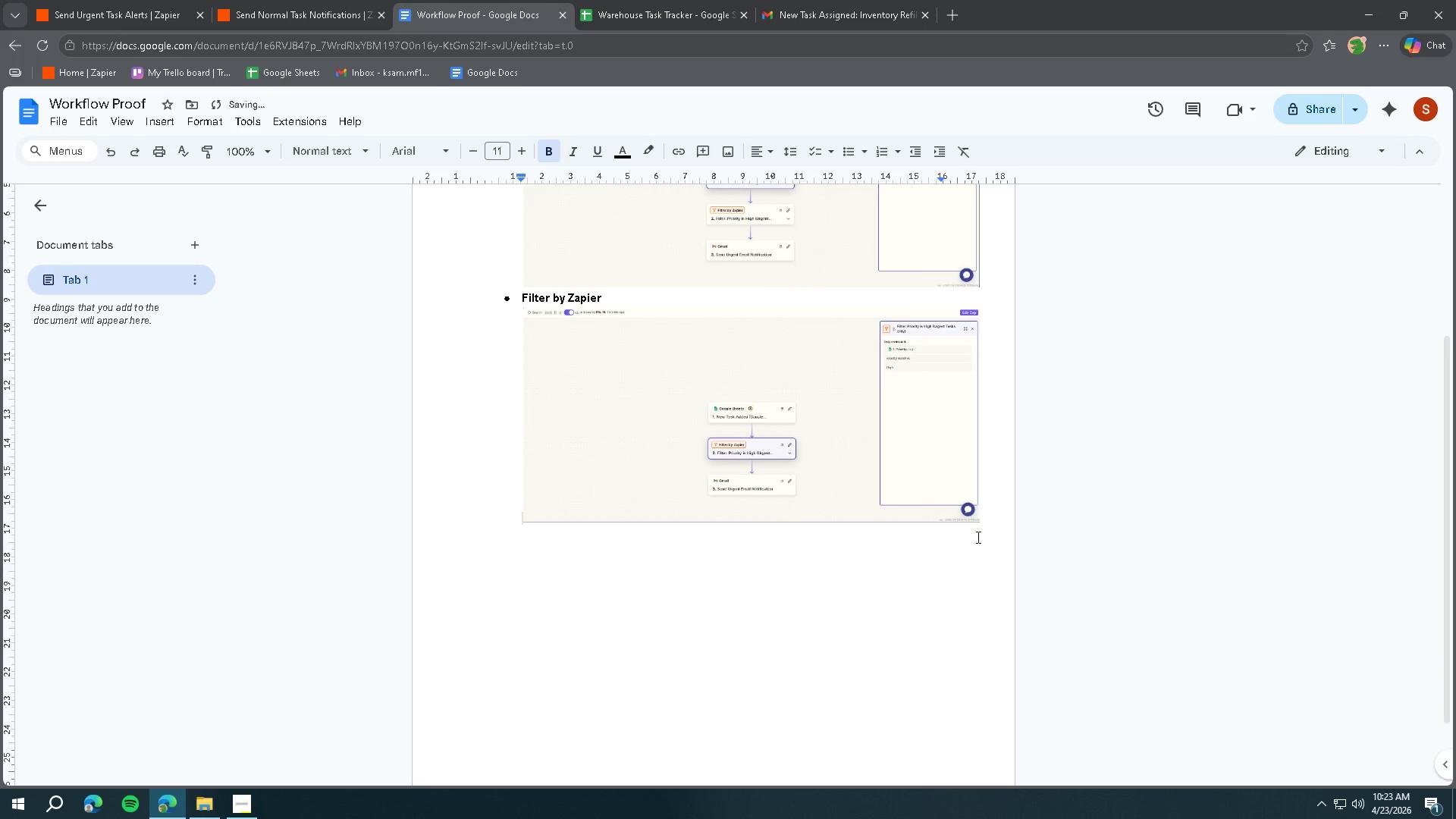 
left_click([1004, 518])
 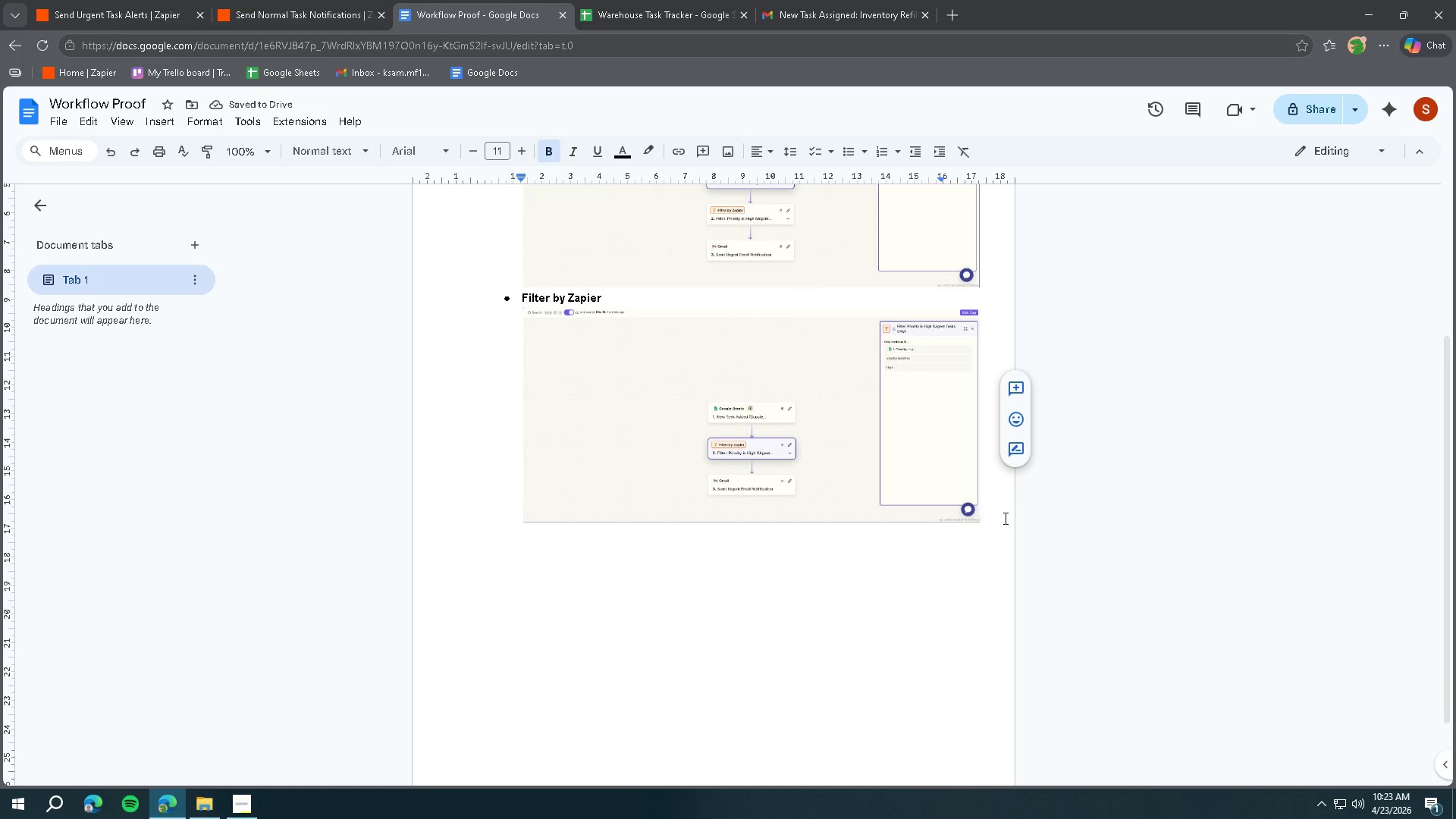 
key(Enter)
 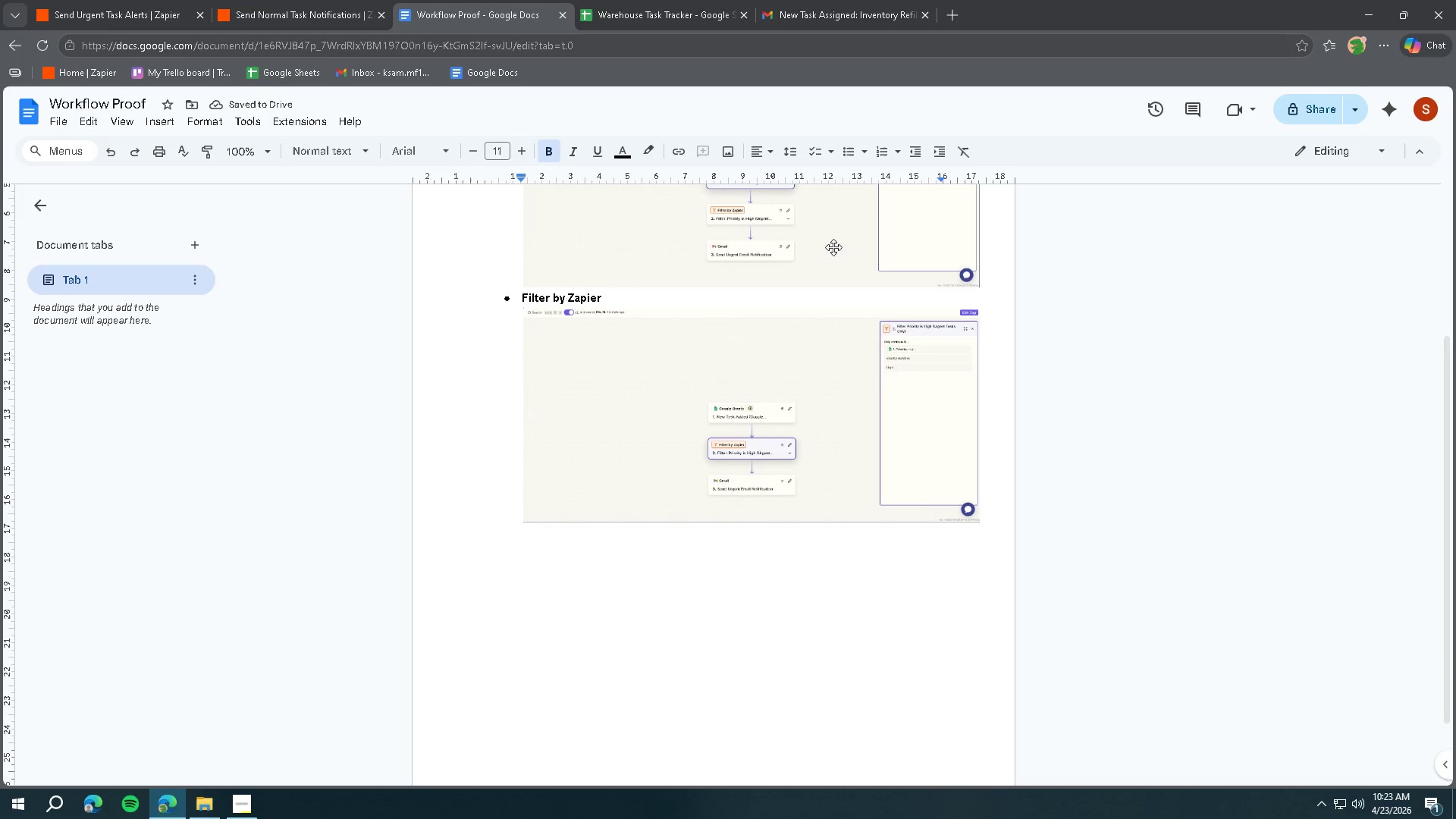 
left_click([843, 153])
 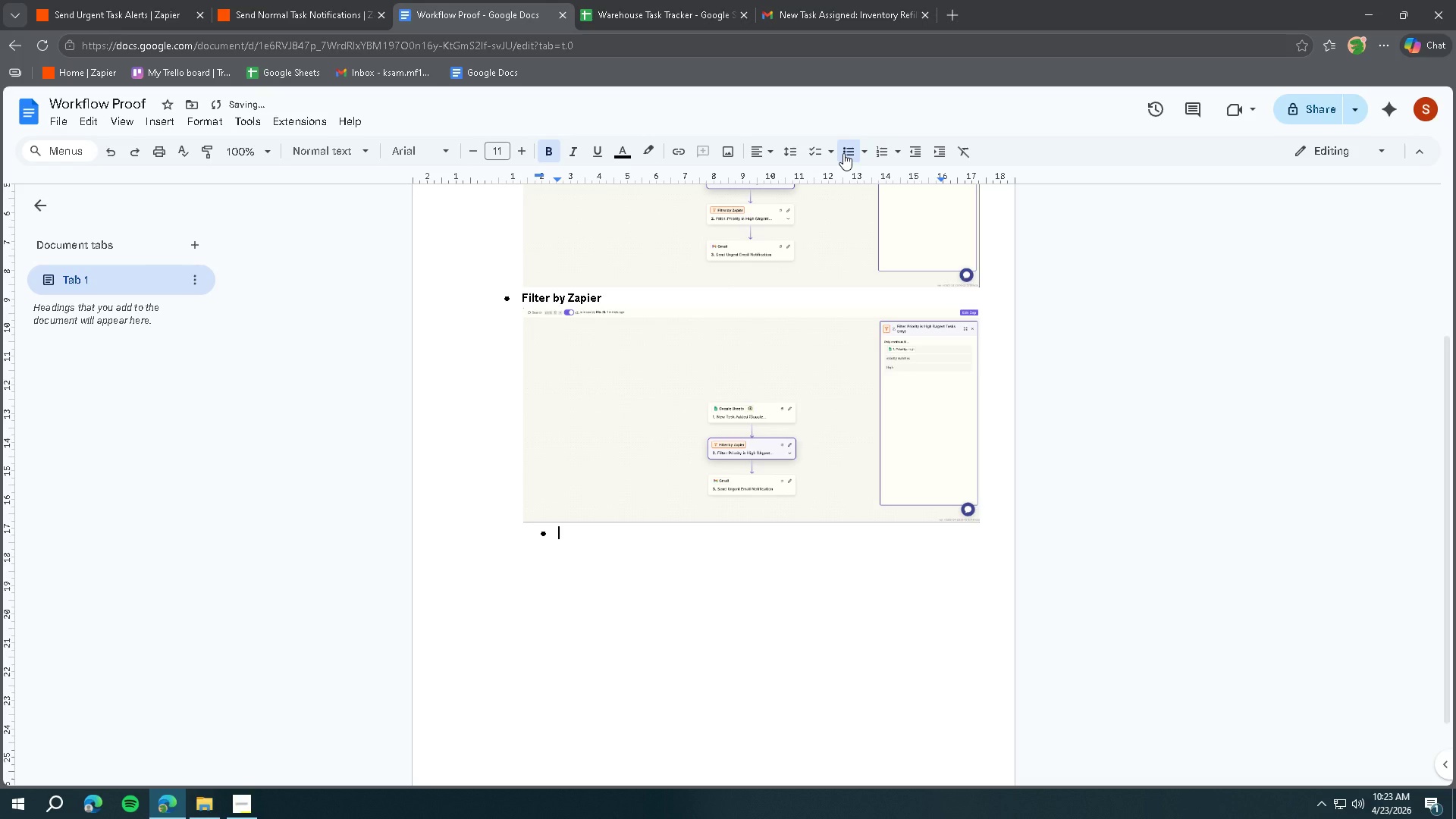 
left_click([843, 153])
 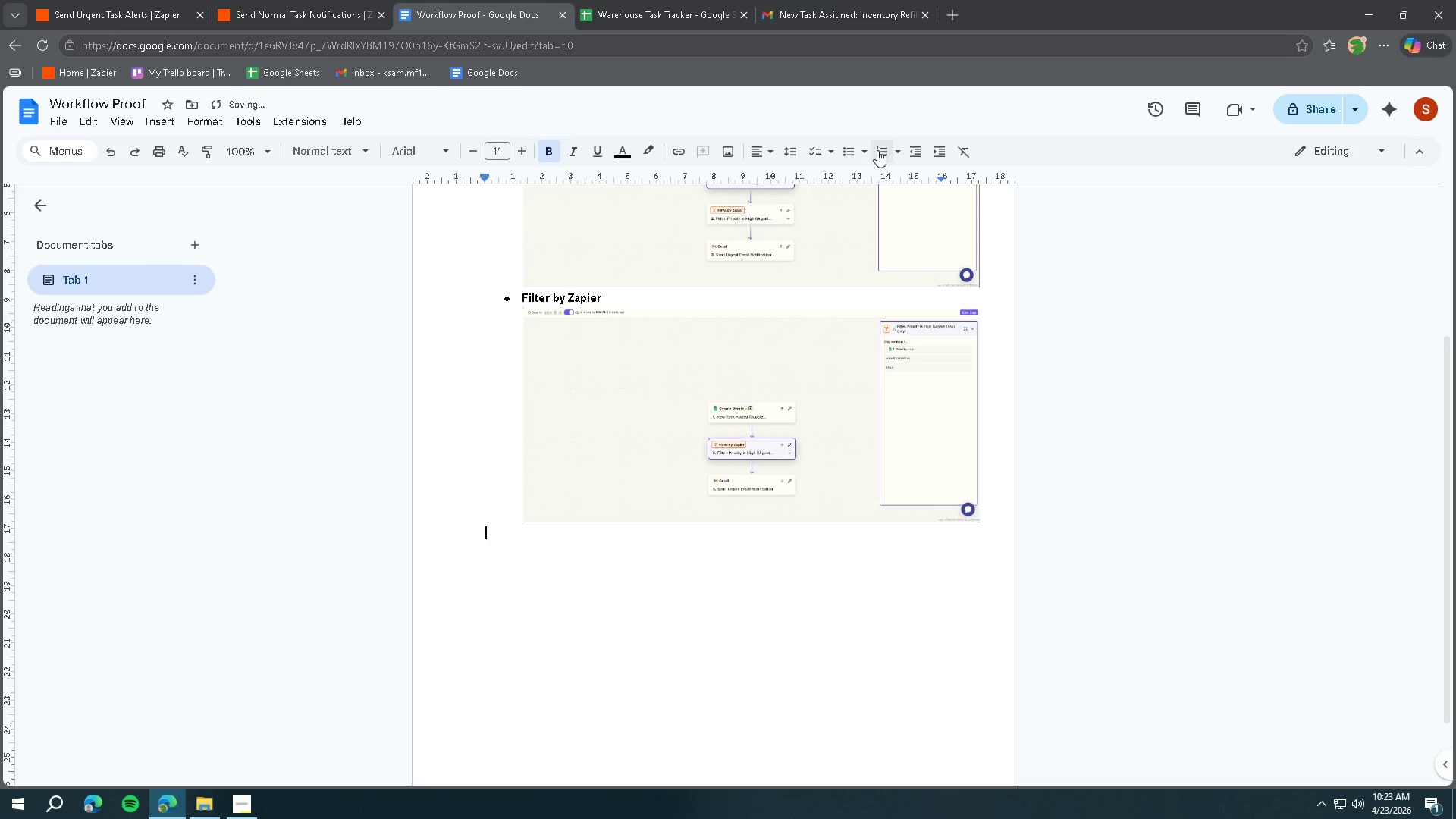 
left_click([855, 156])
 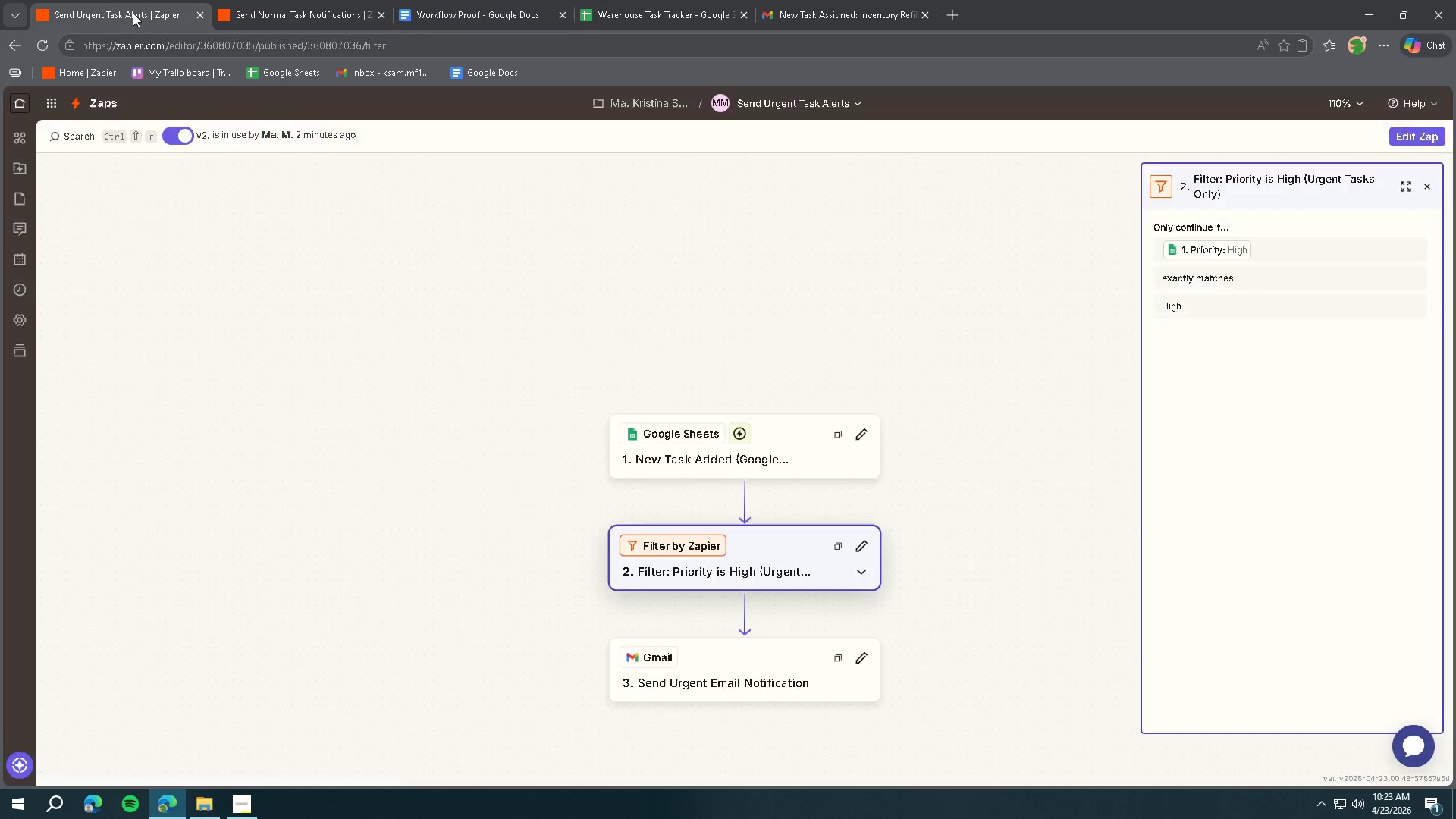 
left_click([726, 670])
 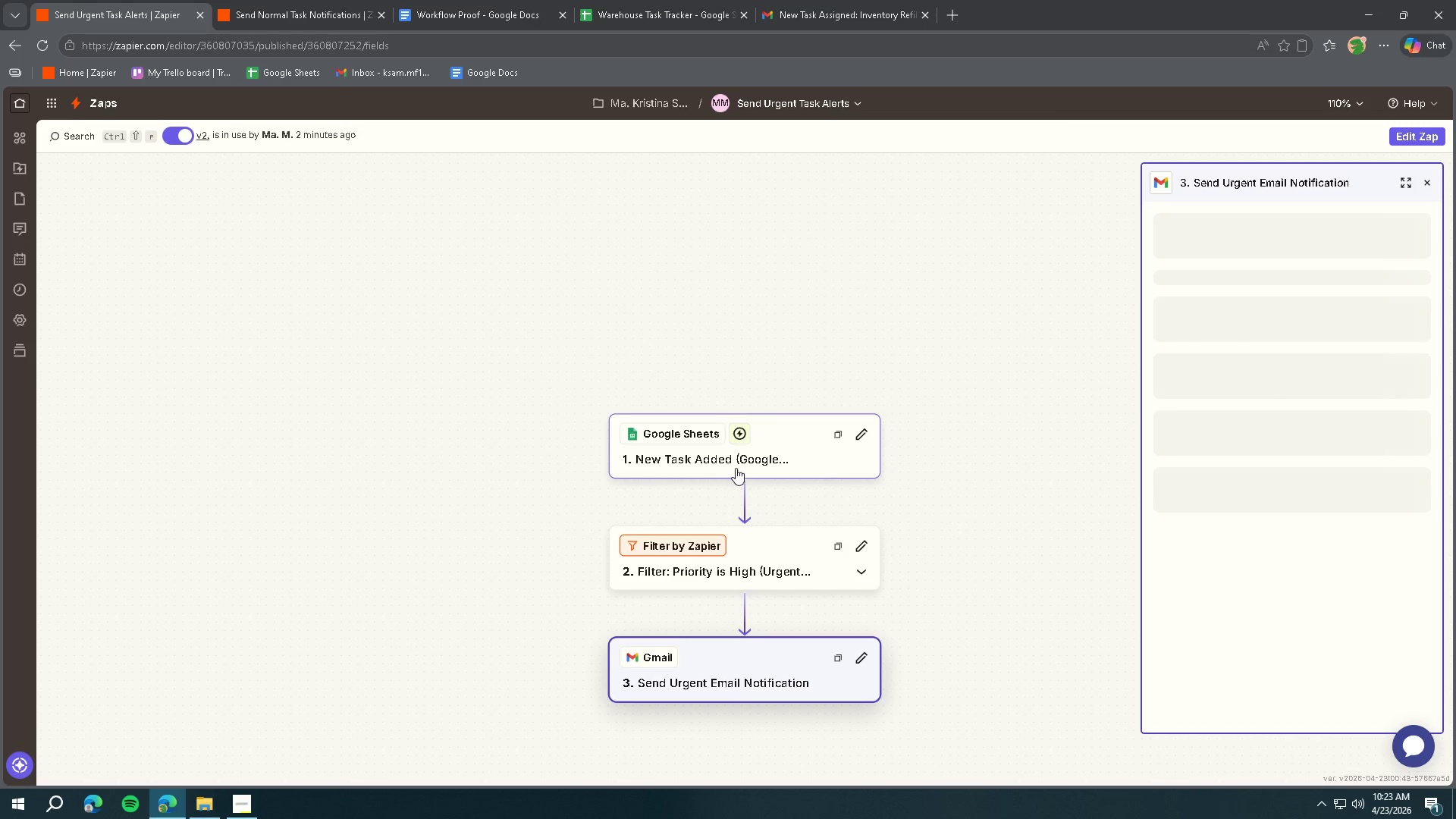 
left_click([489, 24])
 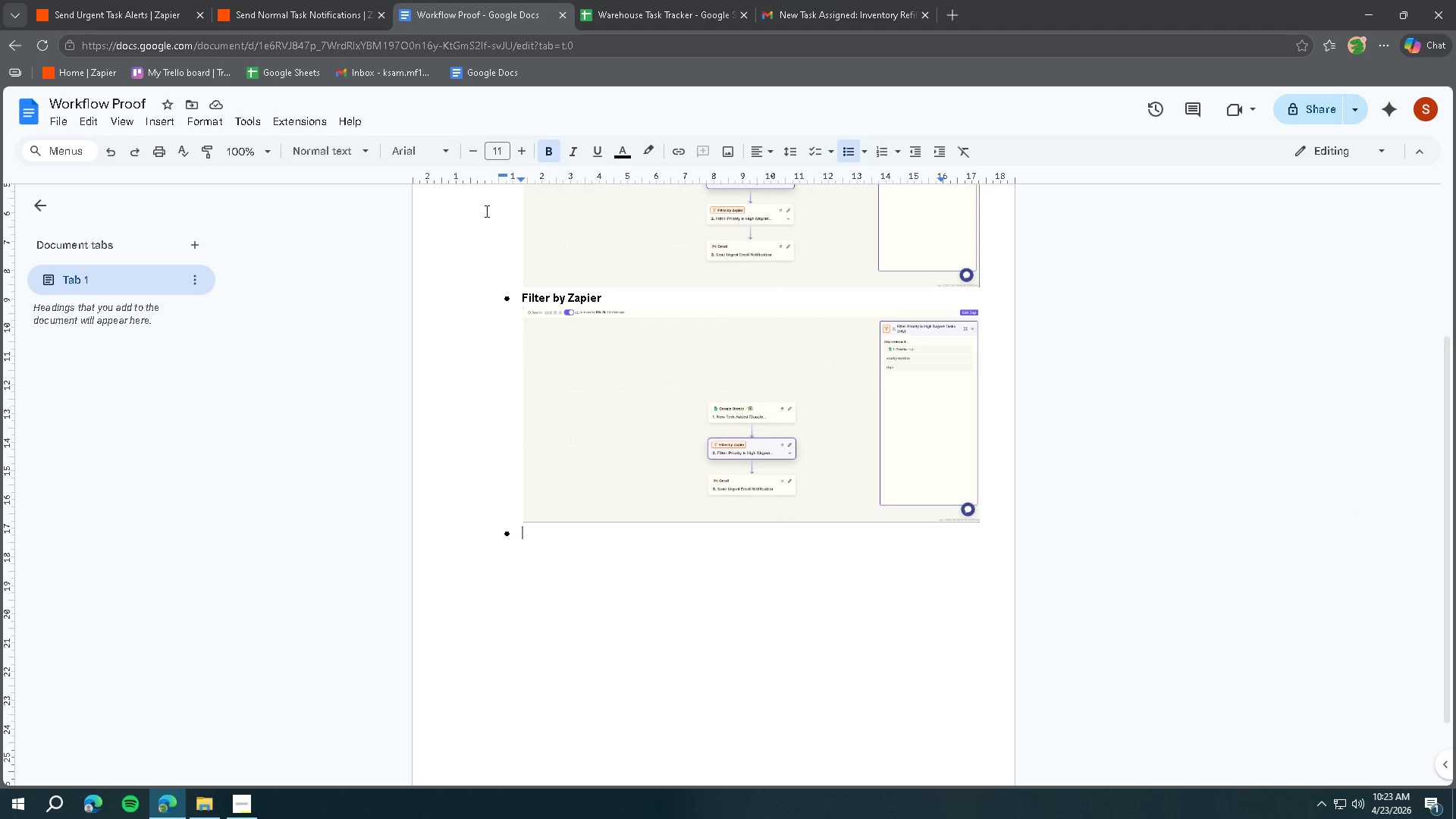 
type(Gmail)
 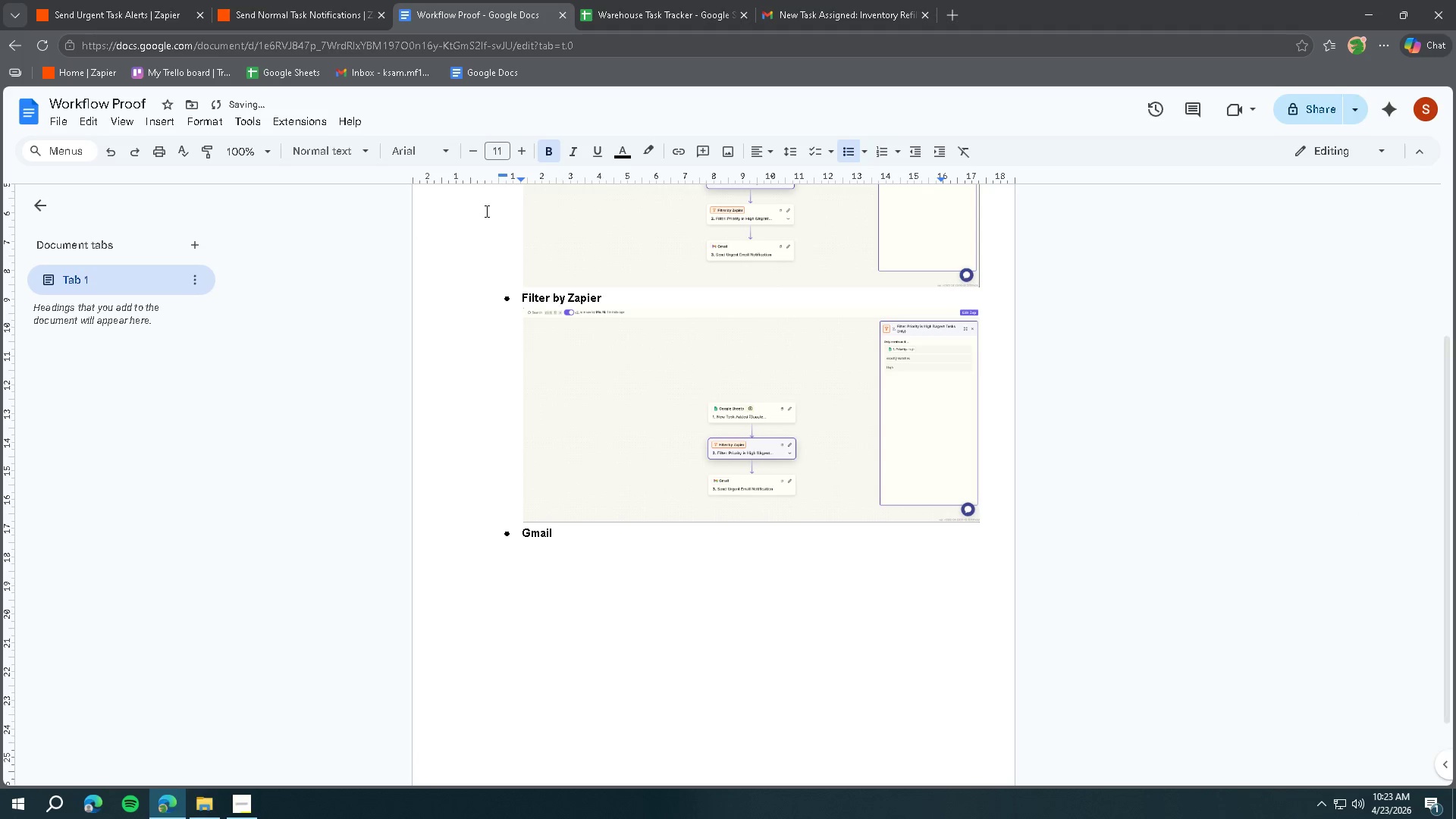 
key(Enter)
 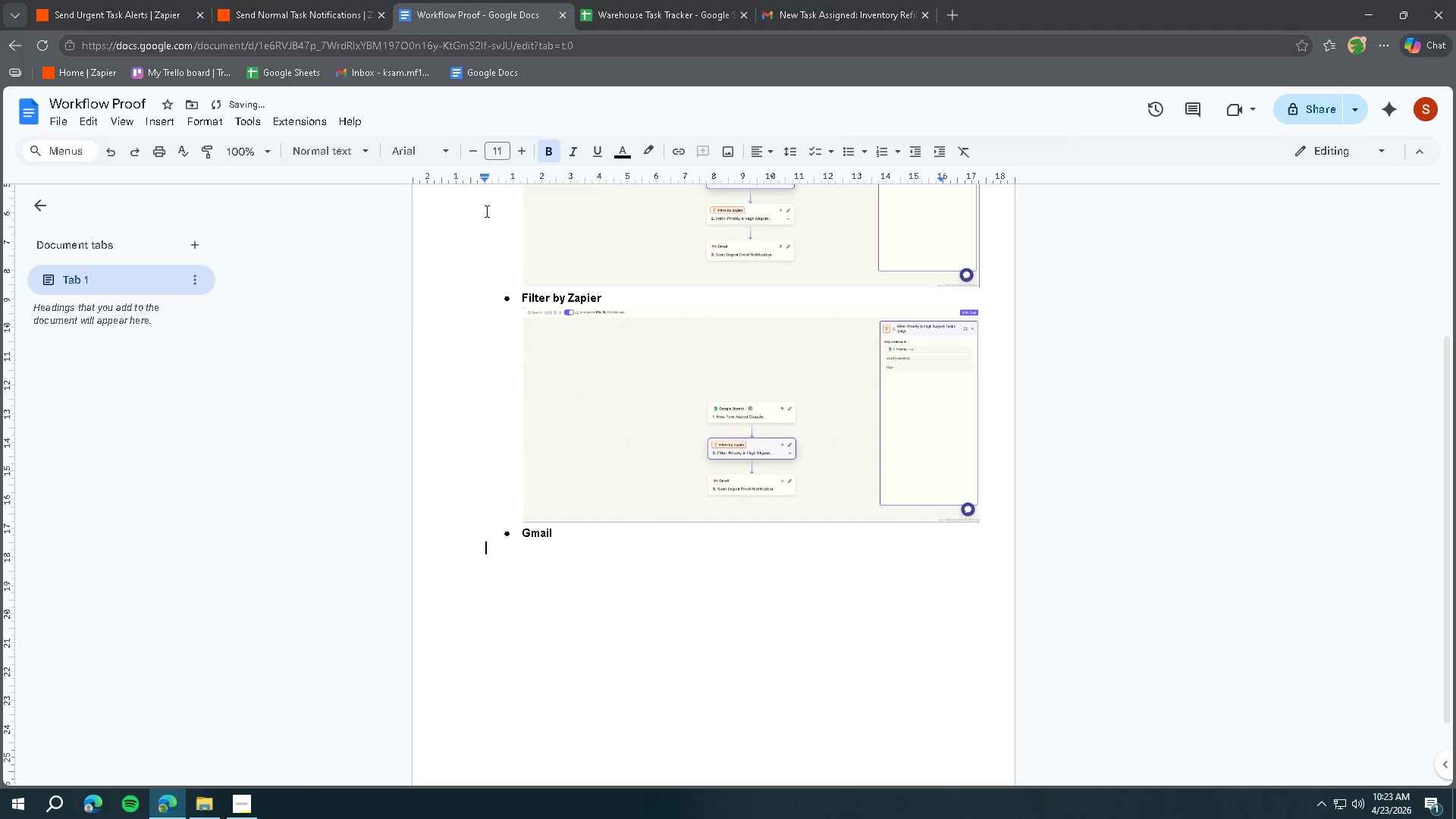 
key(Enter)
 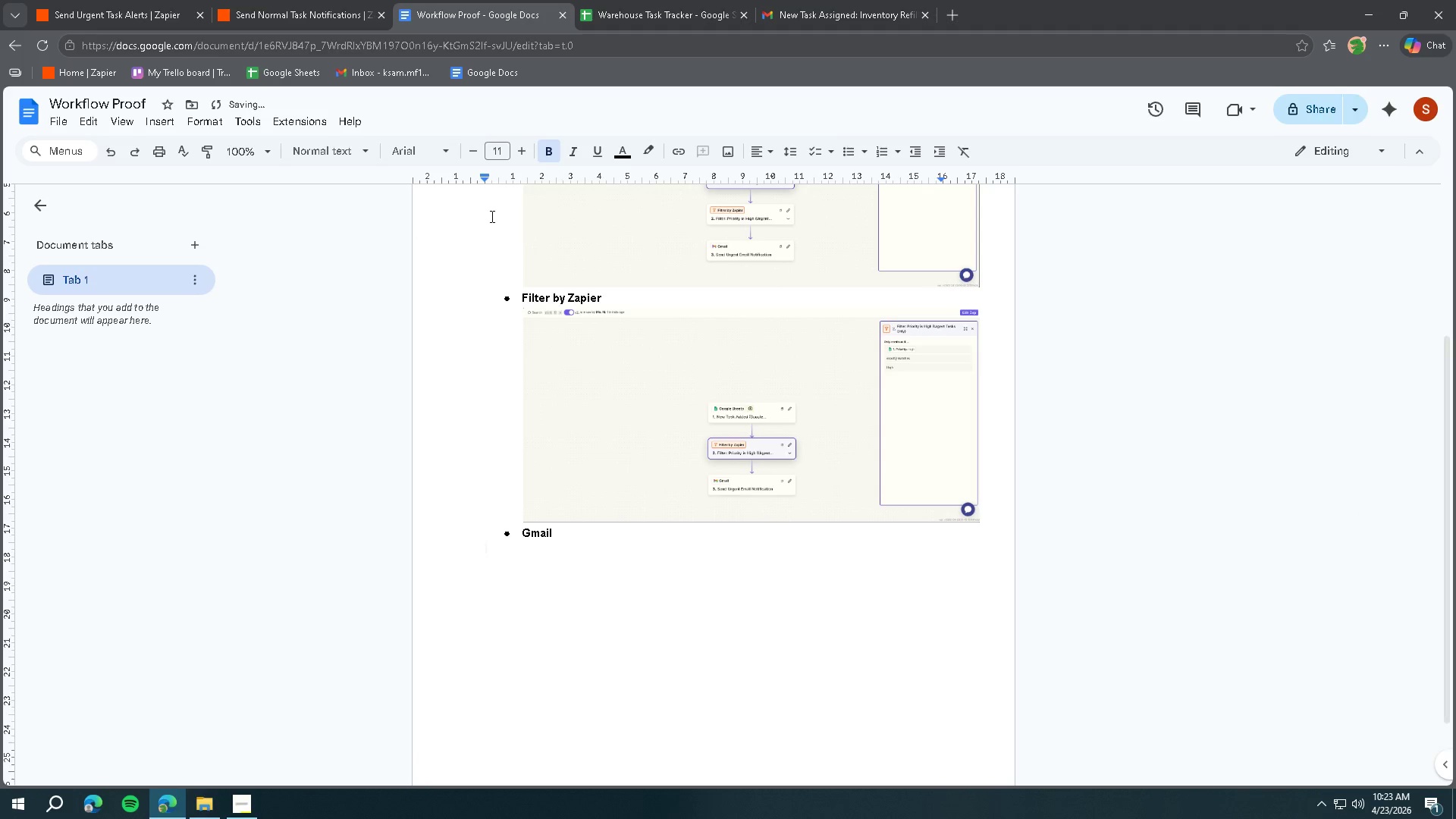 
key(Enter)
 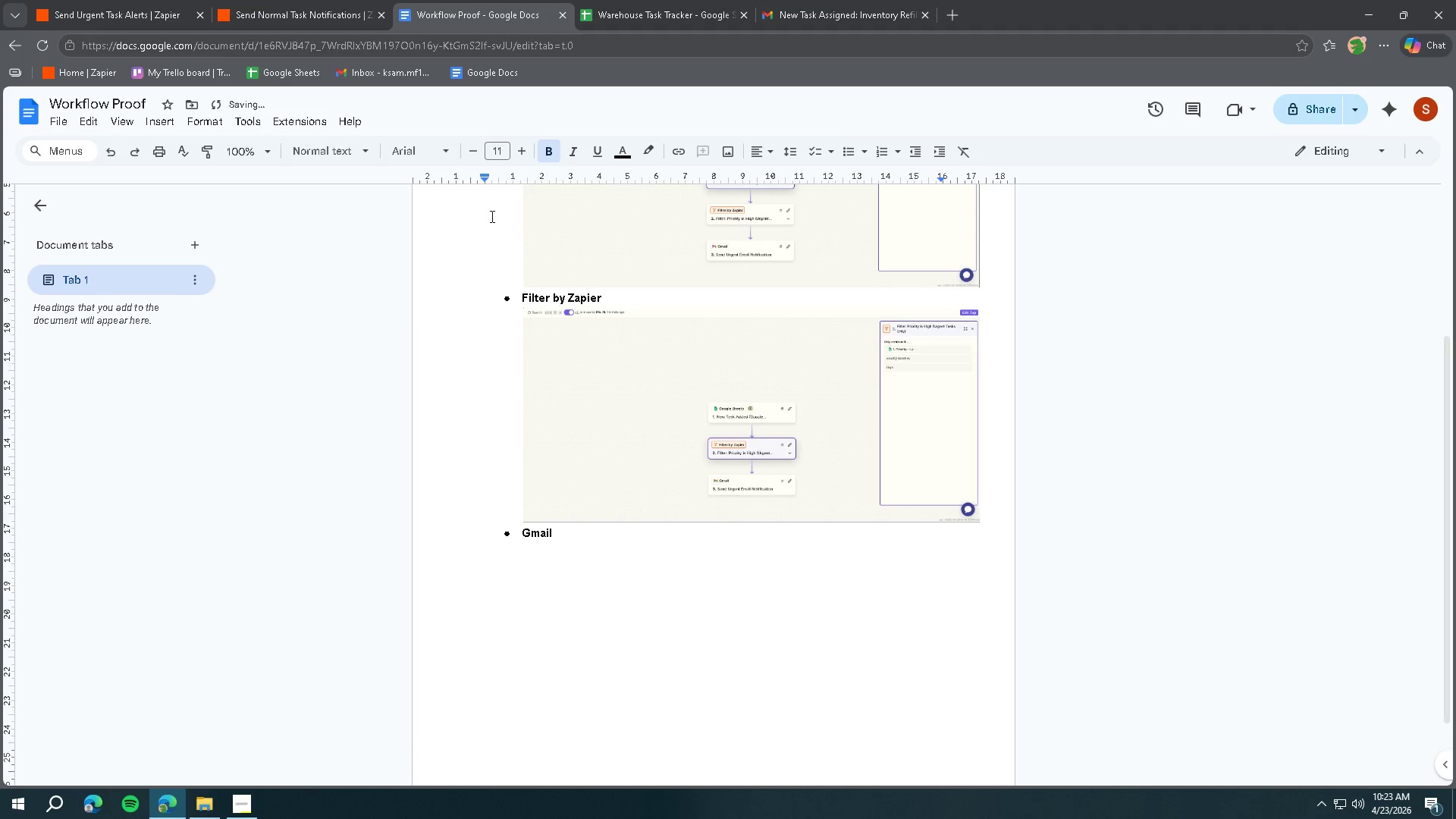 
key(Backspace)
 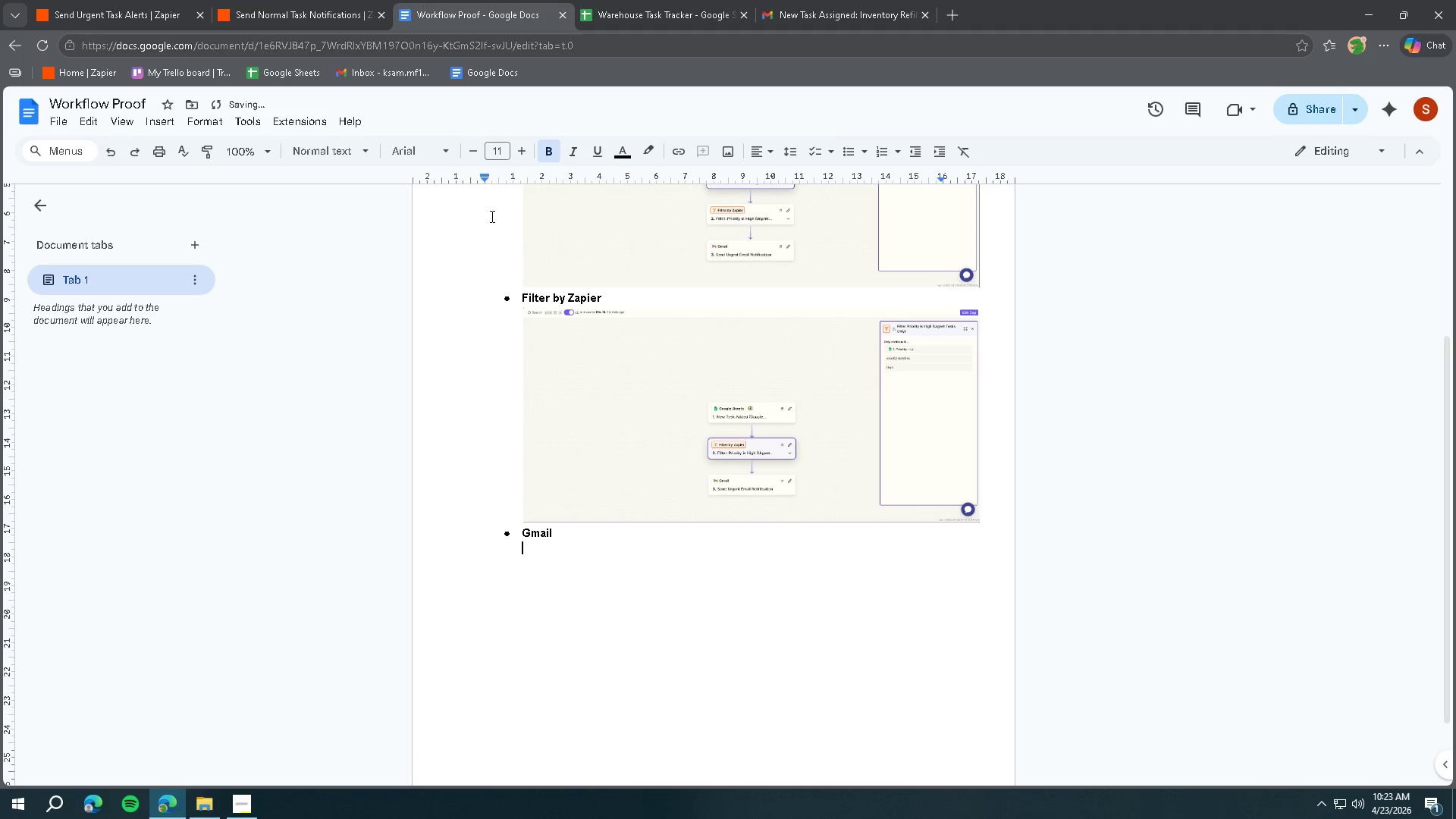 
key(Tab)
 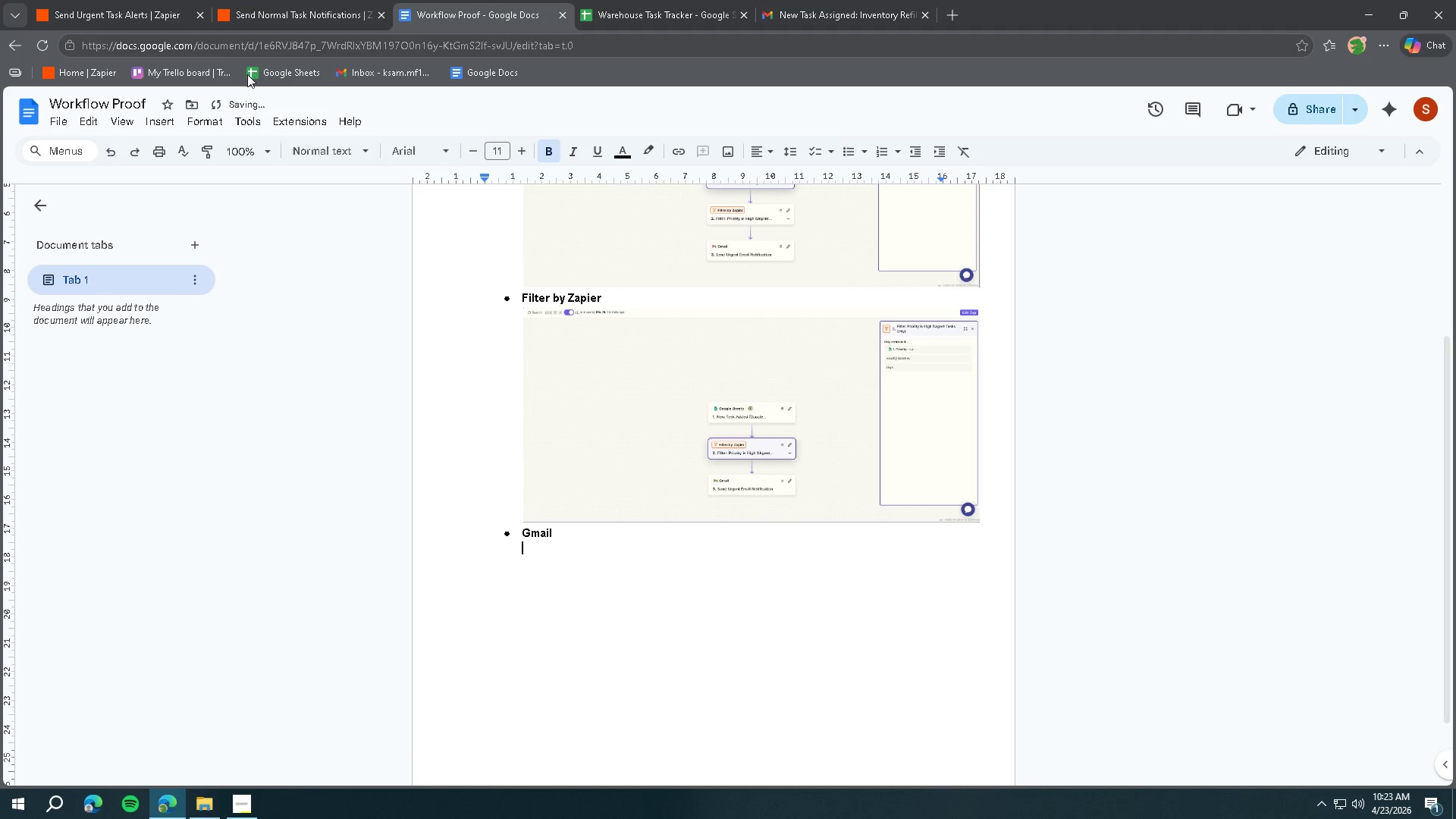 
left_click([119, 9])
 